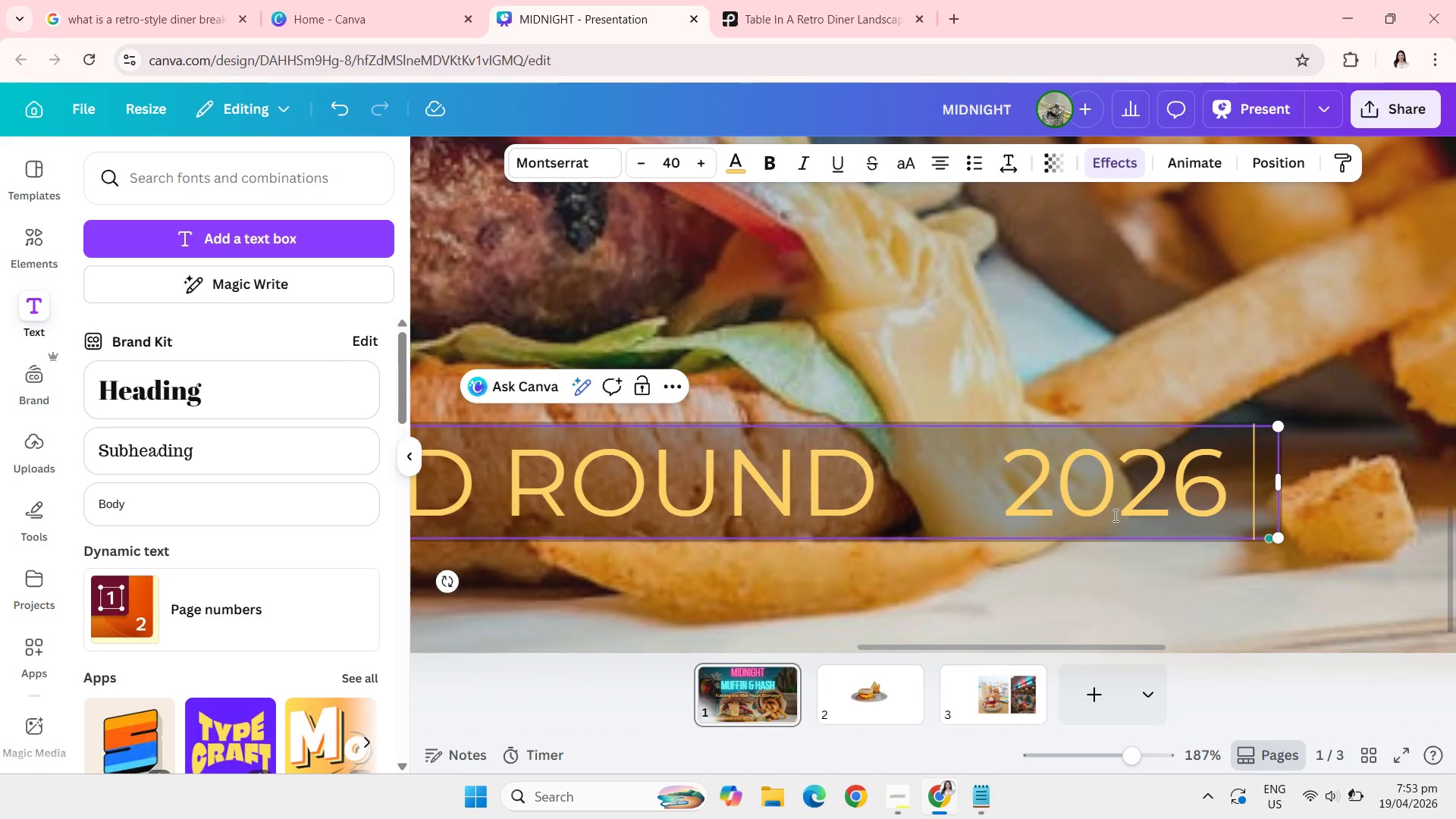 
key(ArrowRight)
 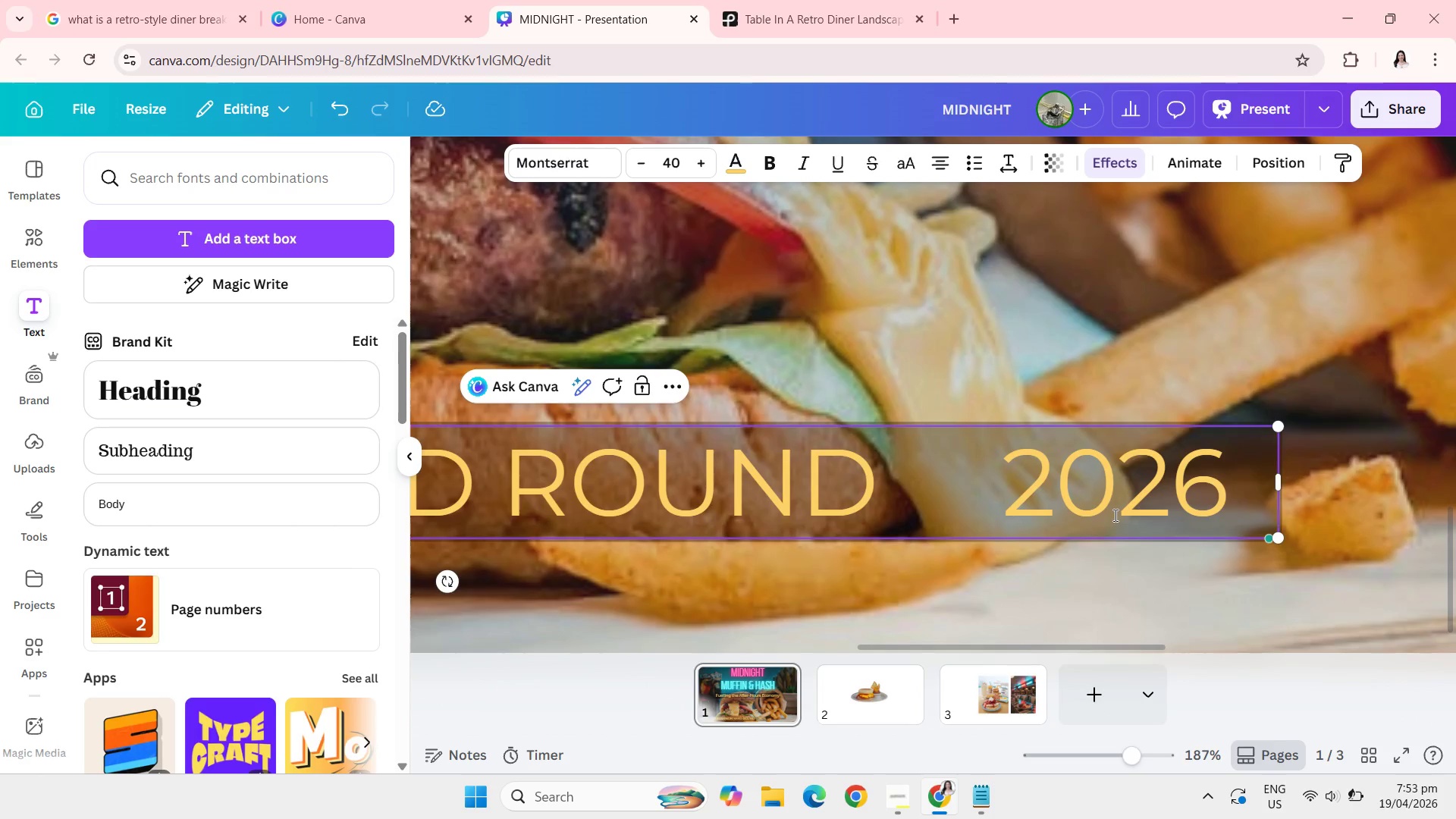 
key(Backspace)
 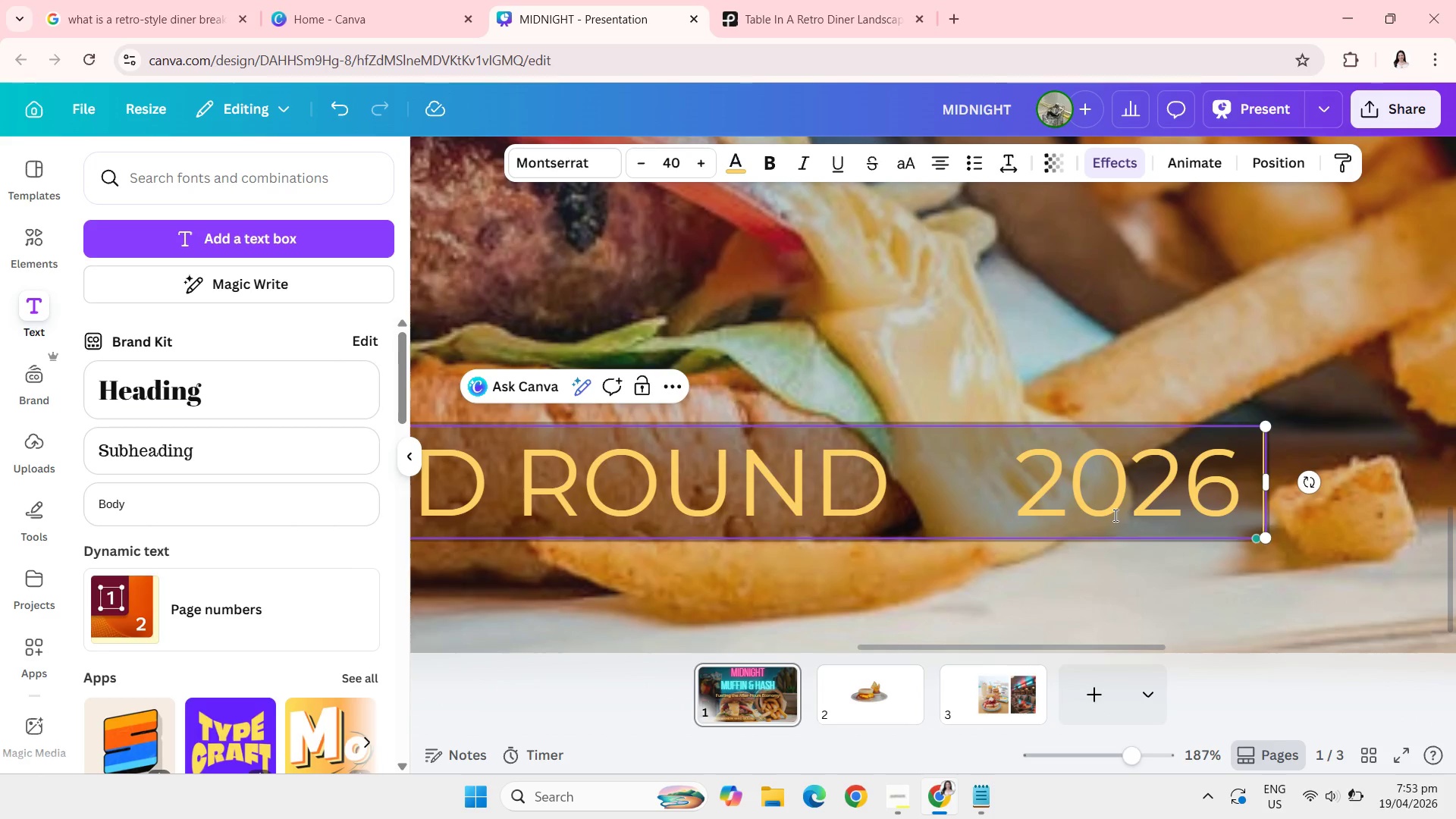 
key(Backspace)
 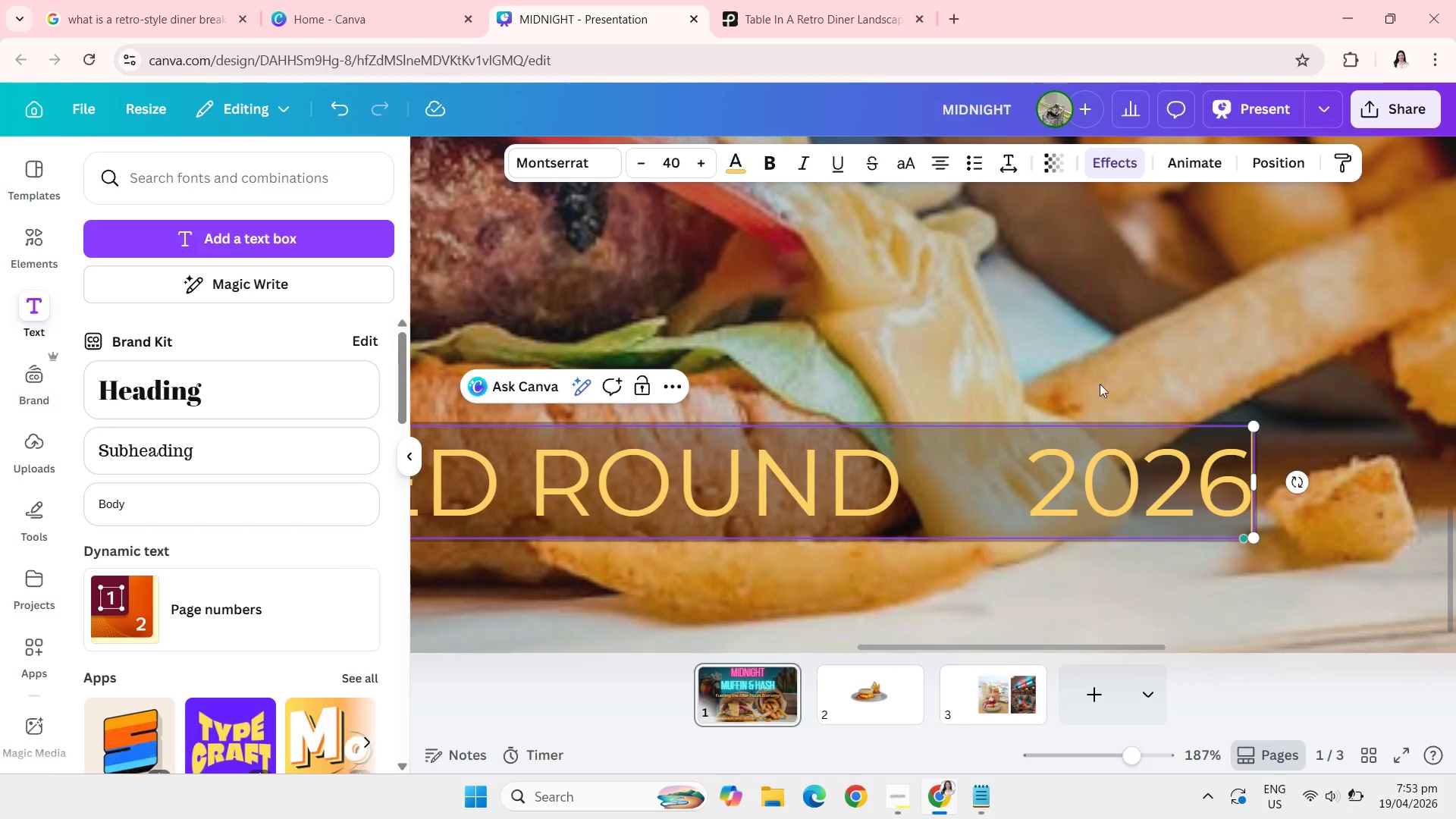 
left_click([1125, 380])
 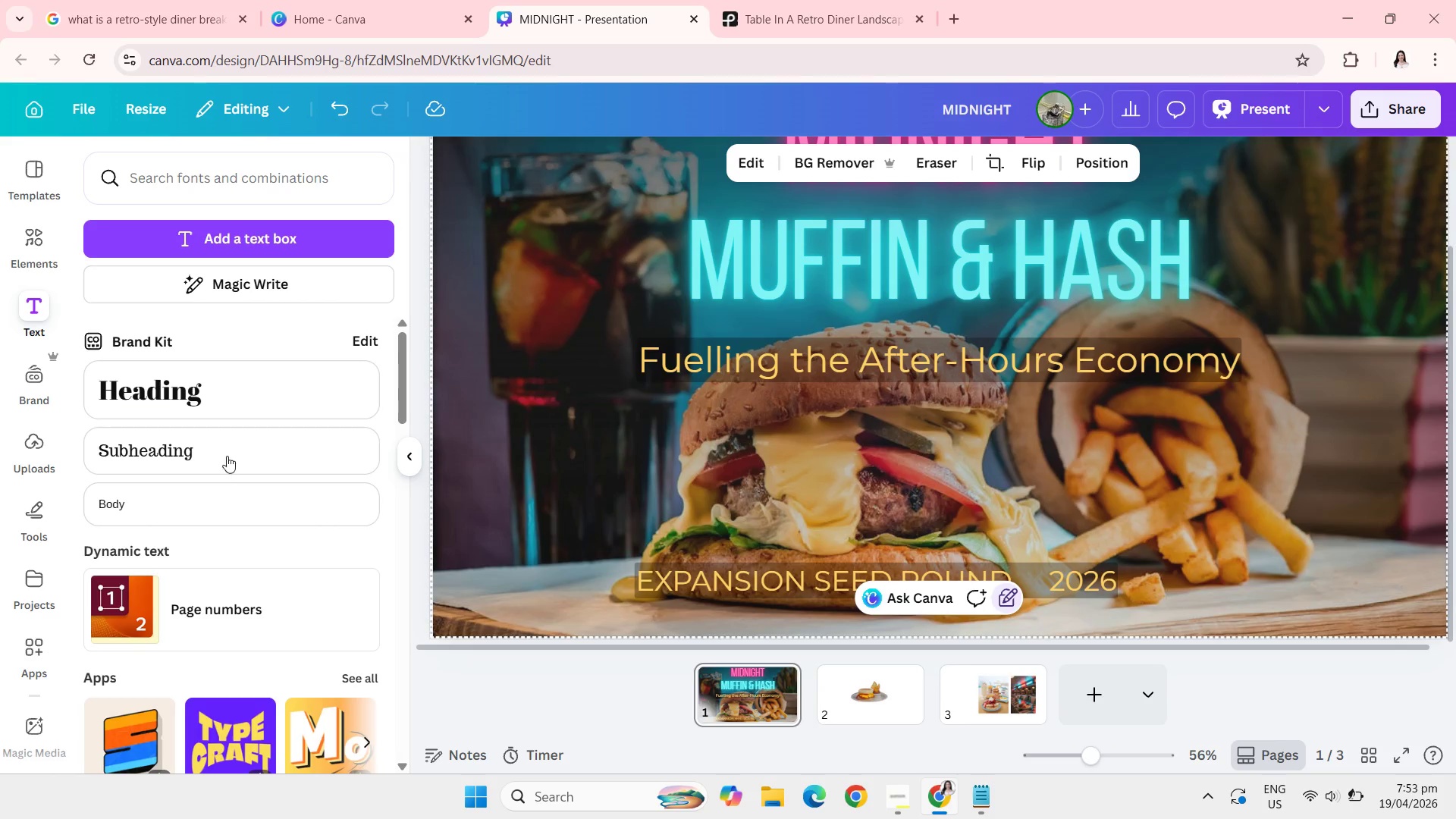 
wait(6.88)
 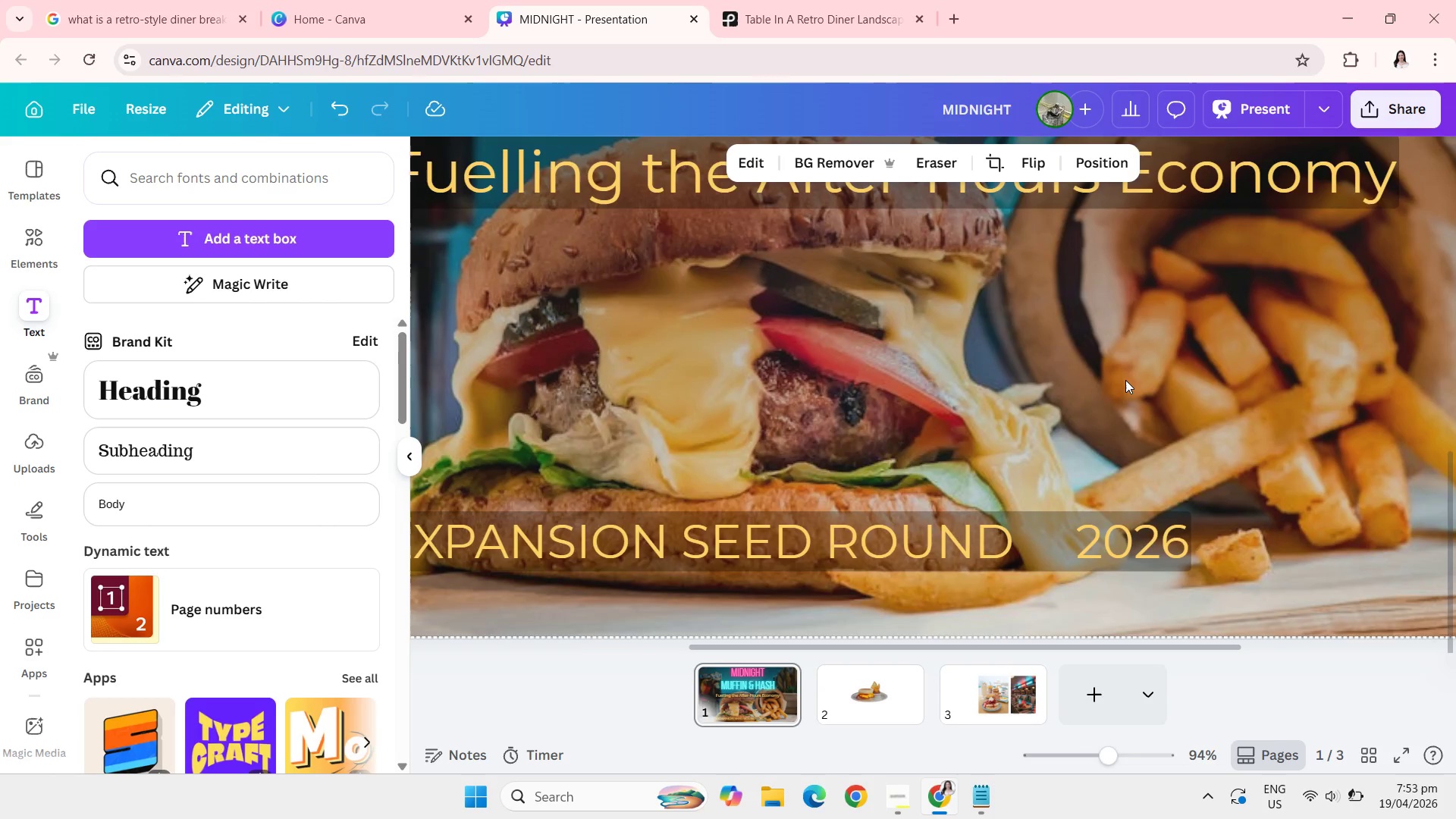 
left_click([35, 249])
 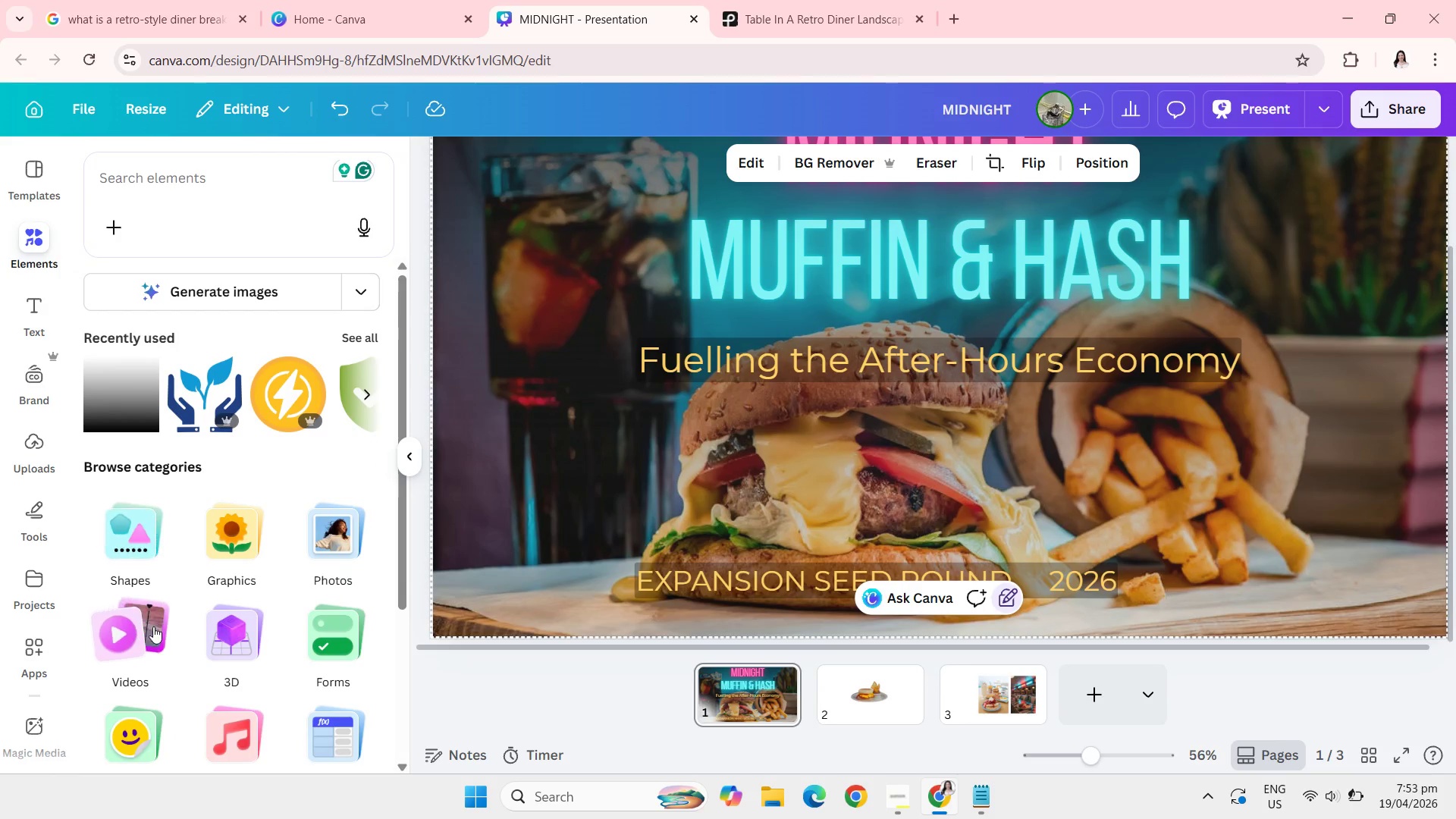 
left_click([132, 551])
 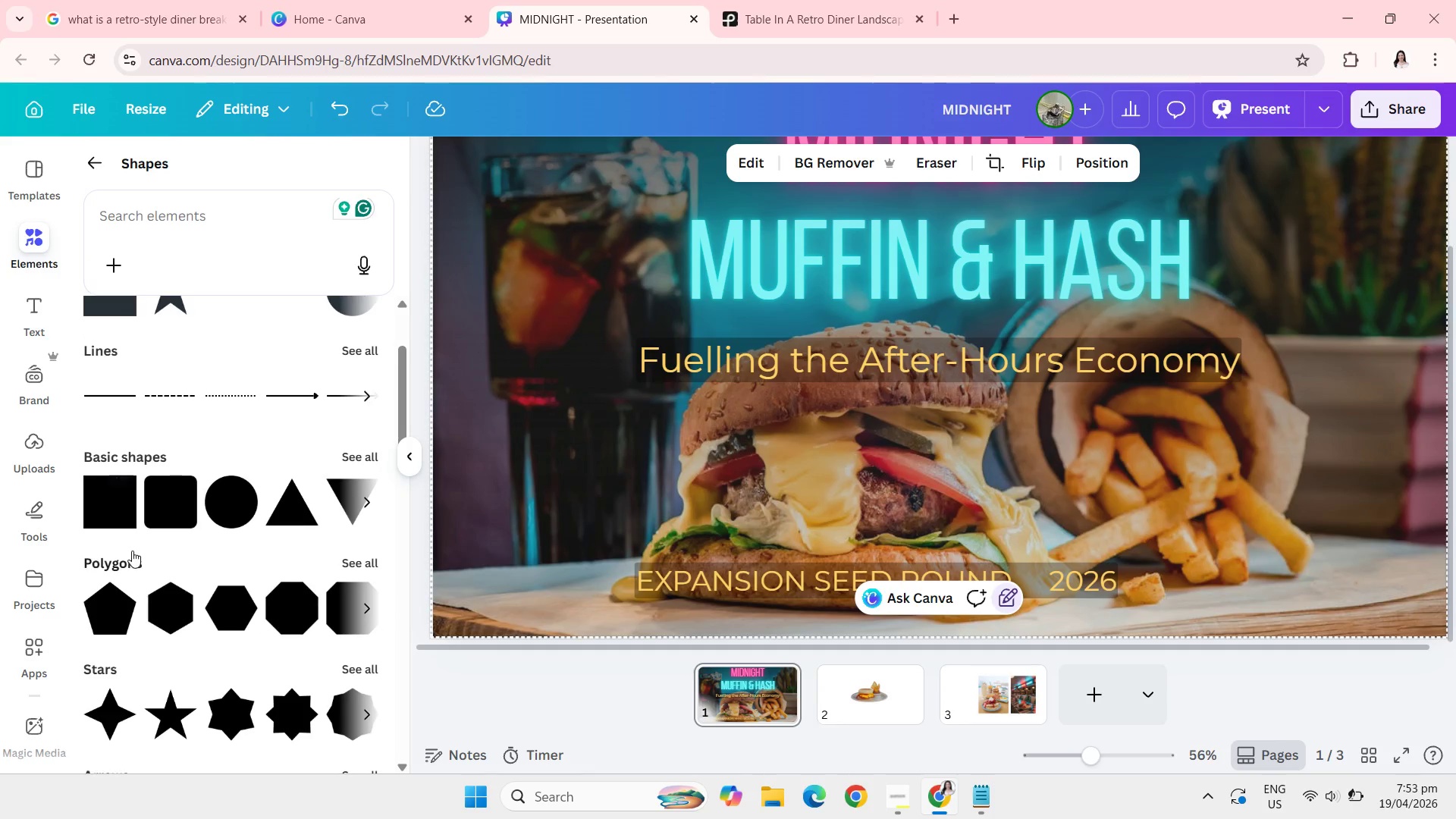 
left_click([213, 529])
 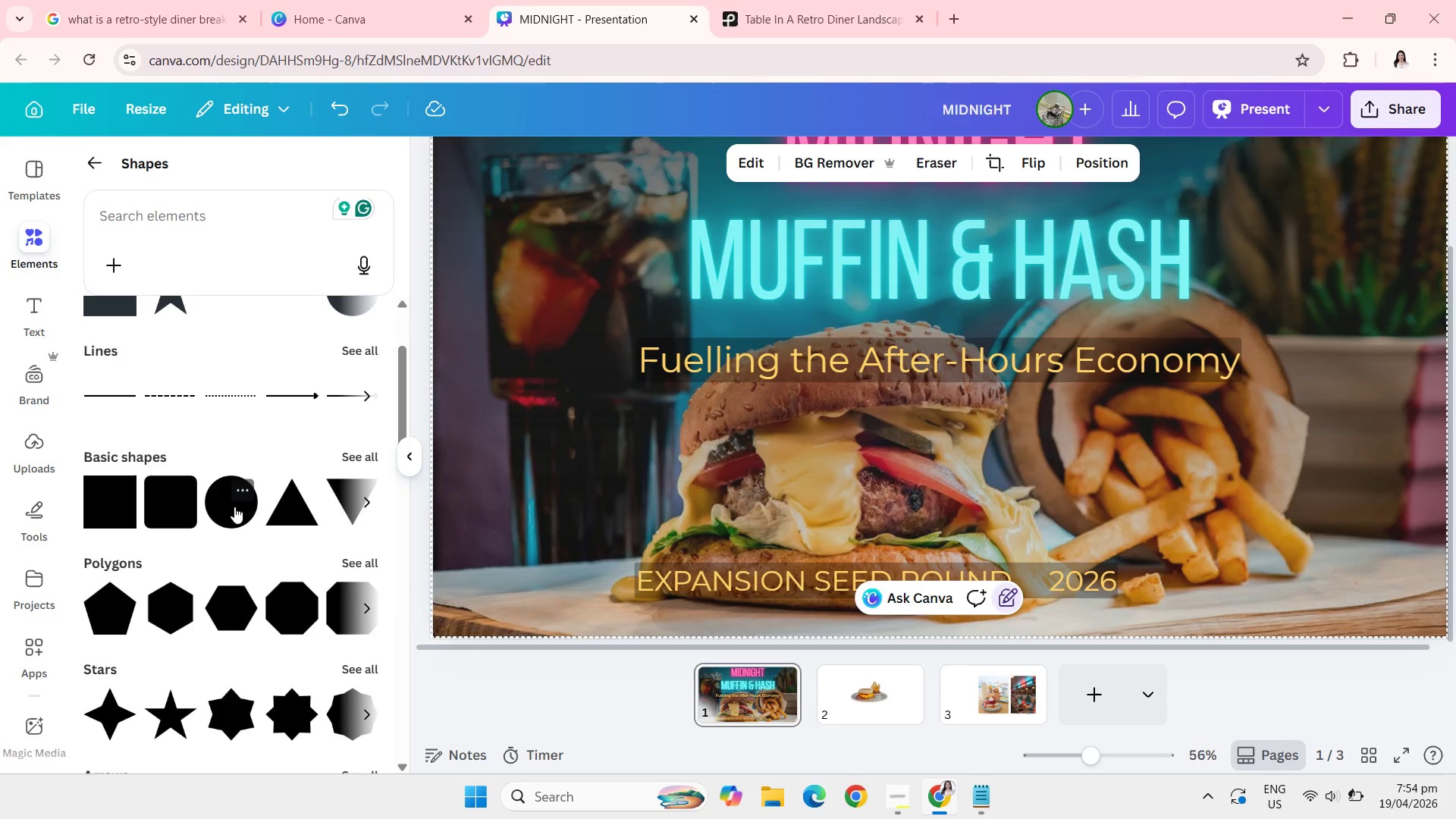 
left_click([234, 507])
 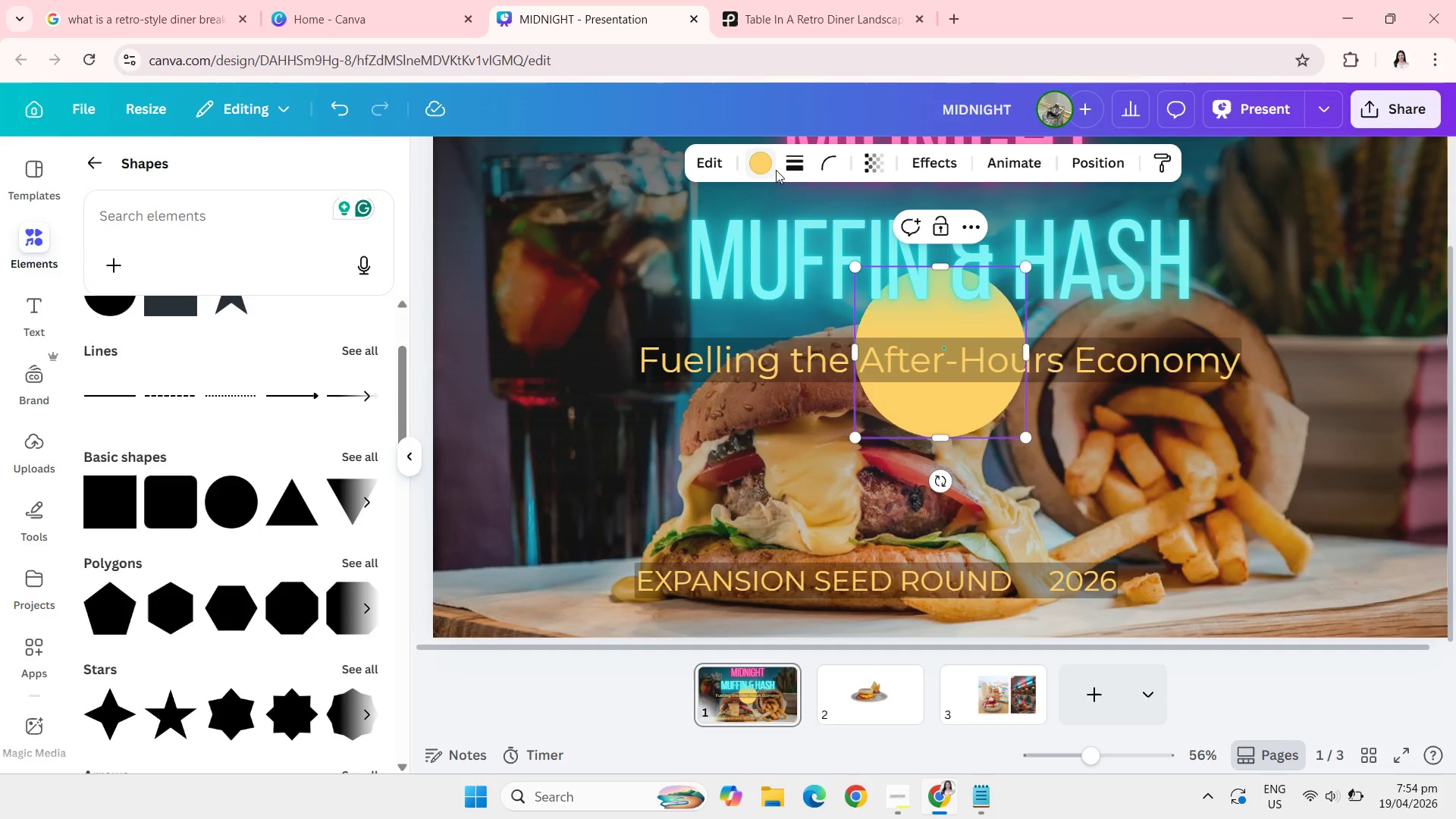 
left_click([755, 168])
 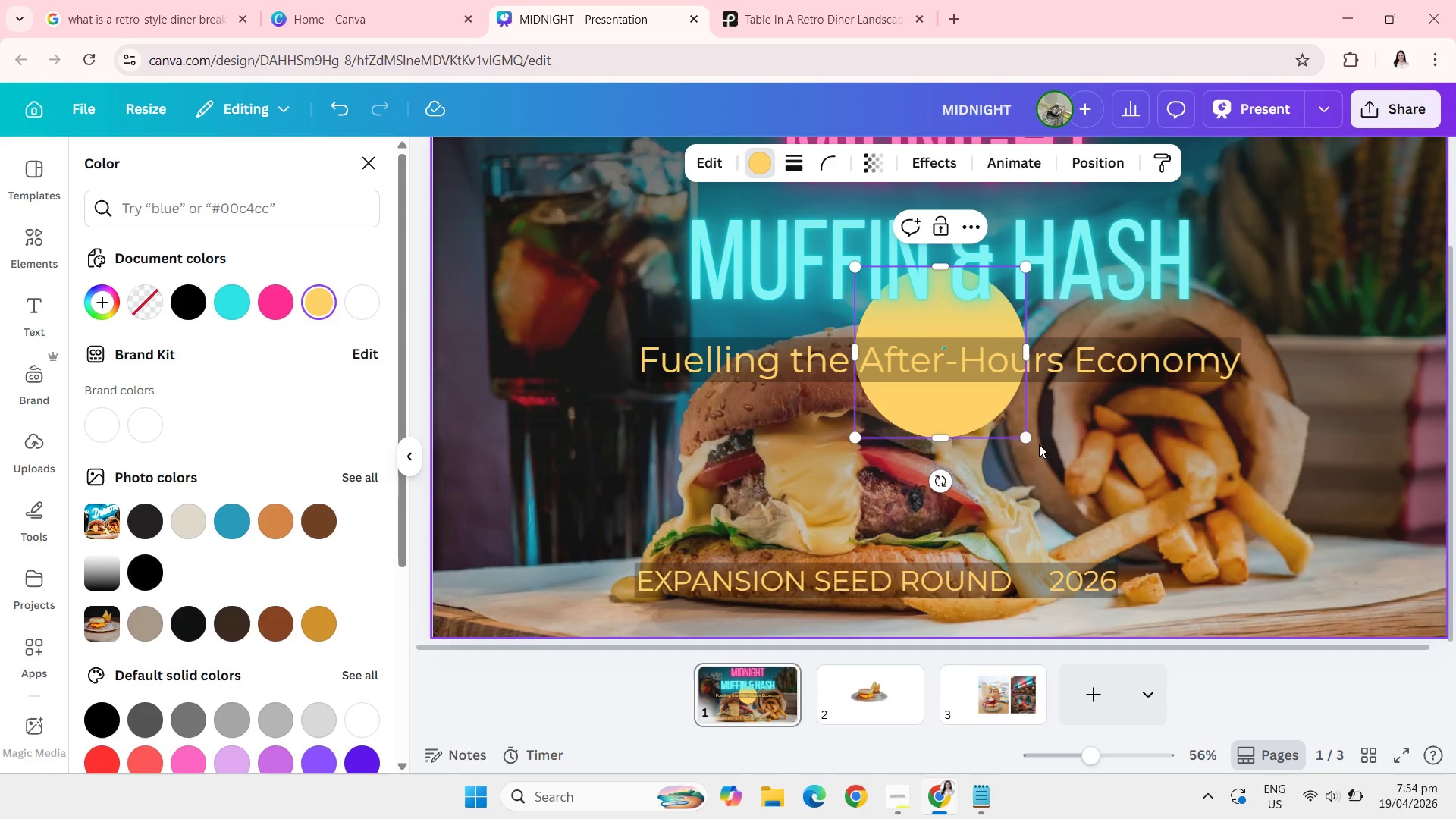 
wait(5.17)
 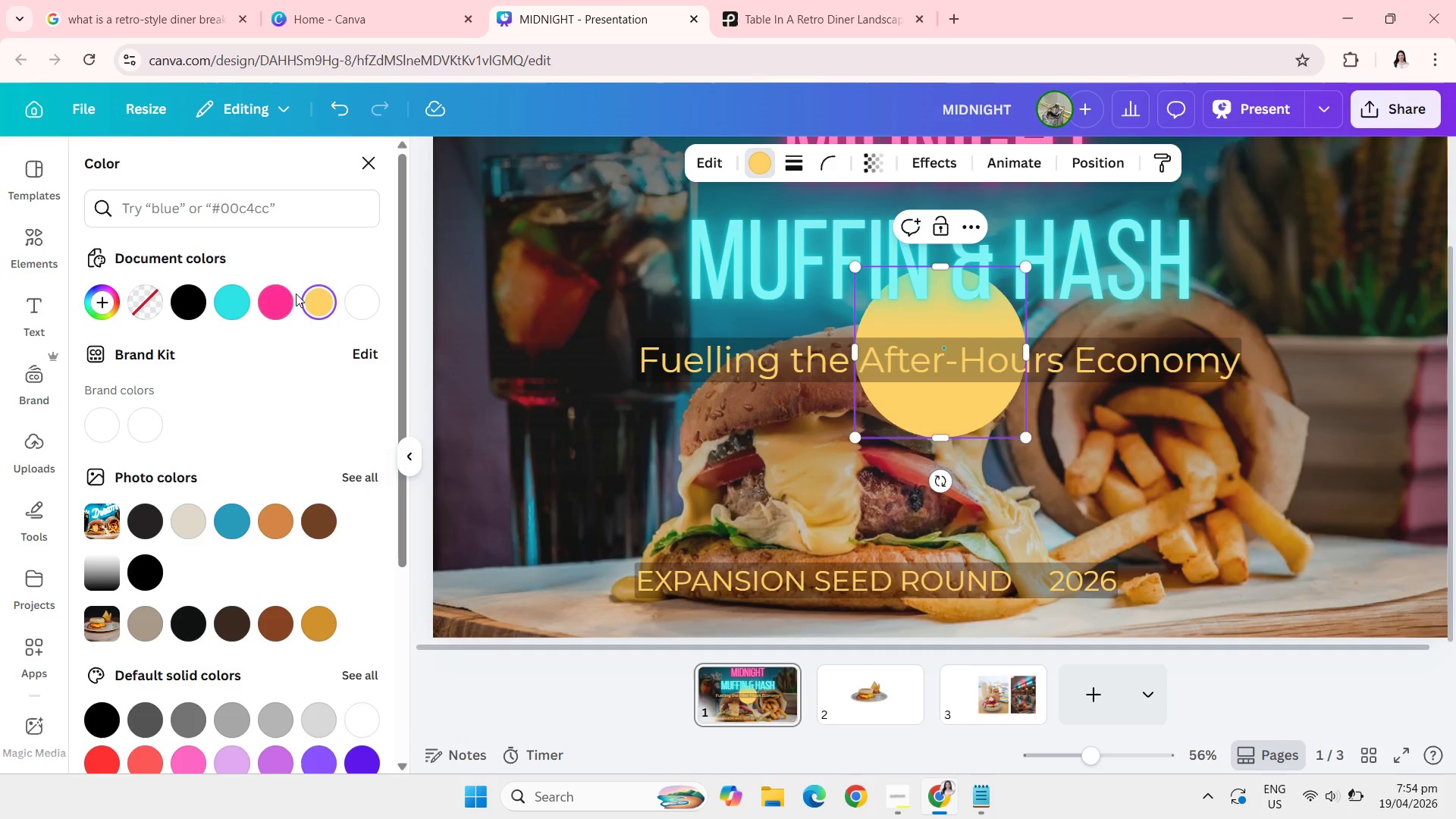 
left_click_drag(start_coordinate=[987, 425], to_coordinate=[1020, 585])
 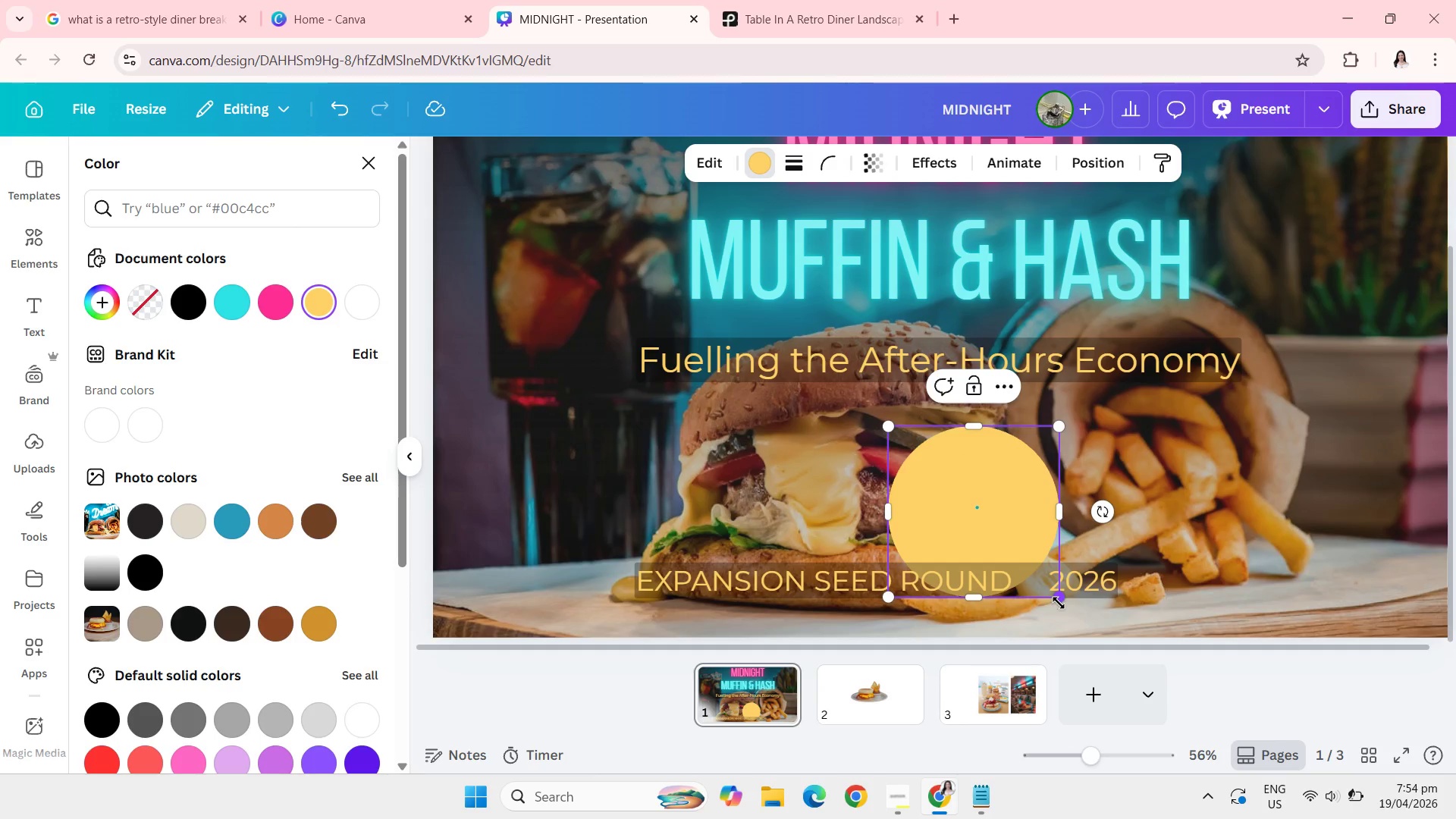 
left_click_drag(start_coordinate=[1059, 603], to_coordinate=[903, 450])
 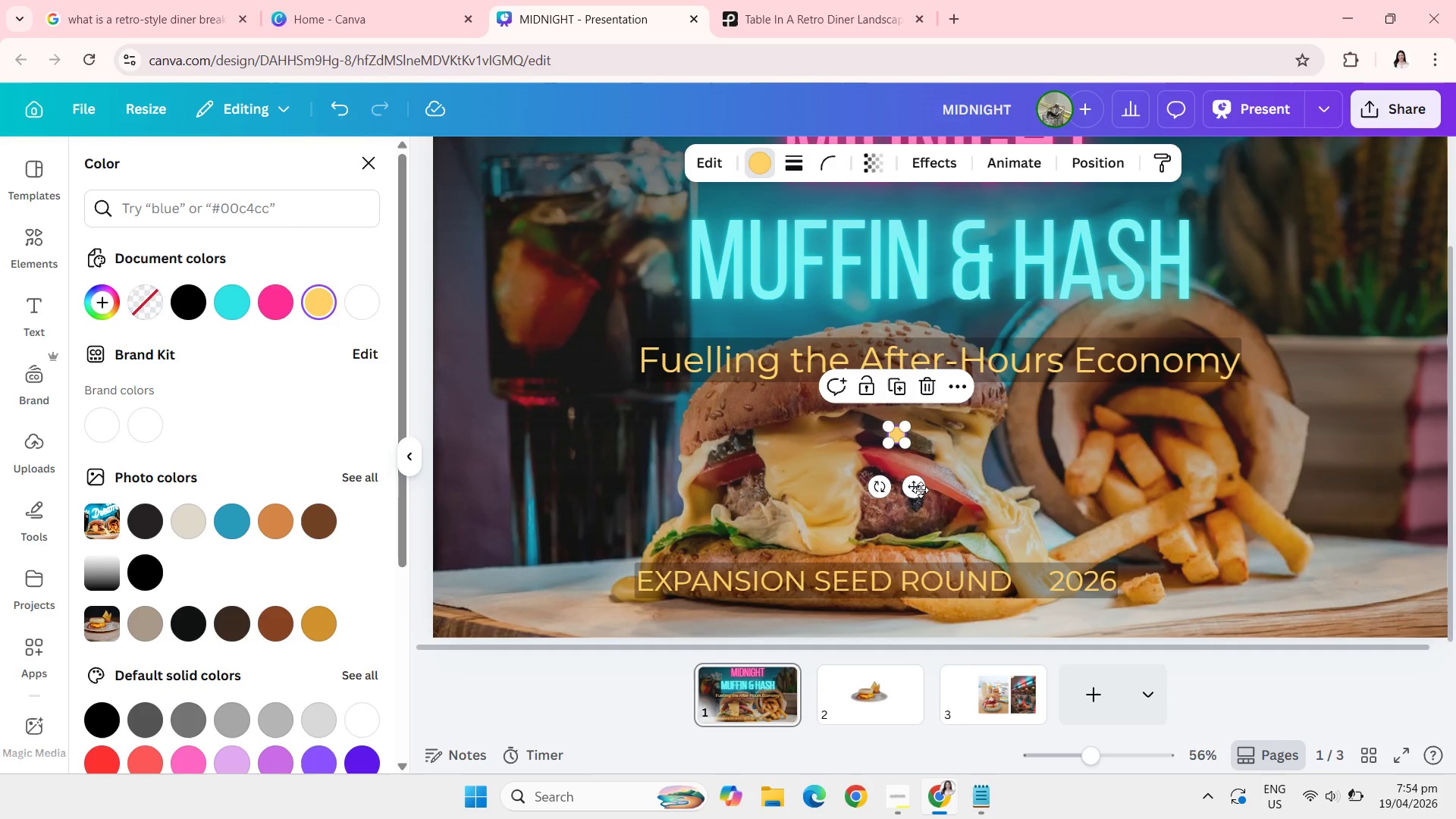 
left_click_drag(start_coordinate=[919, 490], to_coordinate=[1053, 632])
 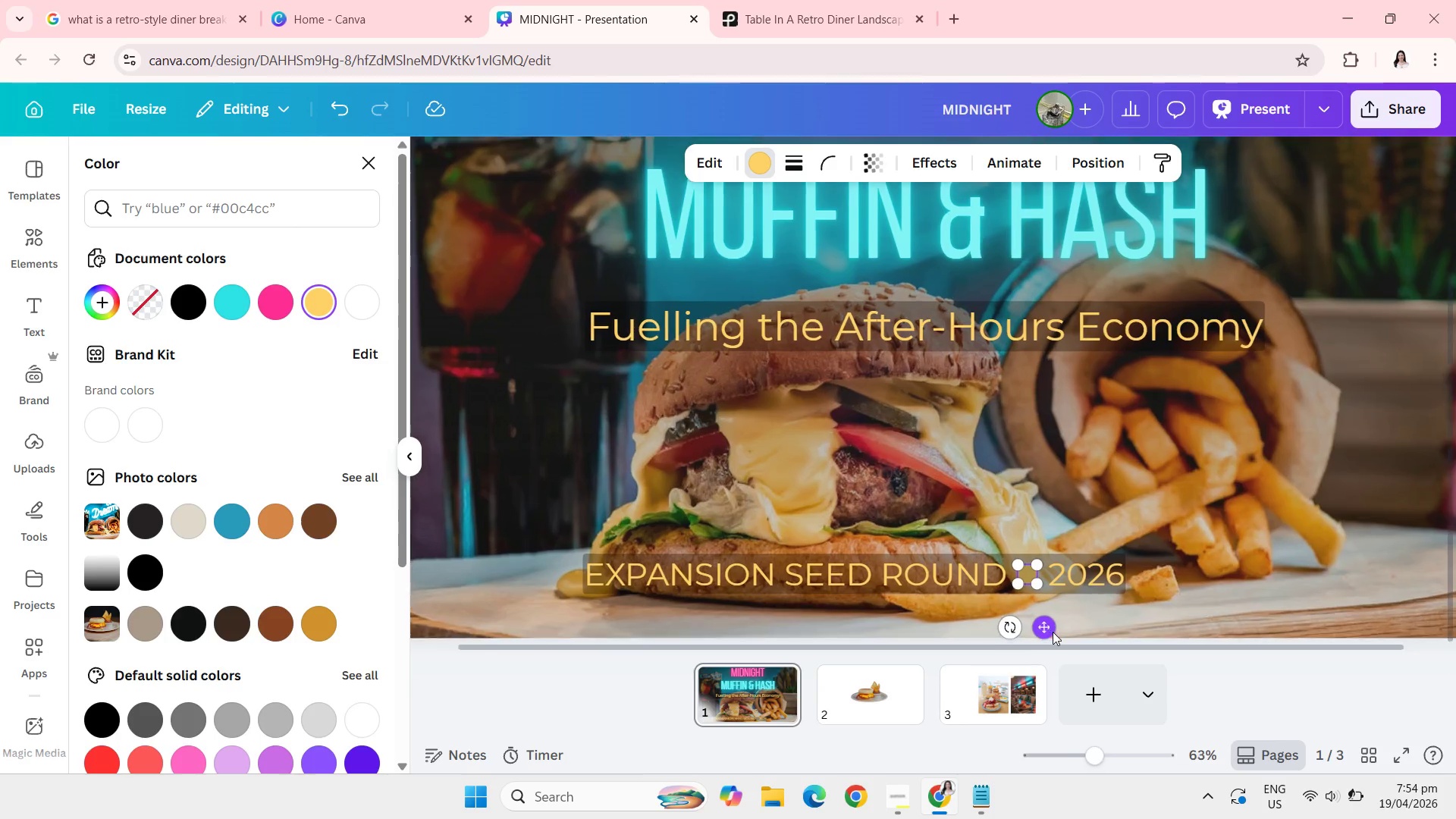 
left_click([1053, 632])
 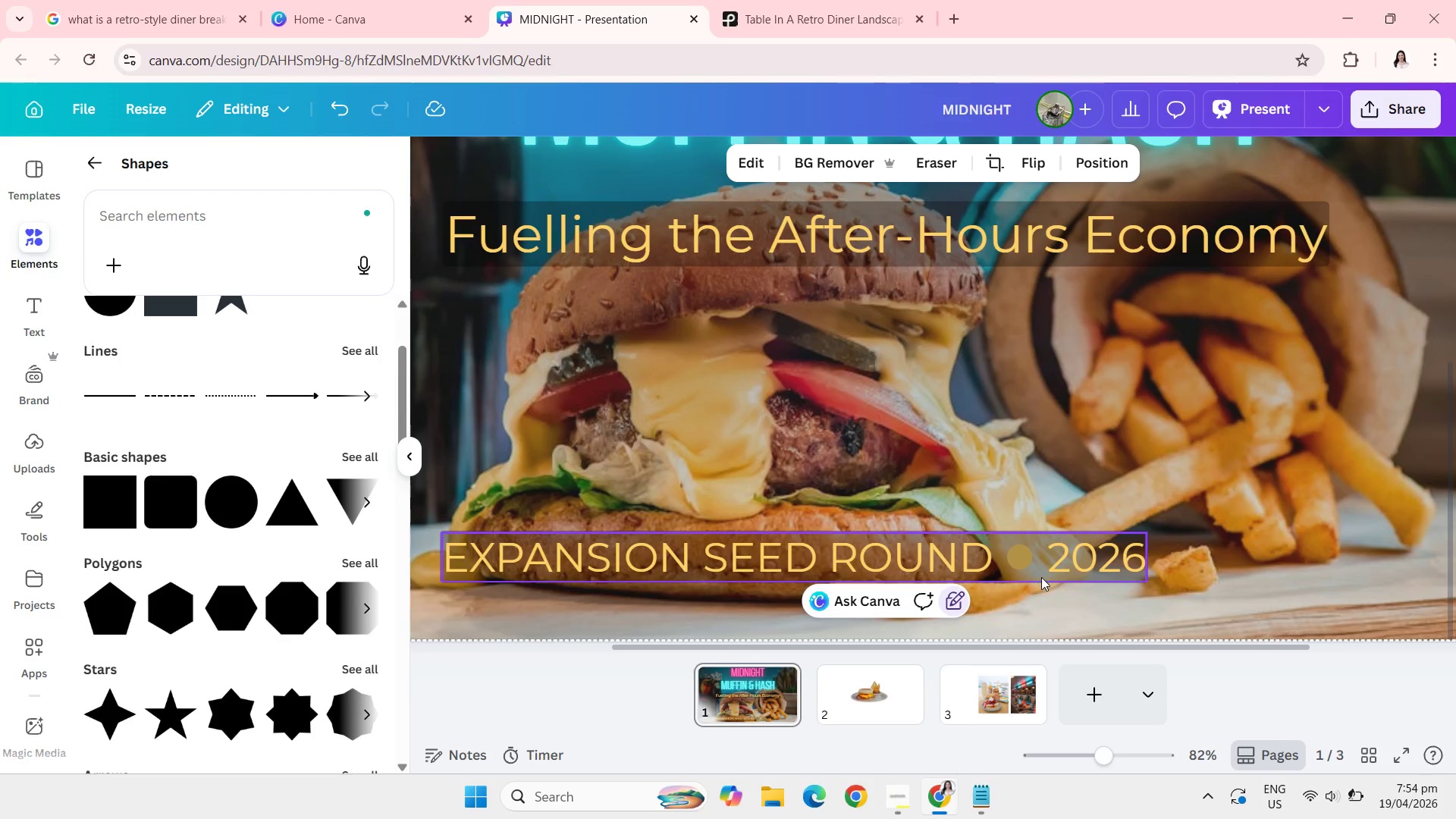 
left_click([1041, 577])
 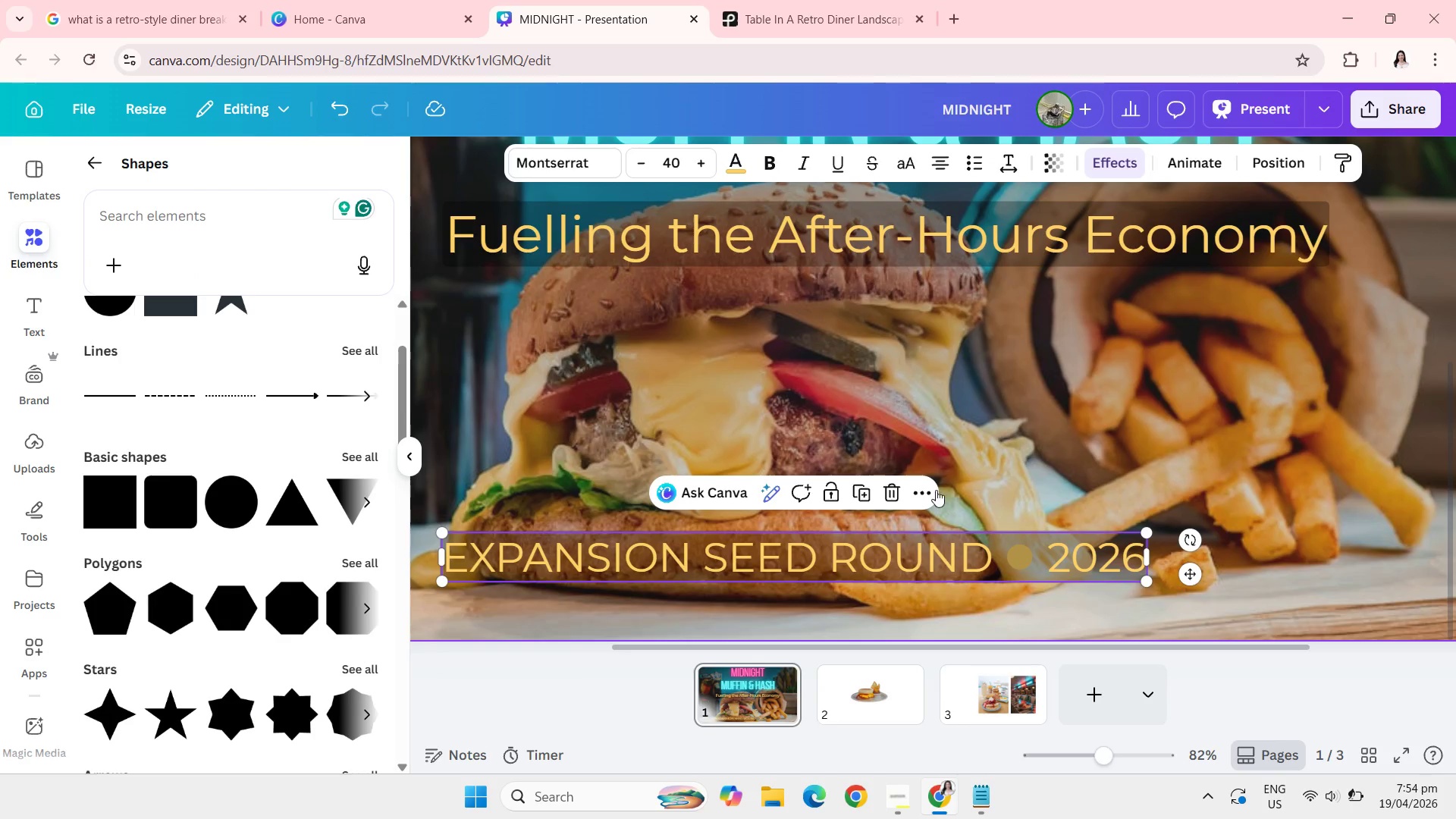 
left_click([936, 490])
 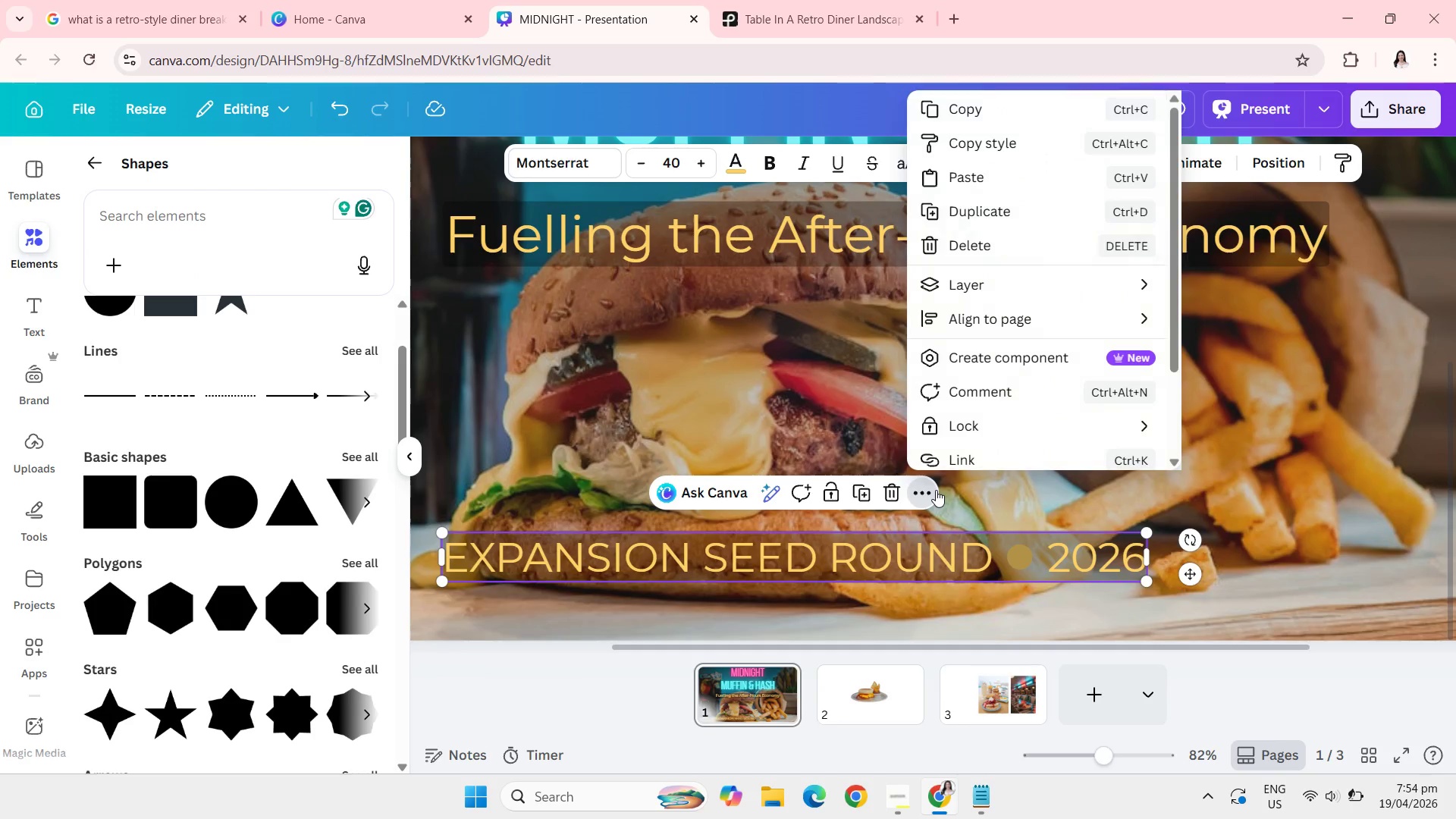 
left_click([936, 490])
 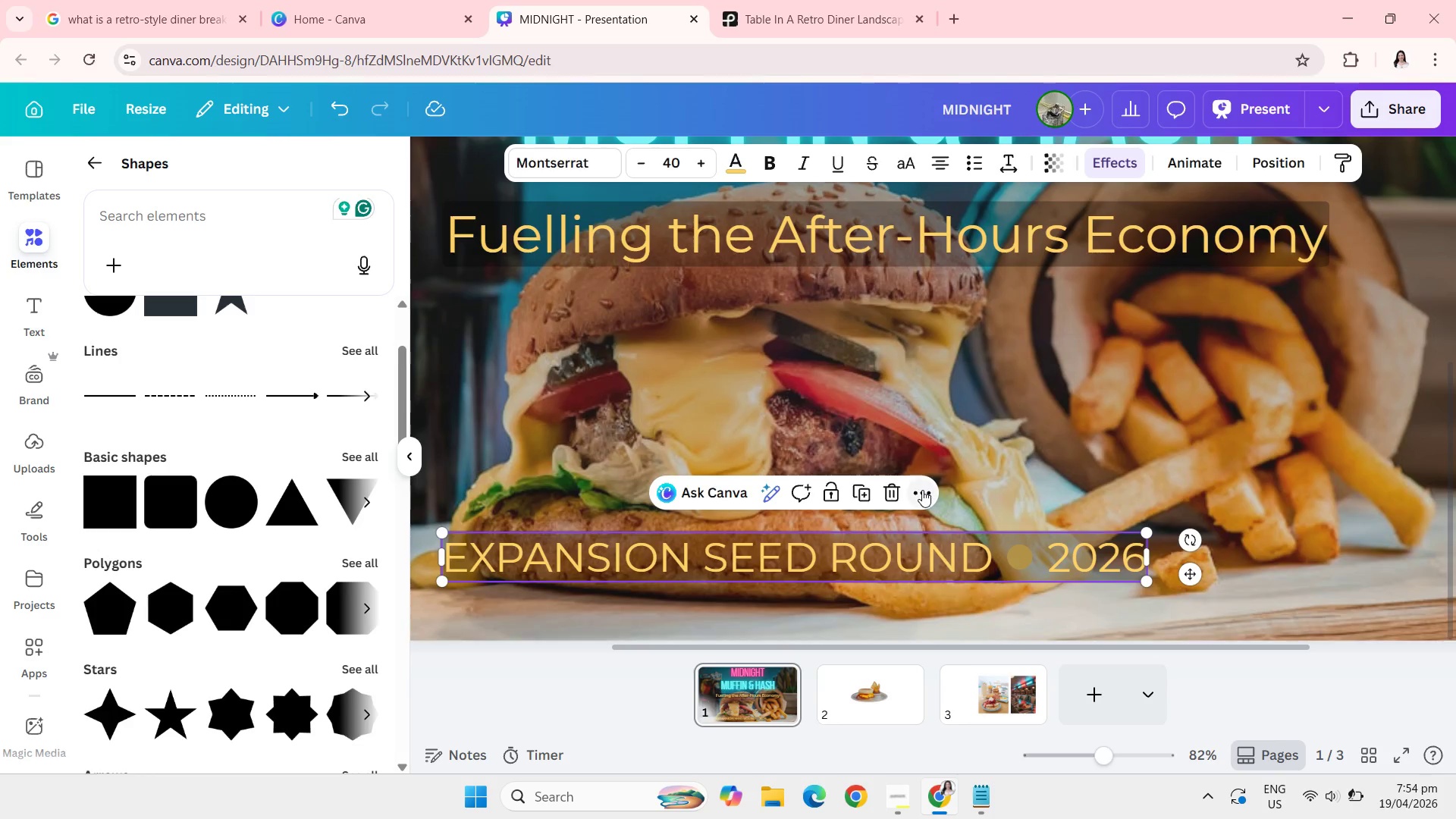 
left_click([922, 491])
 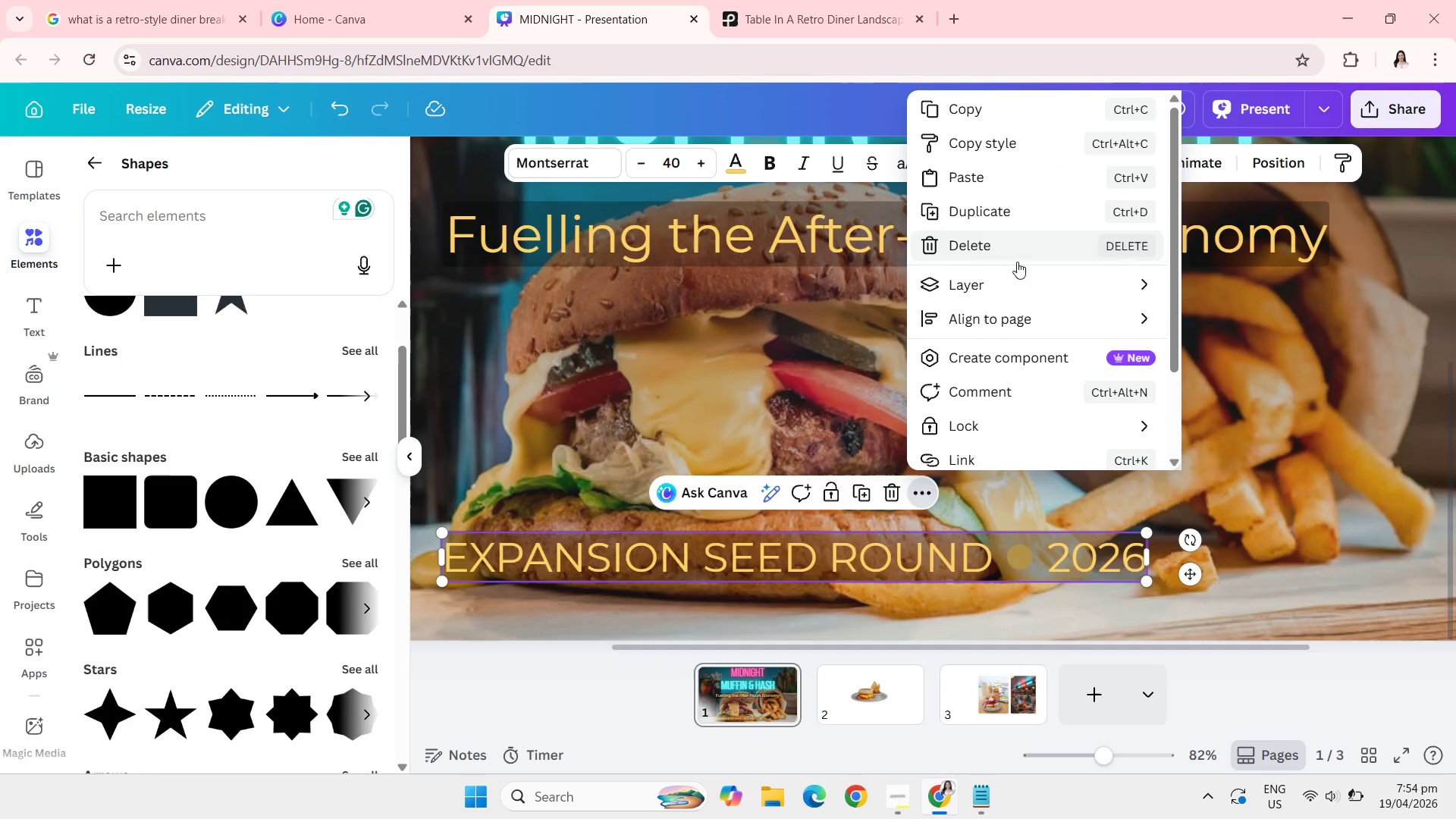 
left_click([1021, 283])
 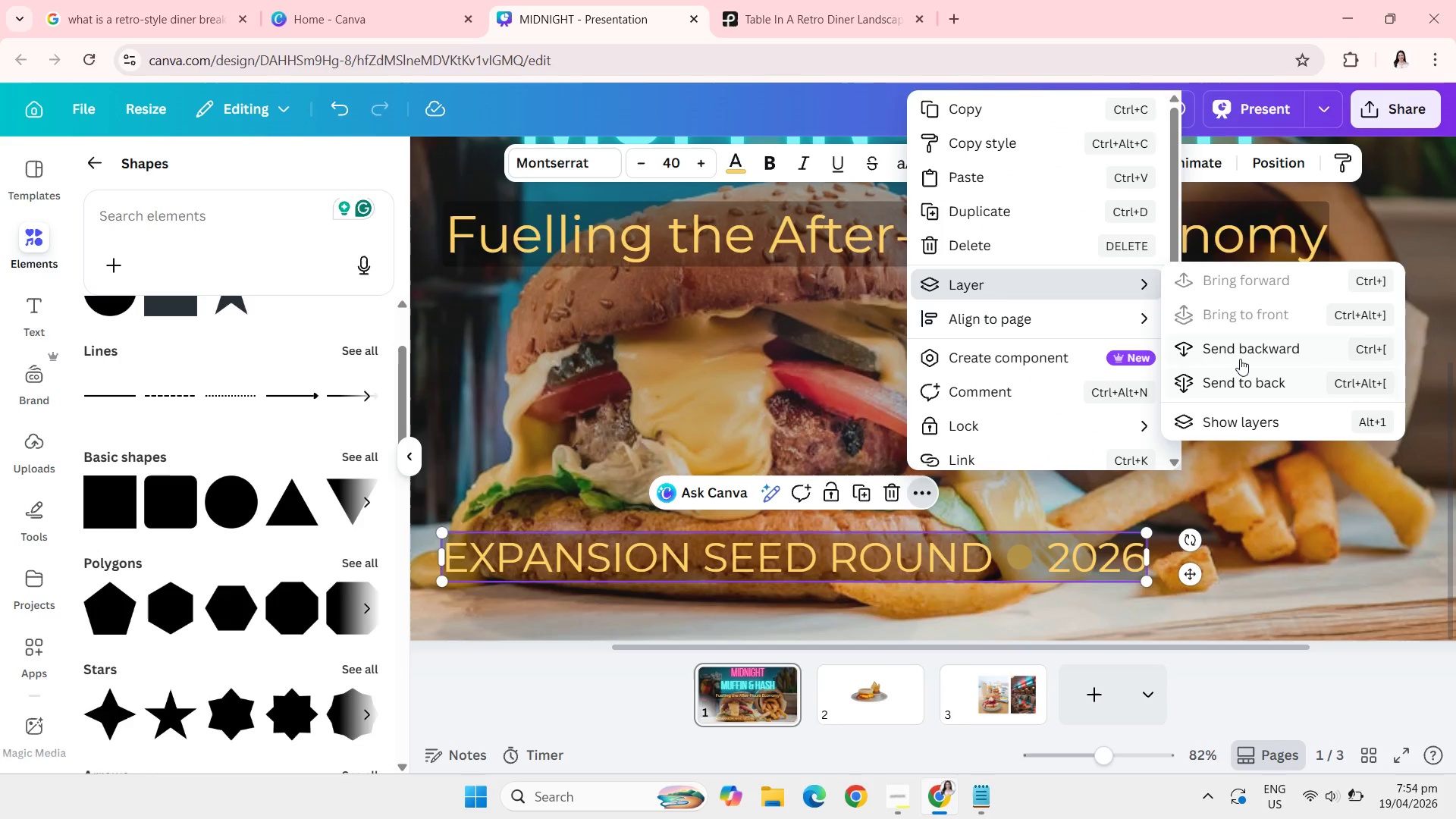 
left_click([1240, 358])
 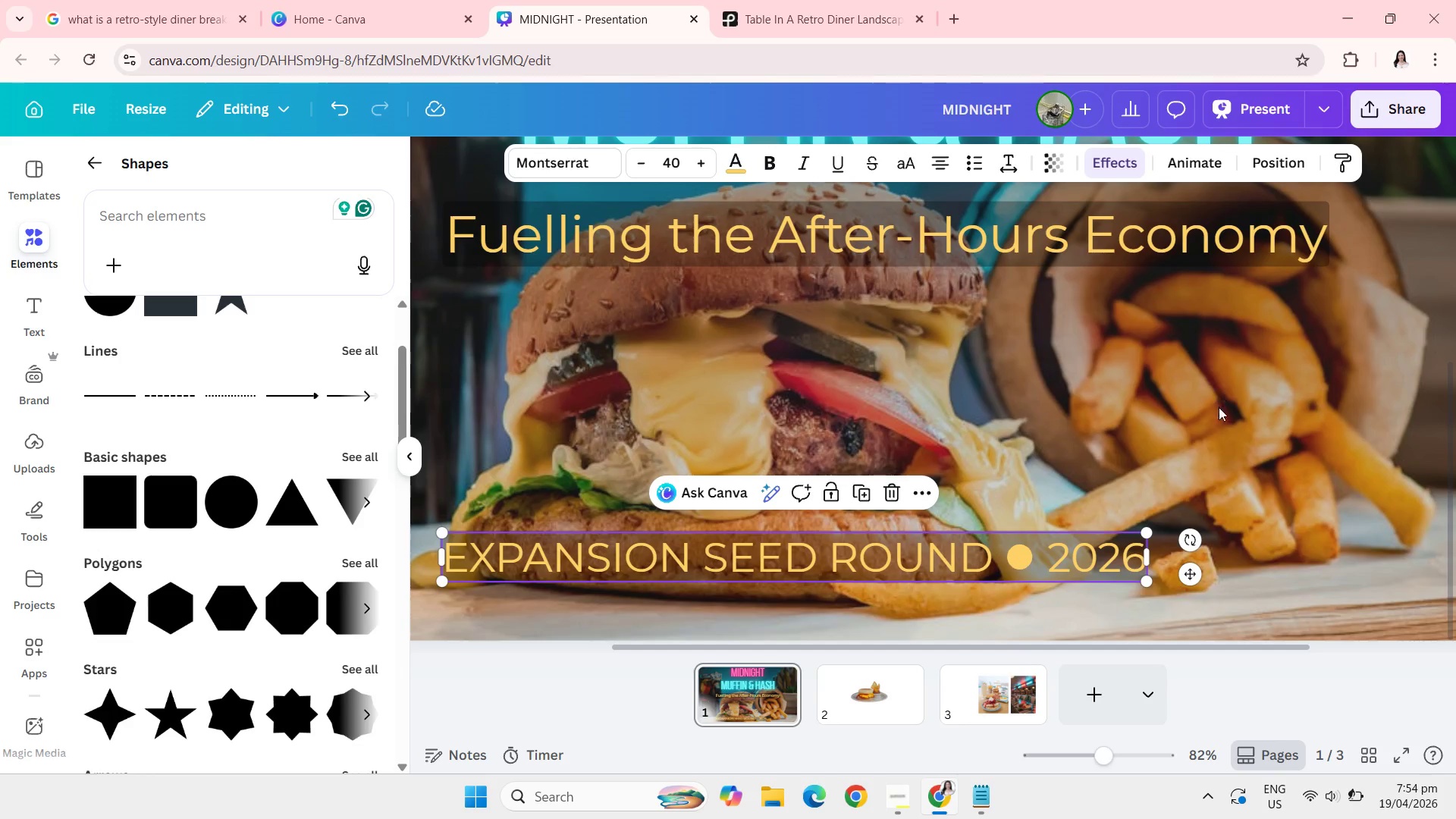 
left_click([1219, 418])
 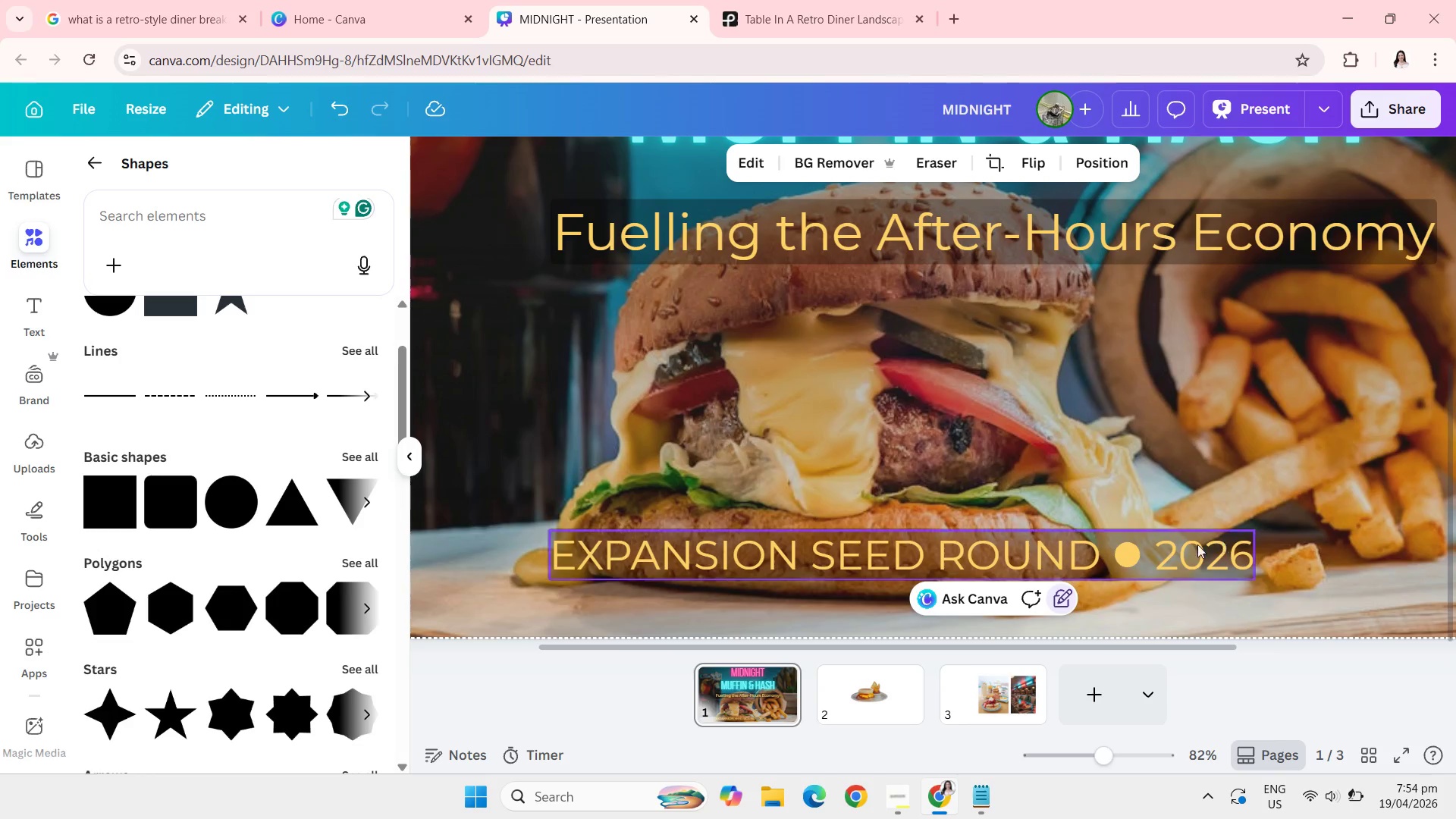 
left_click([1128, 558])
 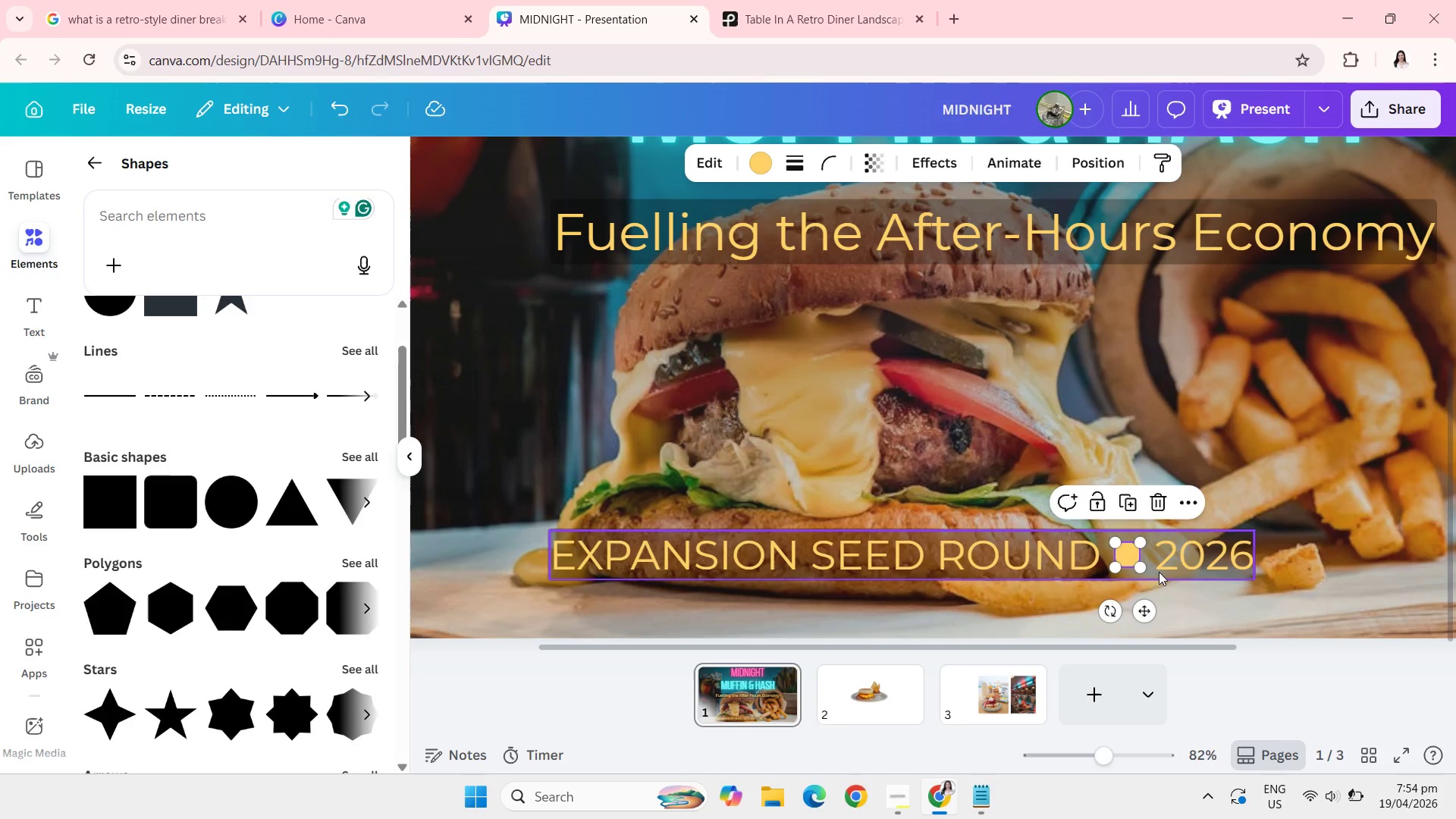 
left_click_drag(start_coordinate=[1144, 563], to_coordinate=[1136, 556])
 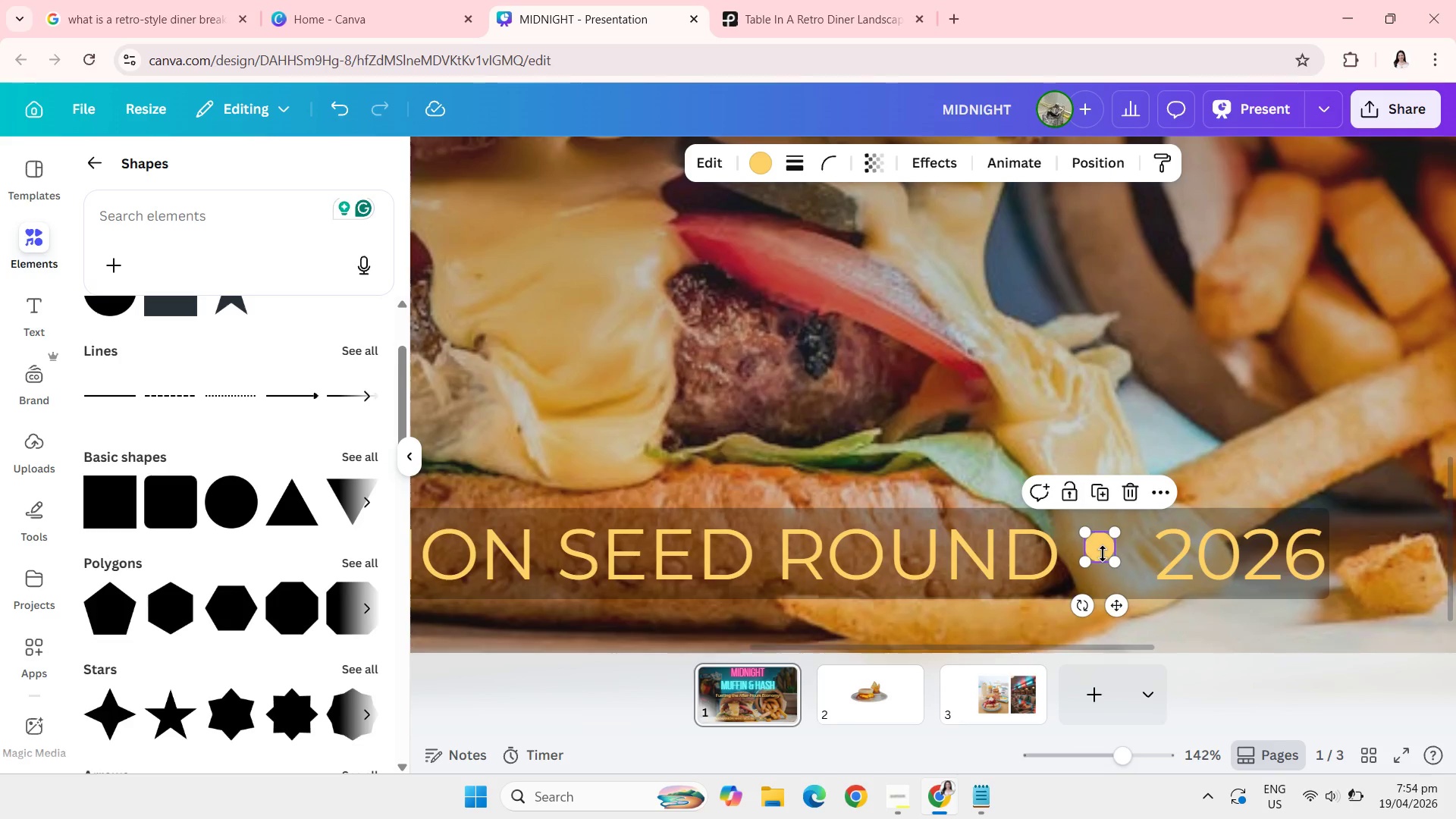 
left_click_drag(start_coordinate=[1115, 605], to_coordinate=[1123, 613])
 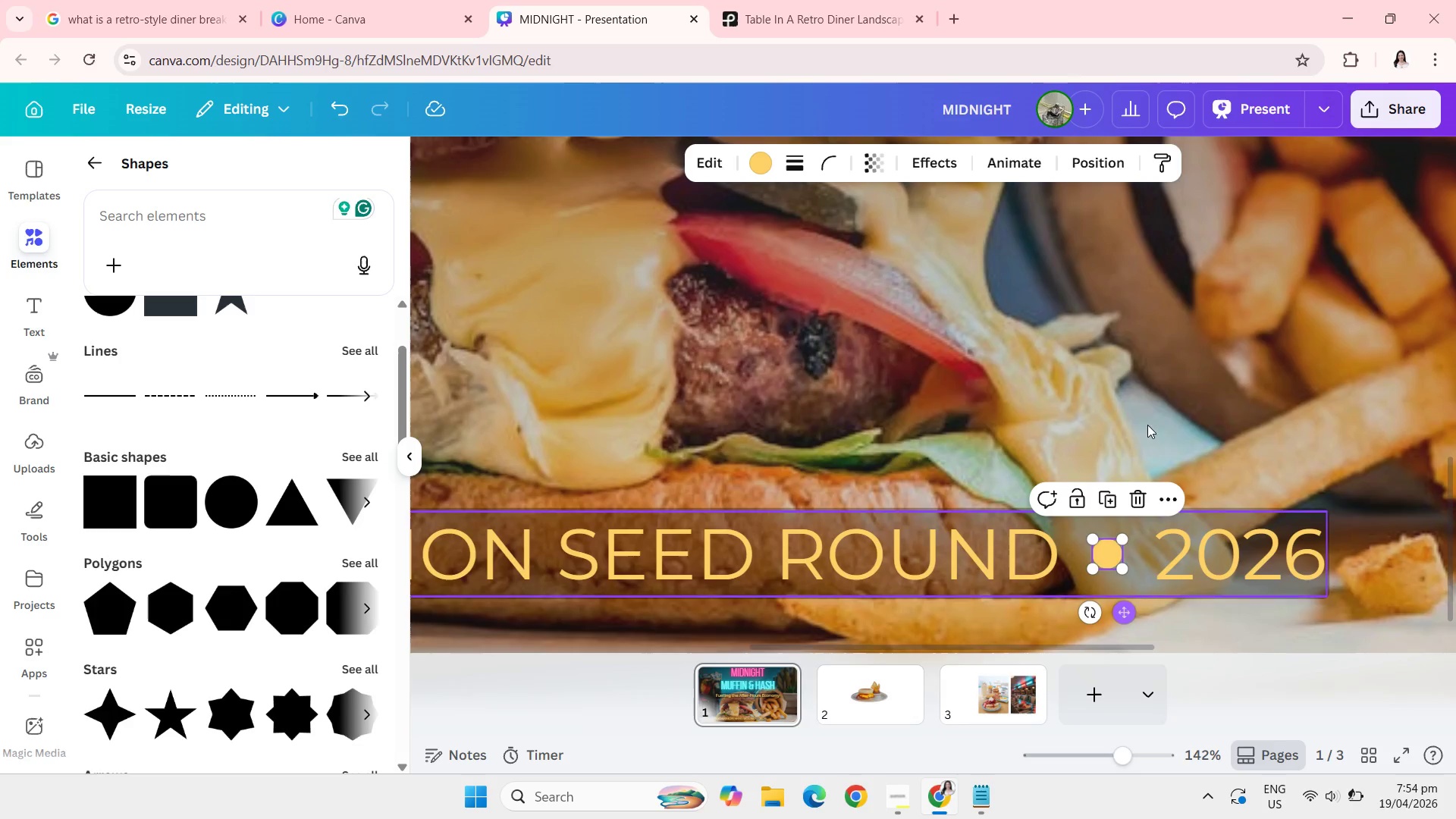 
mouse_move([1163, 402])
 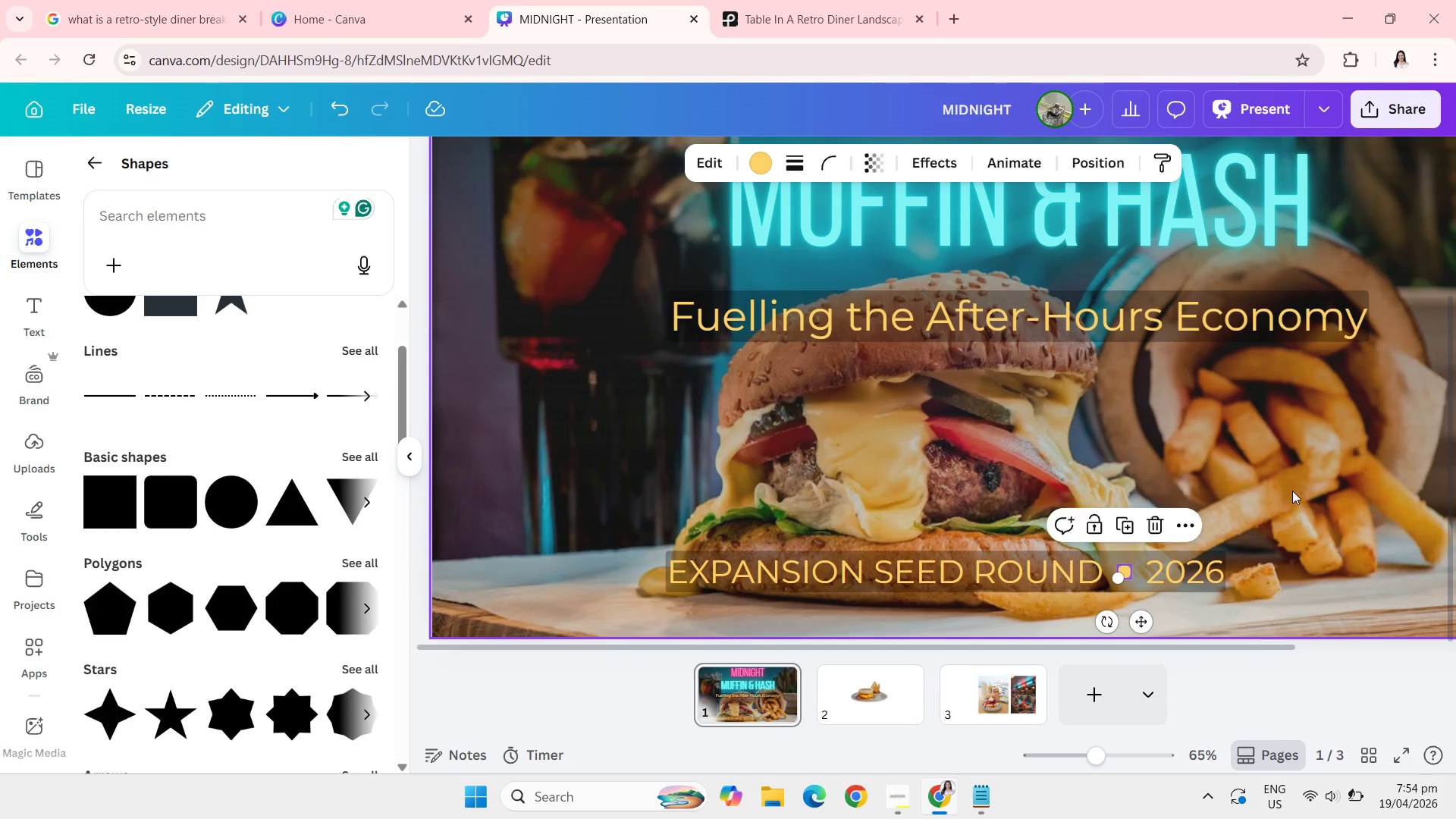 
left_click([1292, 491])
 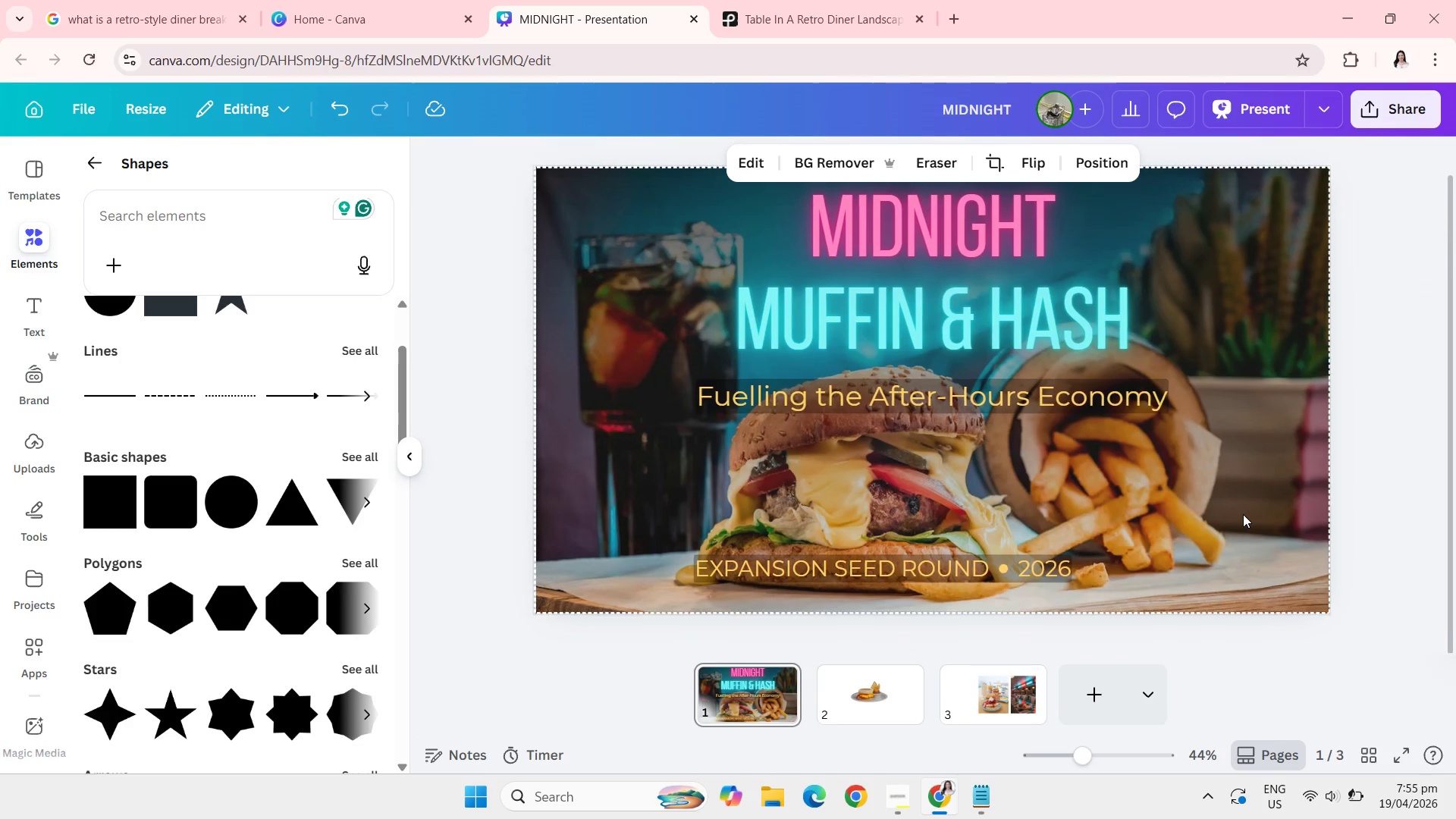 
wait(7.74)
 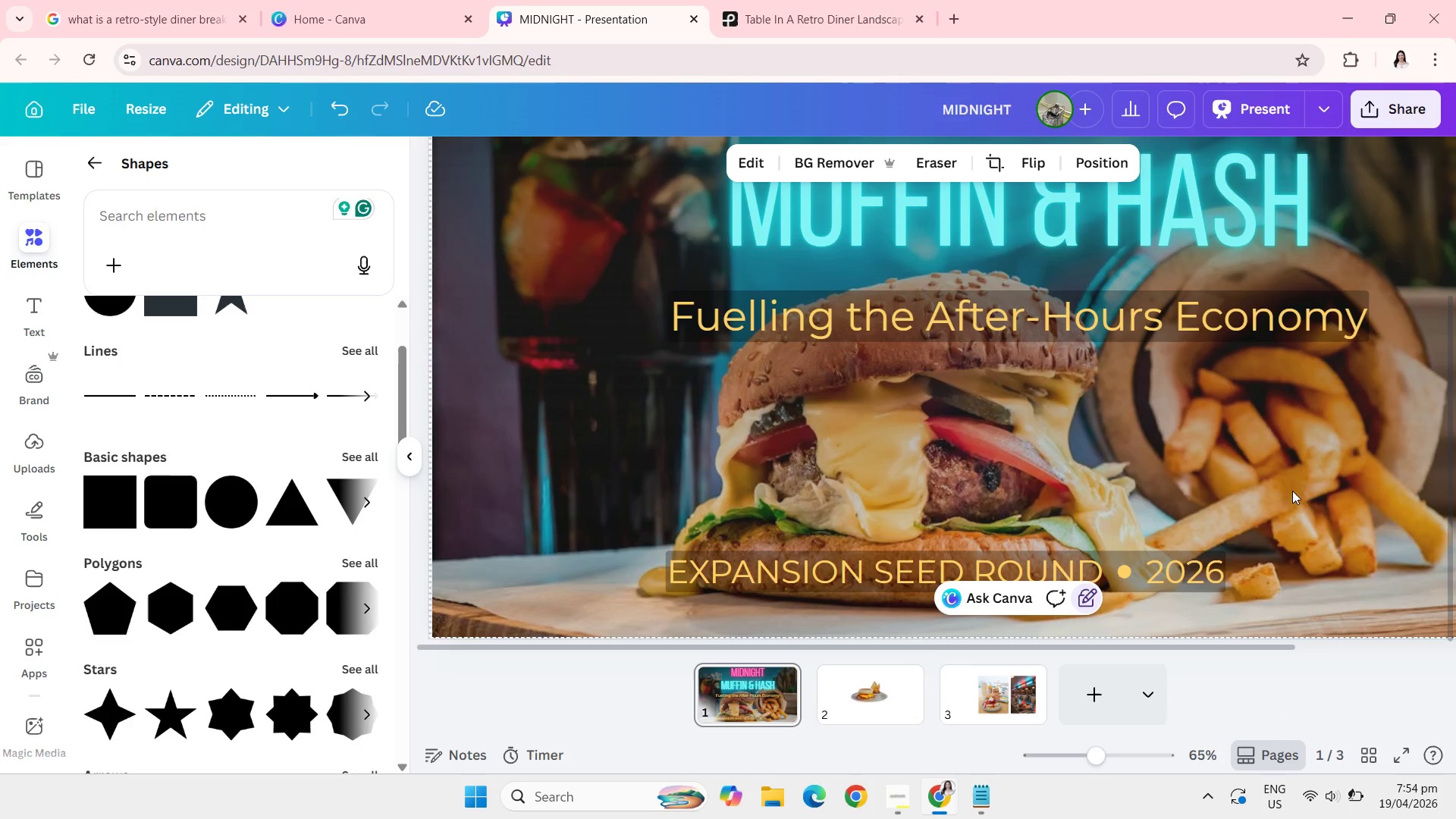 
left_click_drag(start_coordinate=[1036, 608], to_coordinate=[949, 579])
 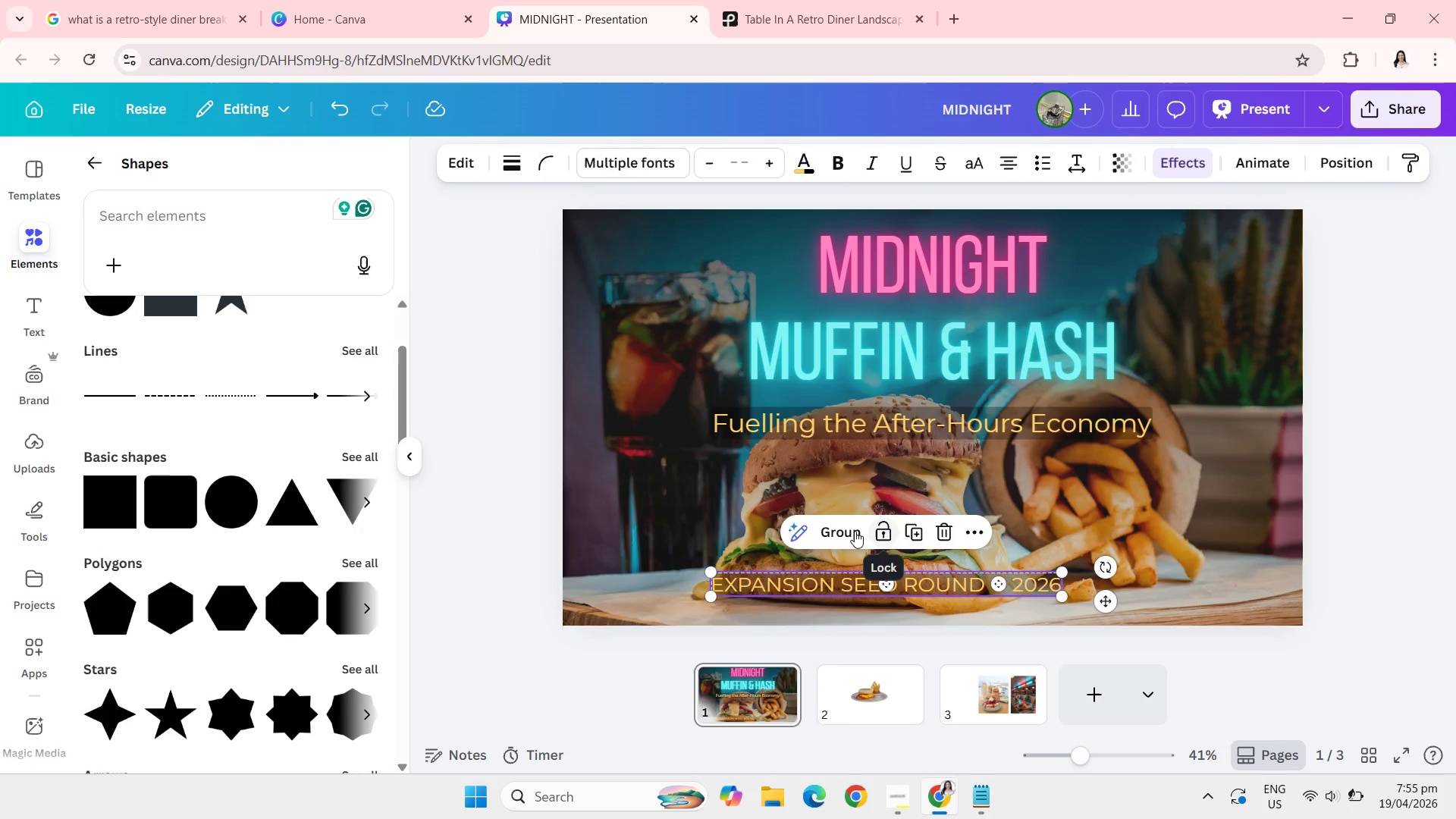 
left_click([851, 531])
 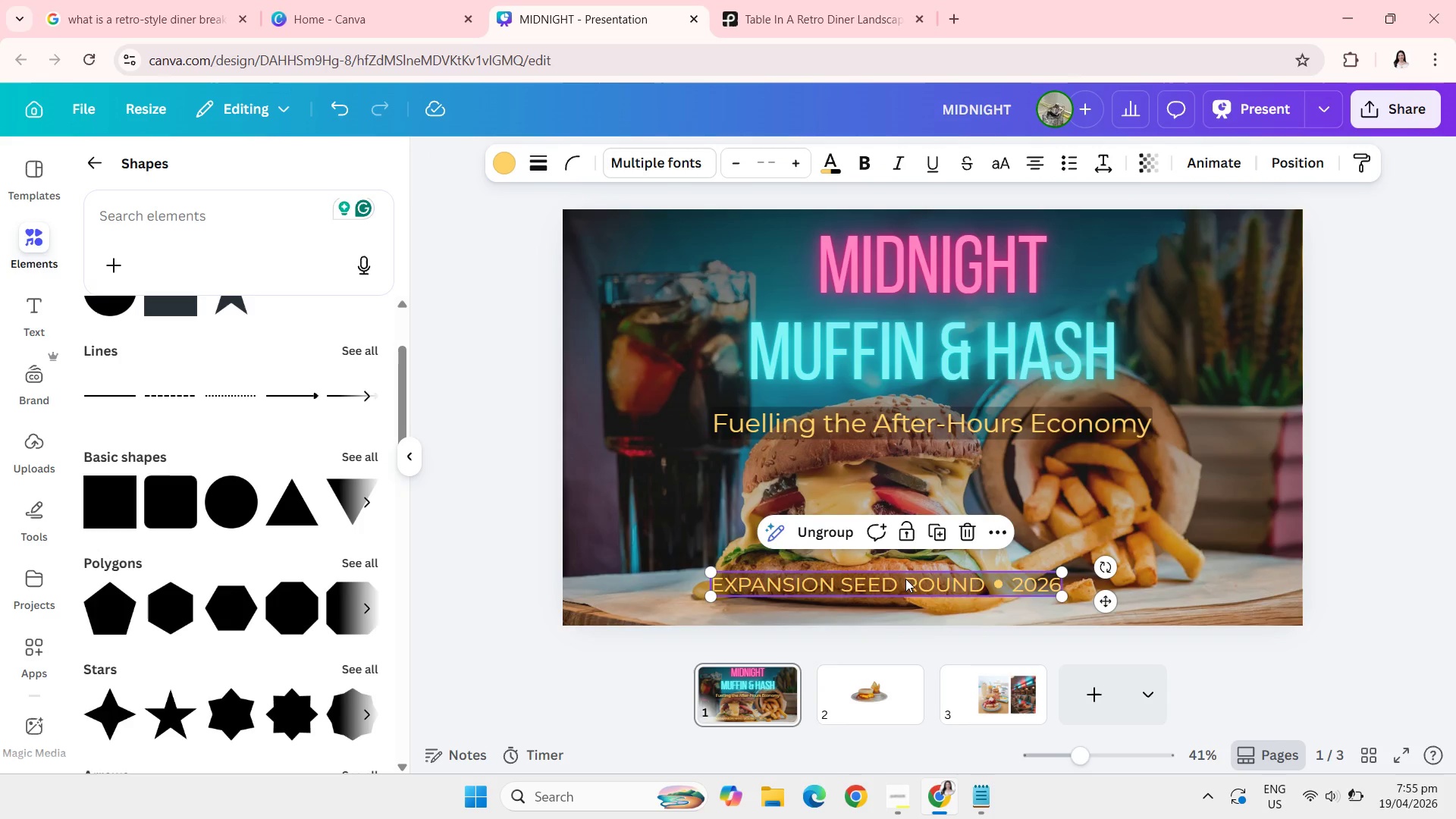 
left_click_drag(start_coordinate=[905, 582], to_coordinate=[934, 584])
 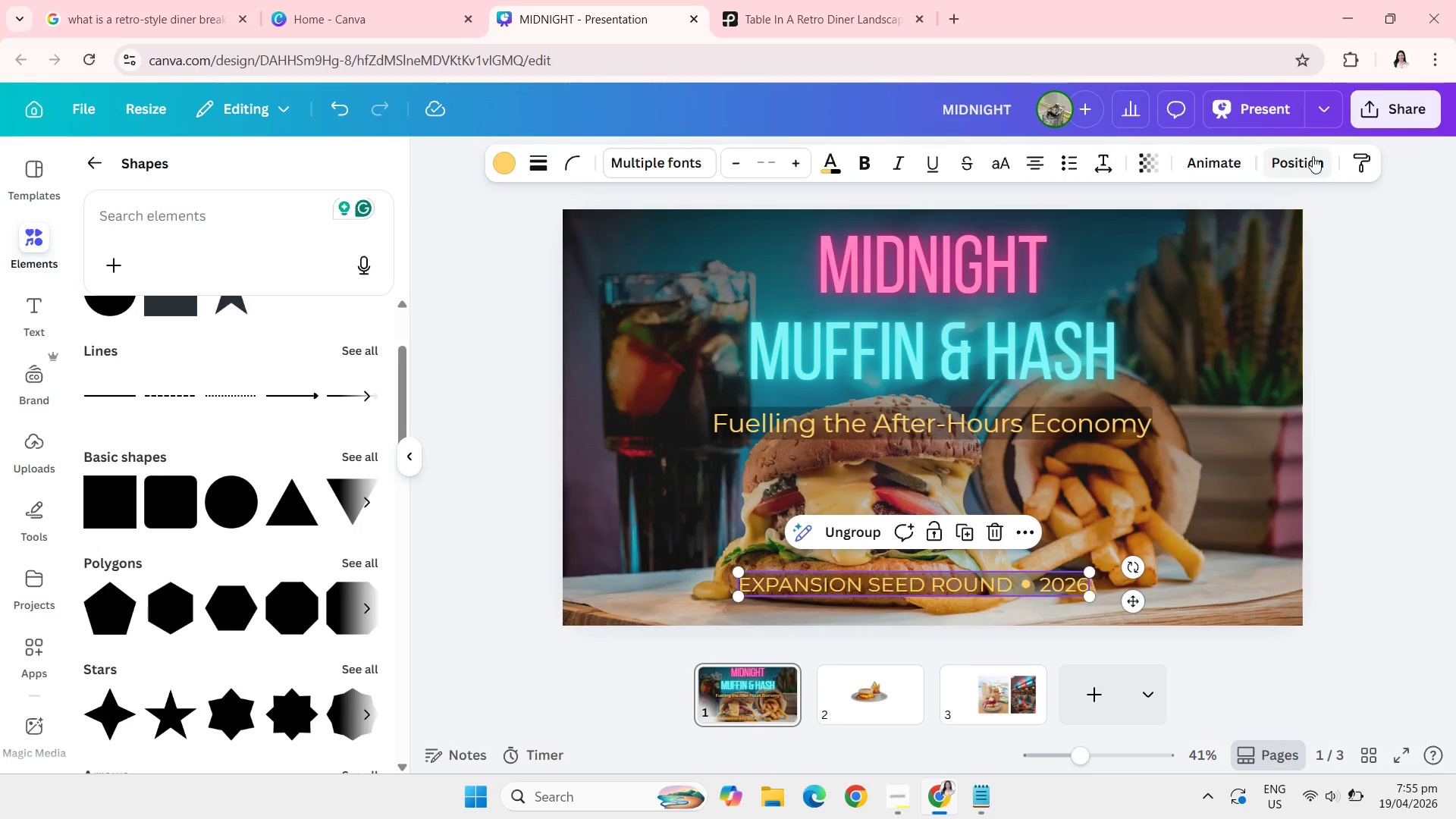 
left_click([1313, 156])
 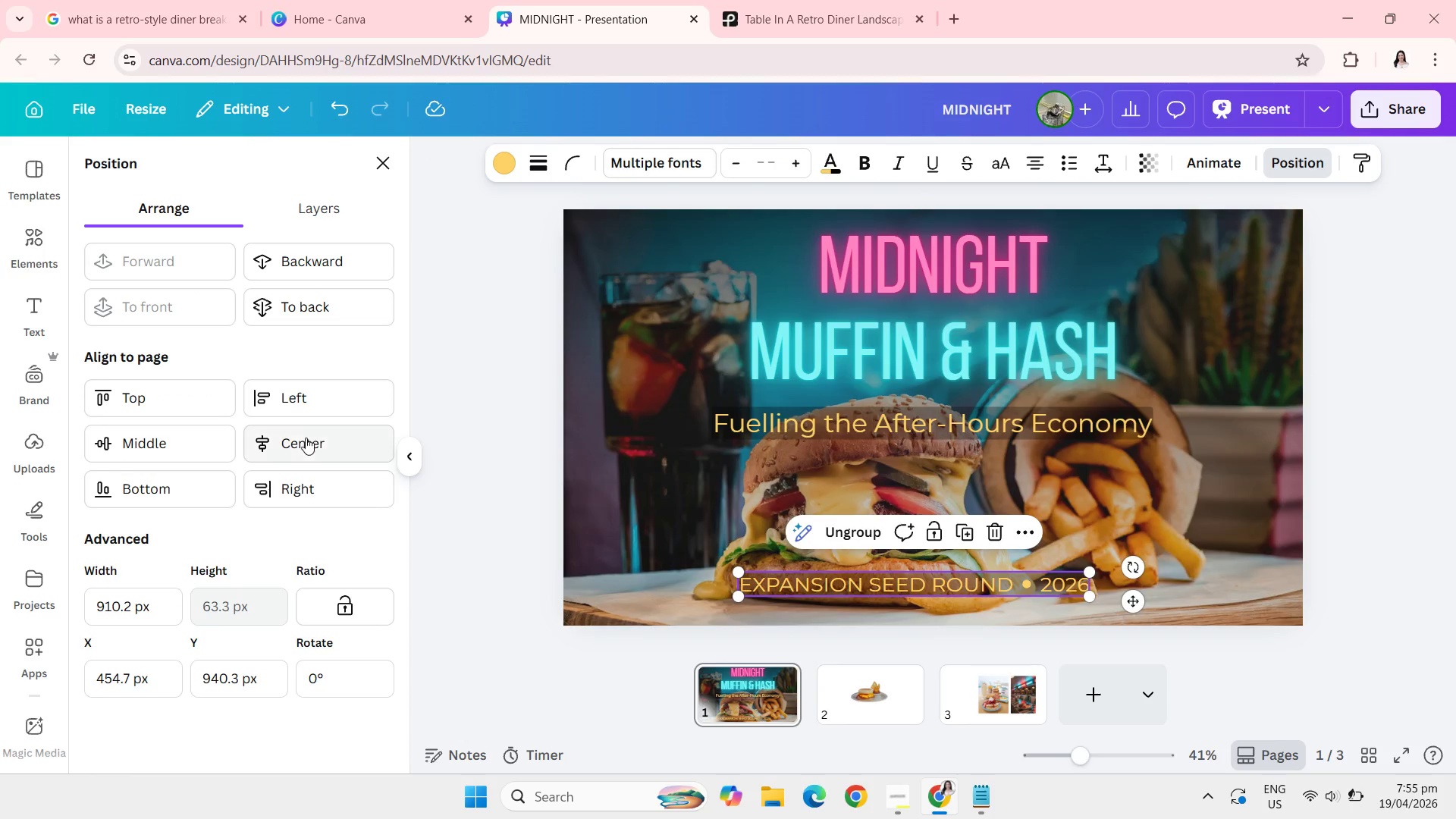 
left_click([303, 444])
 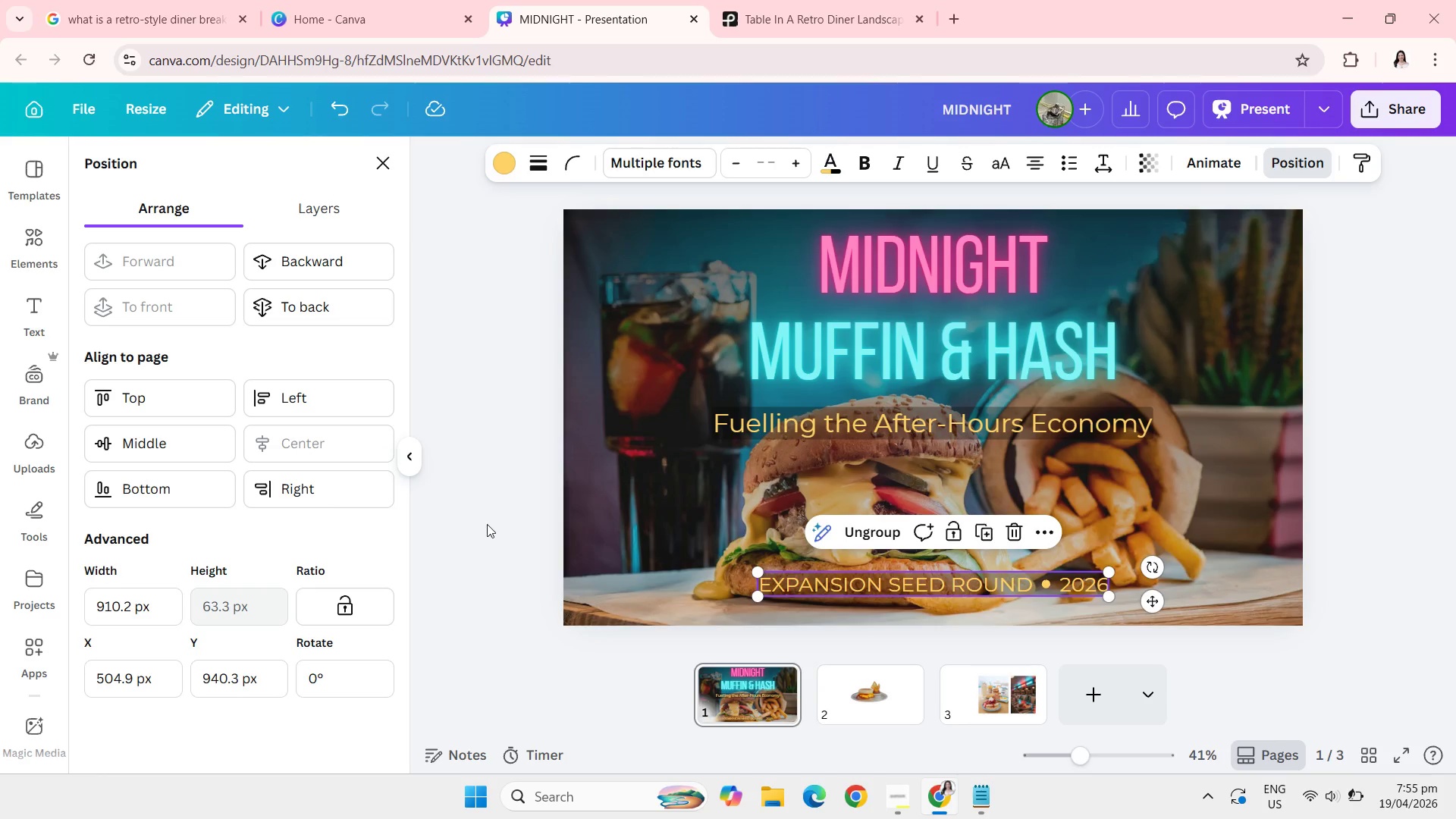 
left_click([488, 526])
 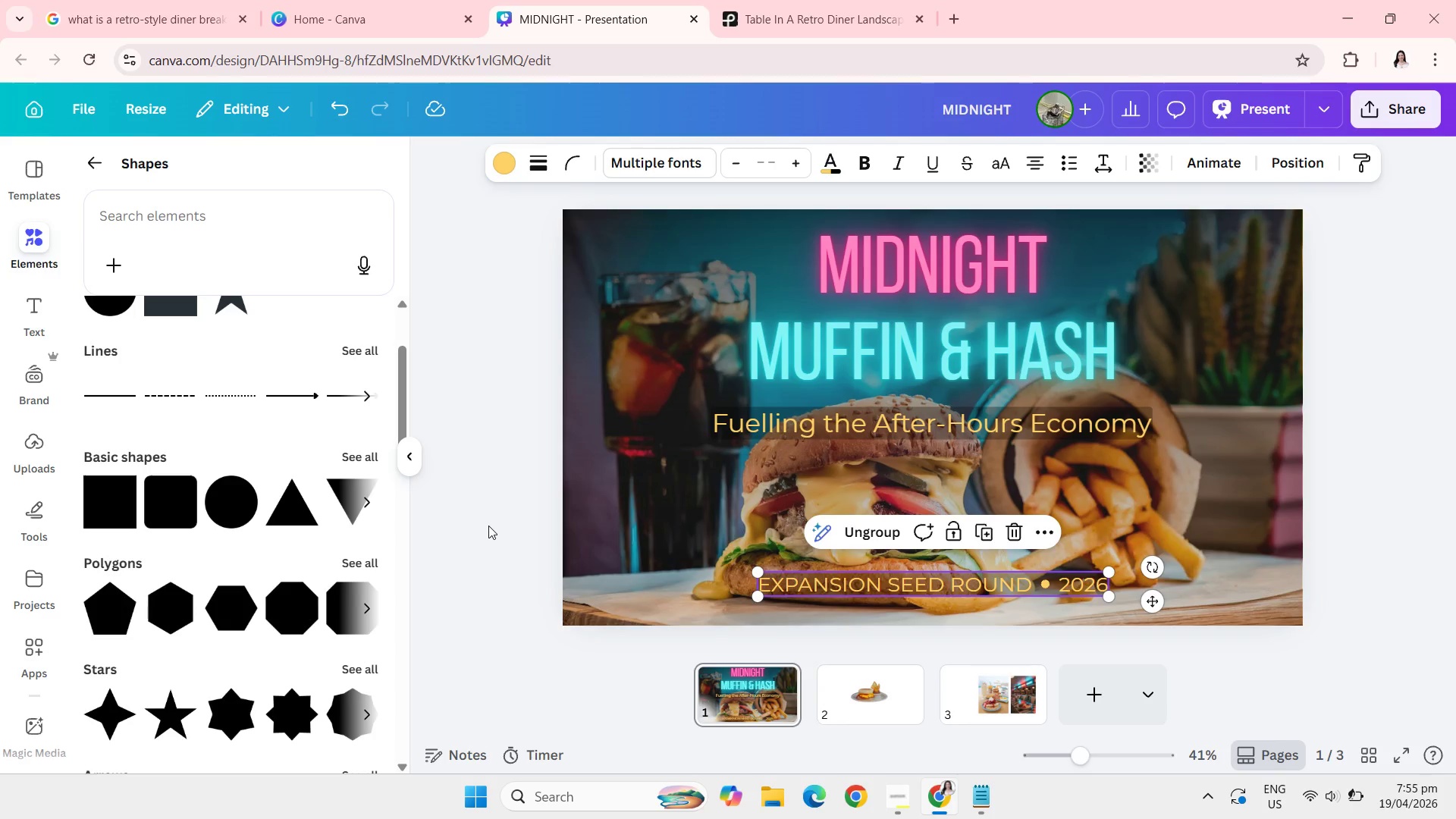 
left_click([488, 526])
 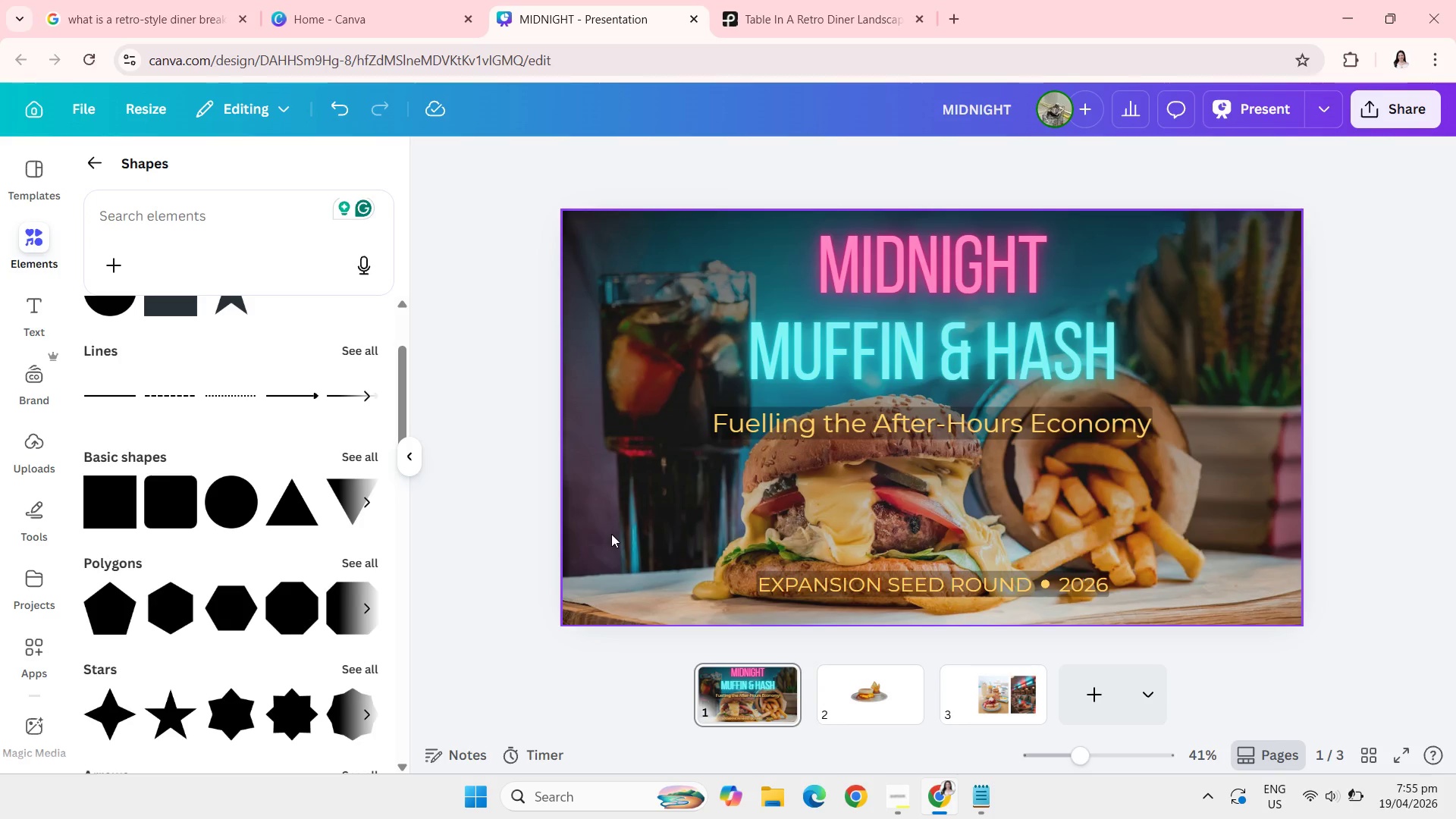 
wait(9.09)
 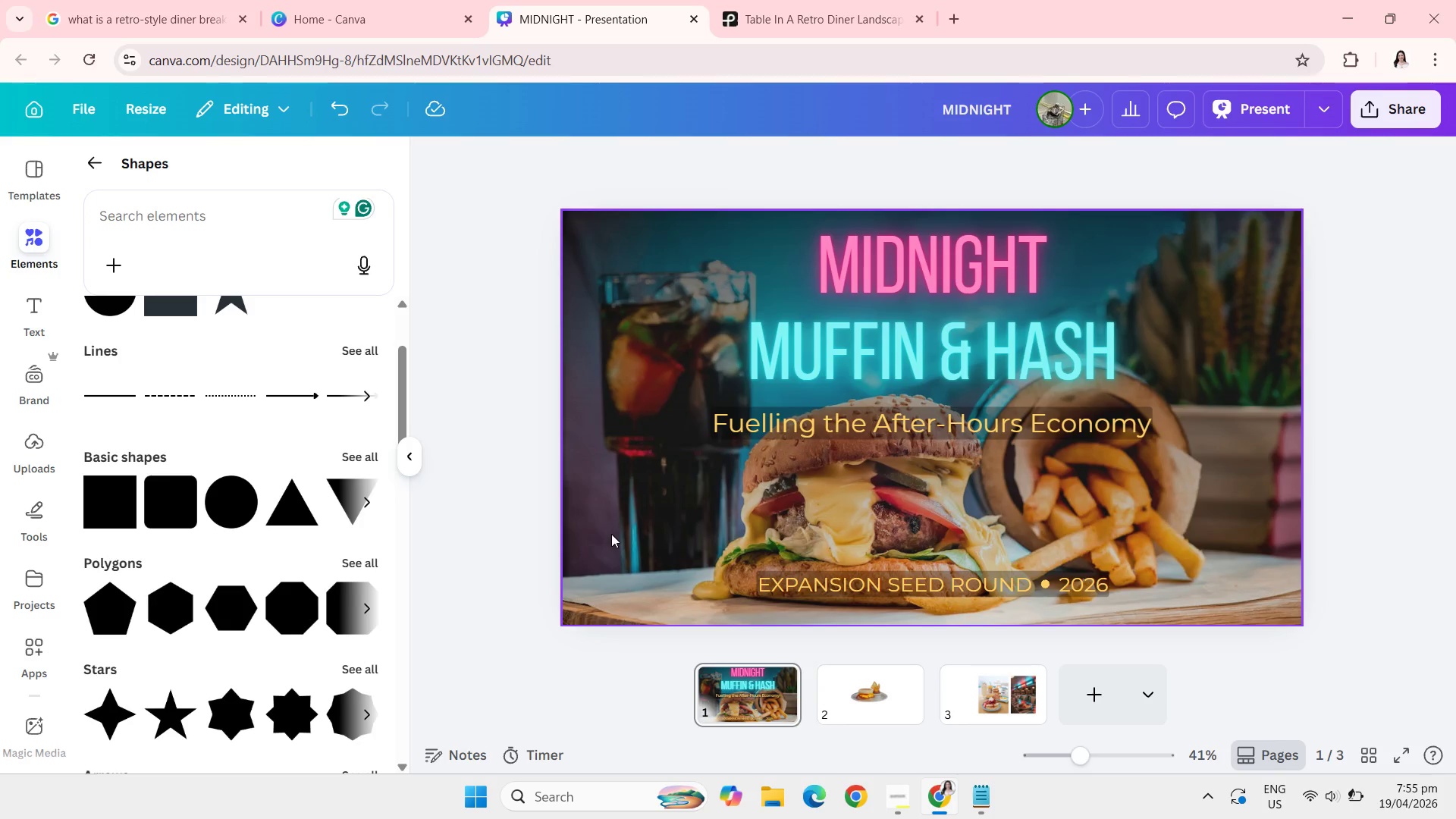 
left_click([641, 352])
 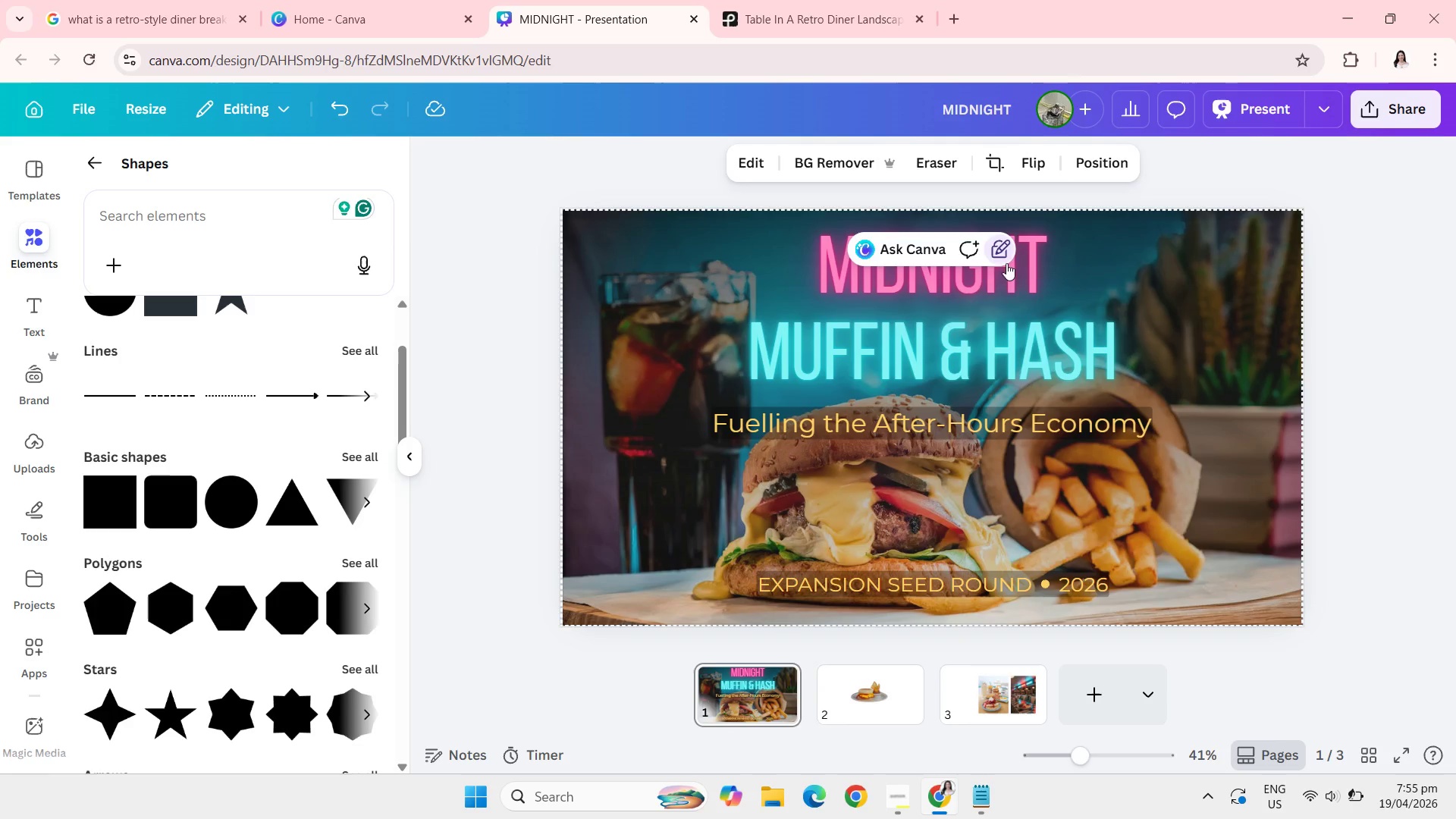 
left_click([1000, 246])
 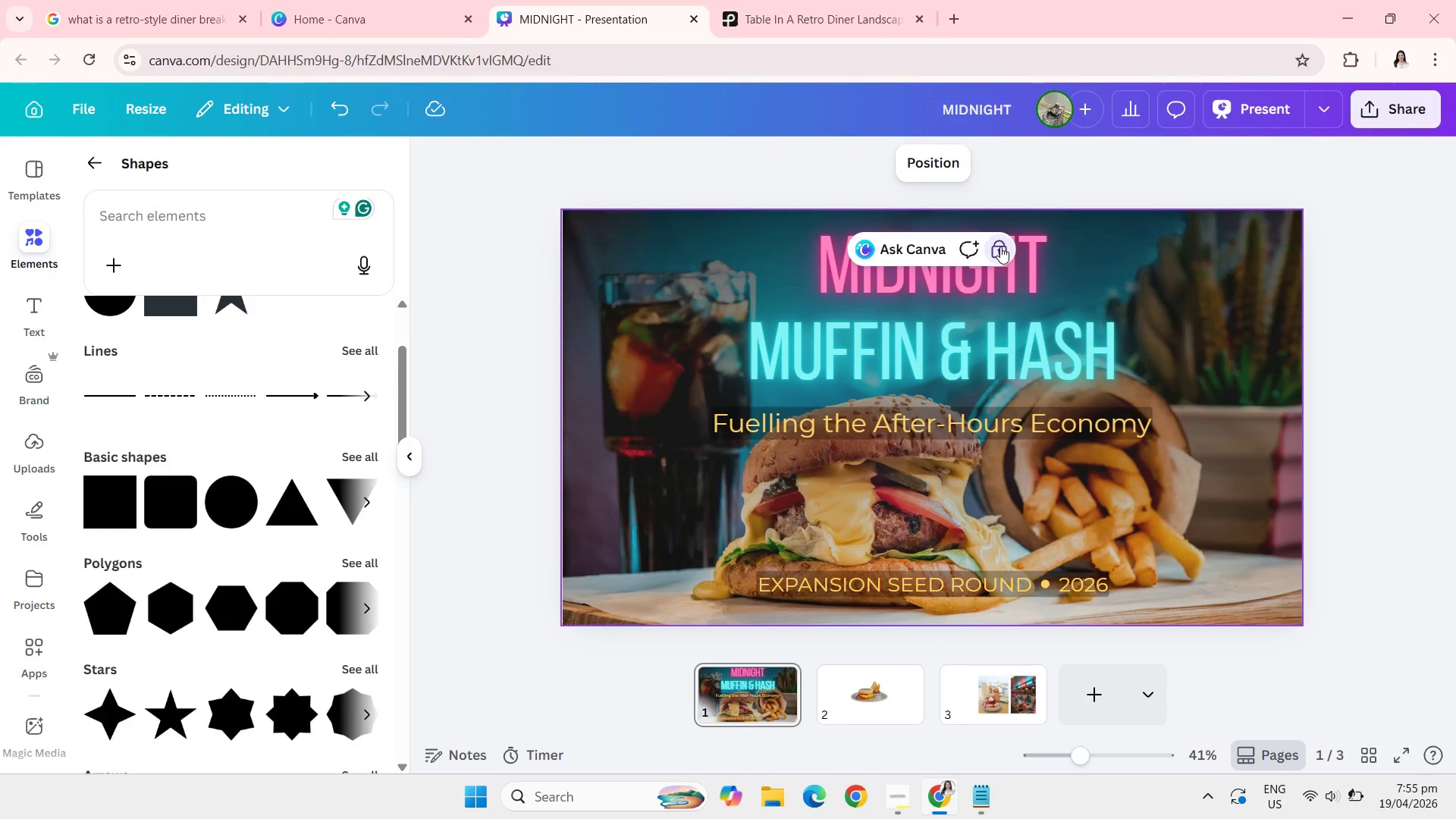 
left_click([1000, 246])
 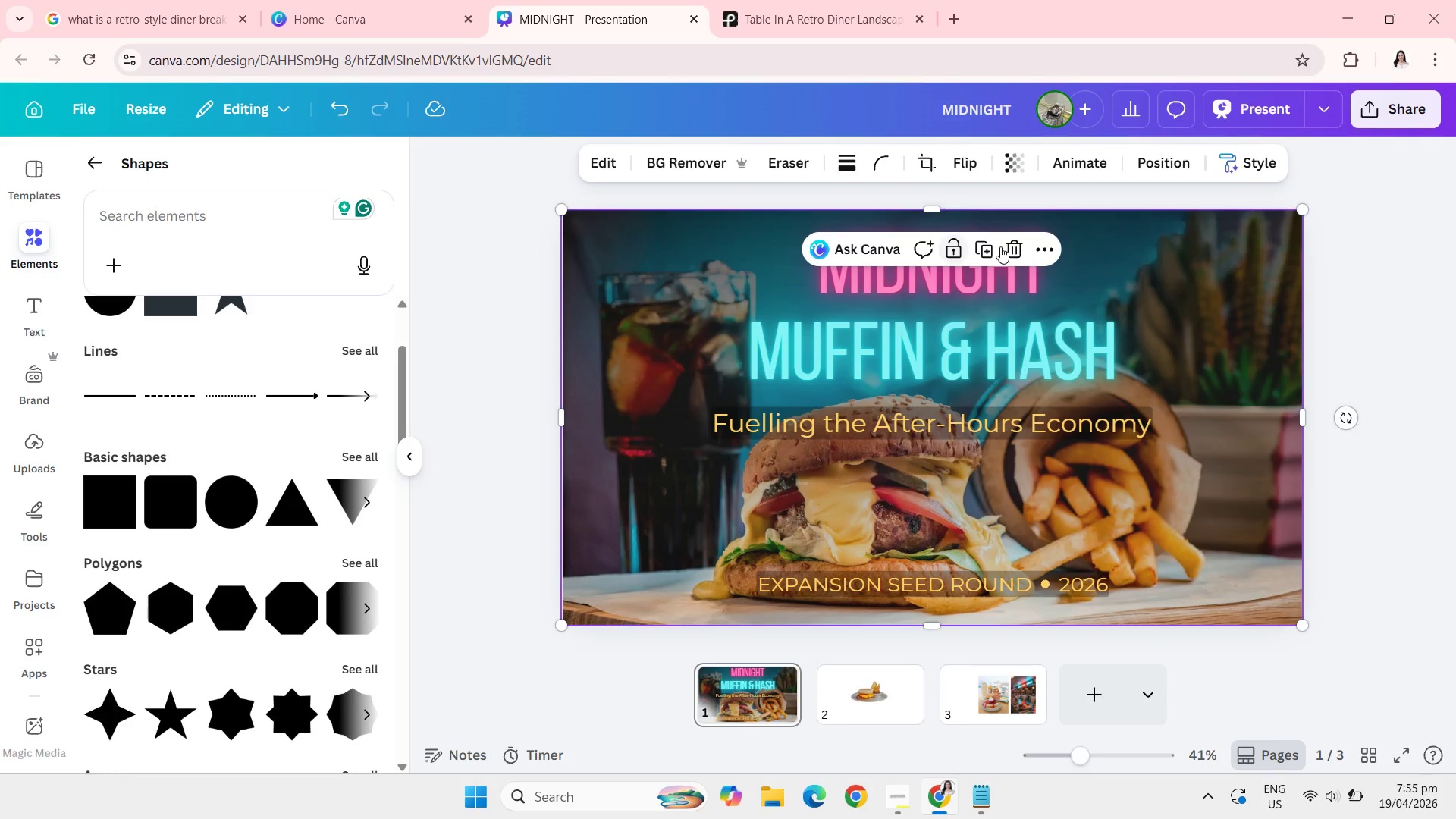 
key(Control+C)
 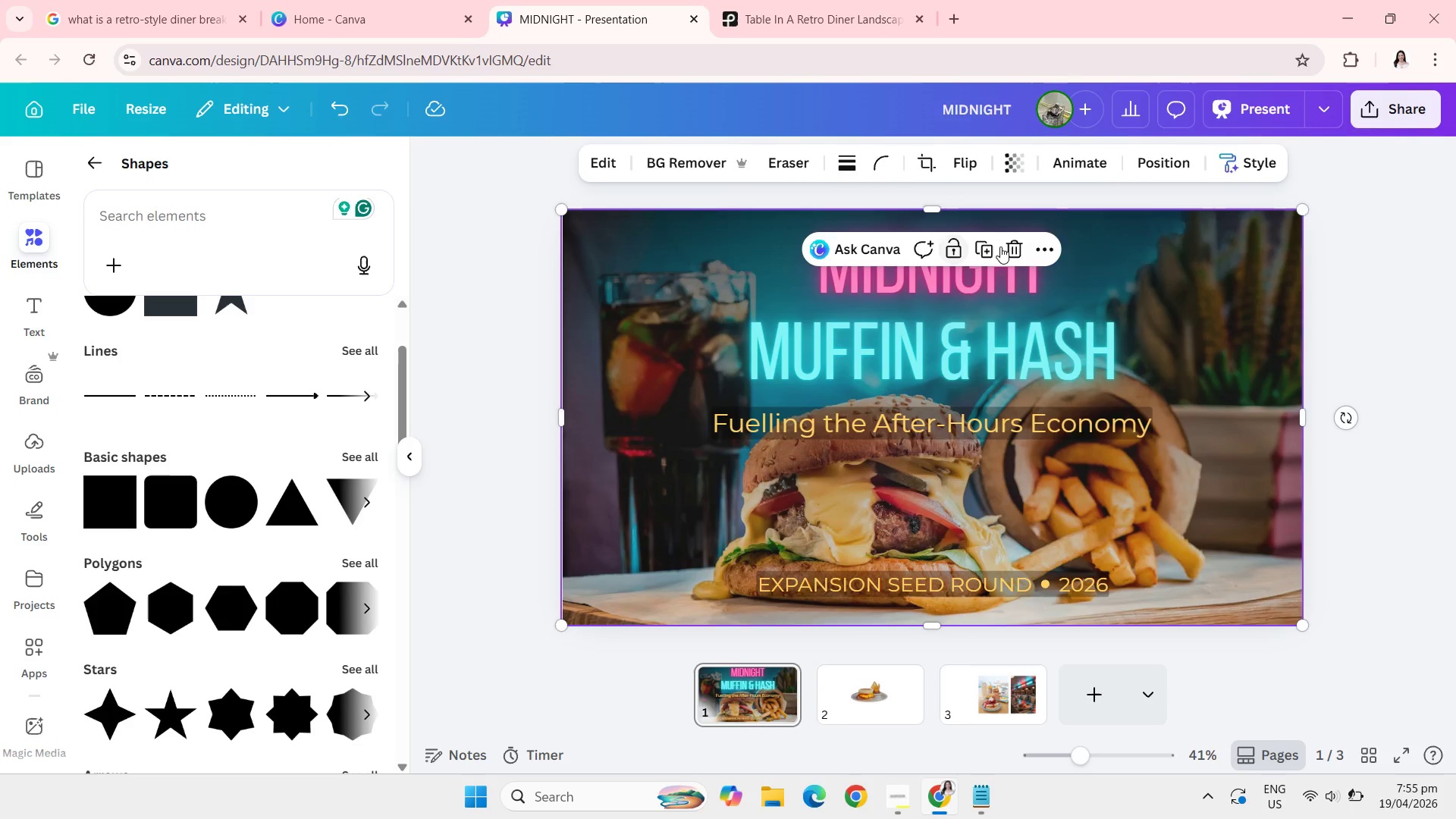 
key(Control+V)
 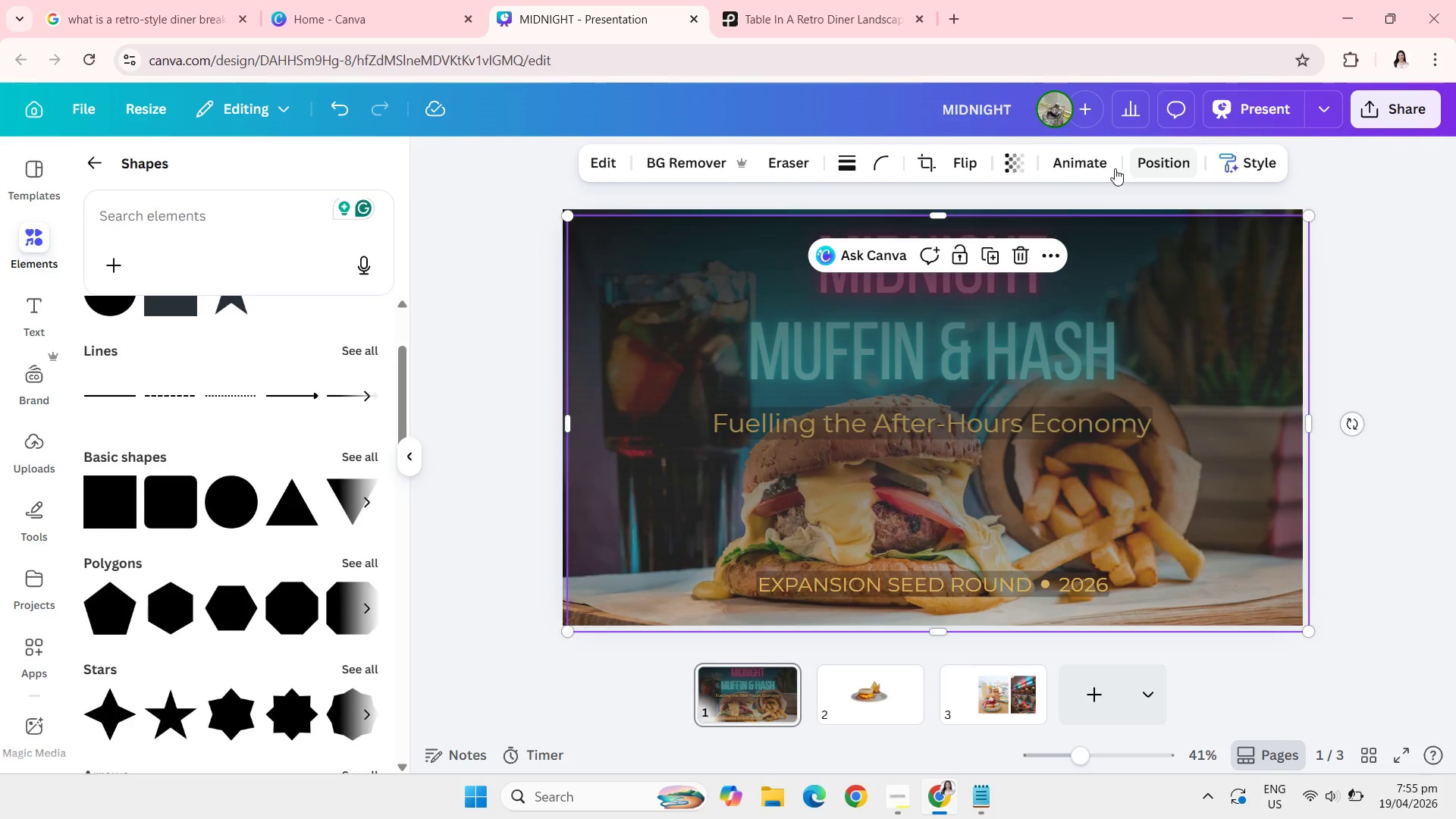 
left_click([974, 160])
 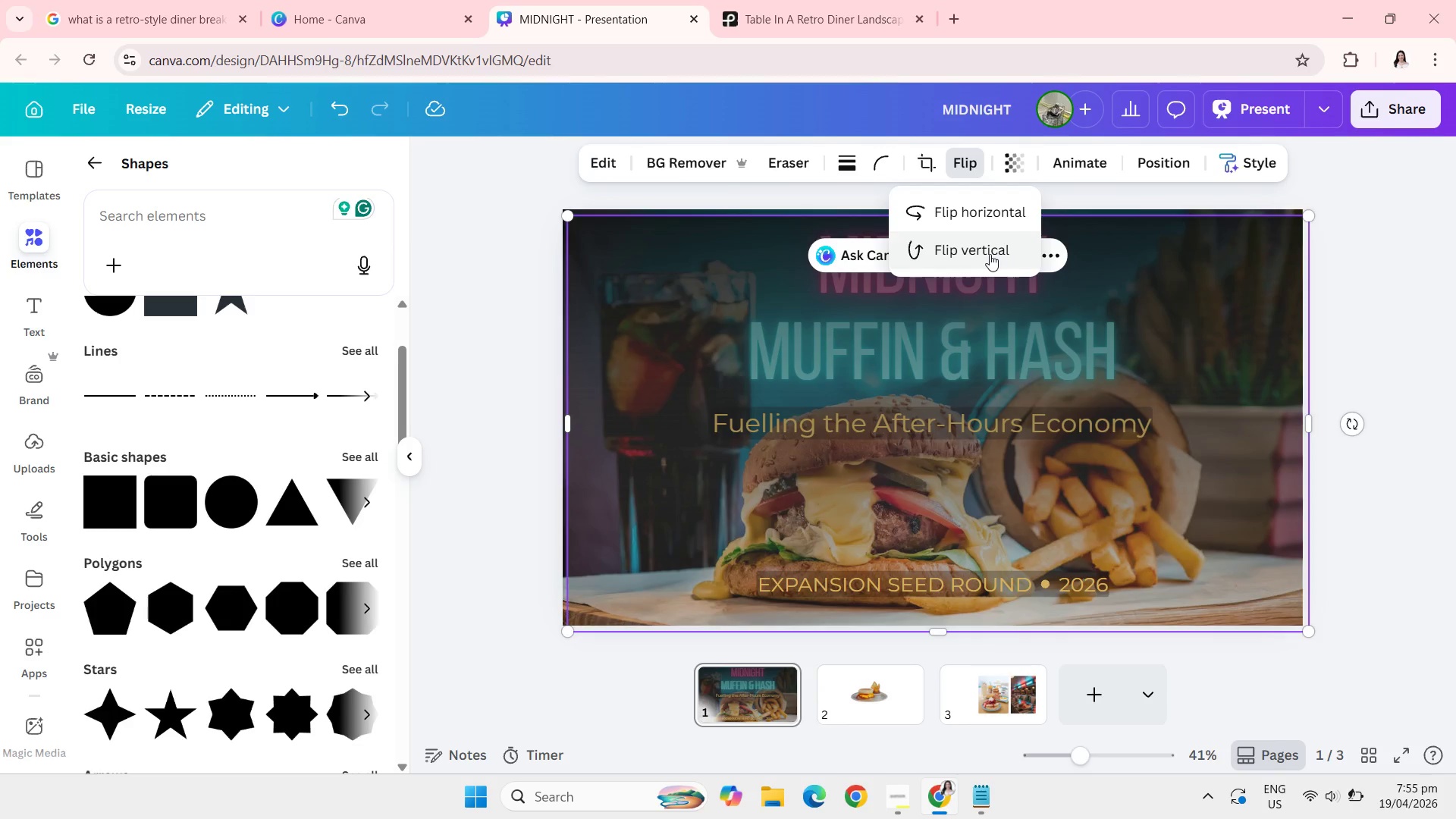 
left_click([989, 254])
 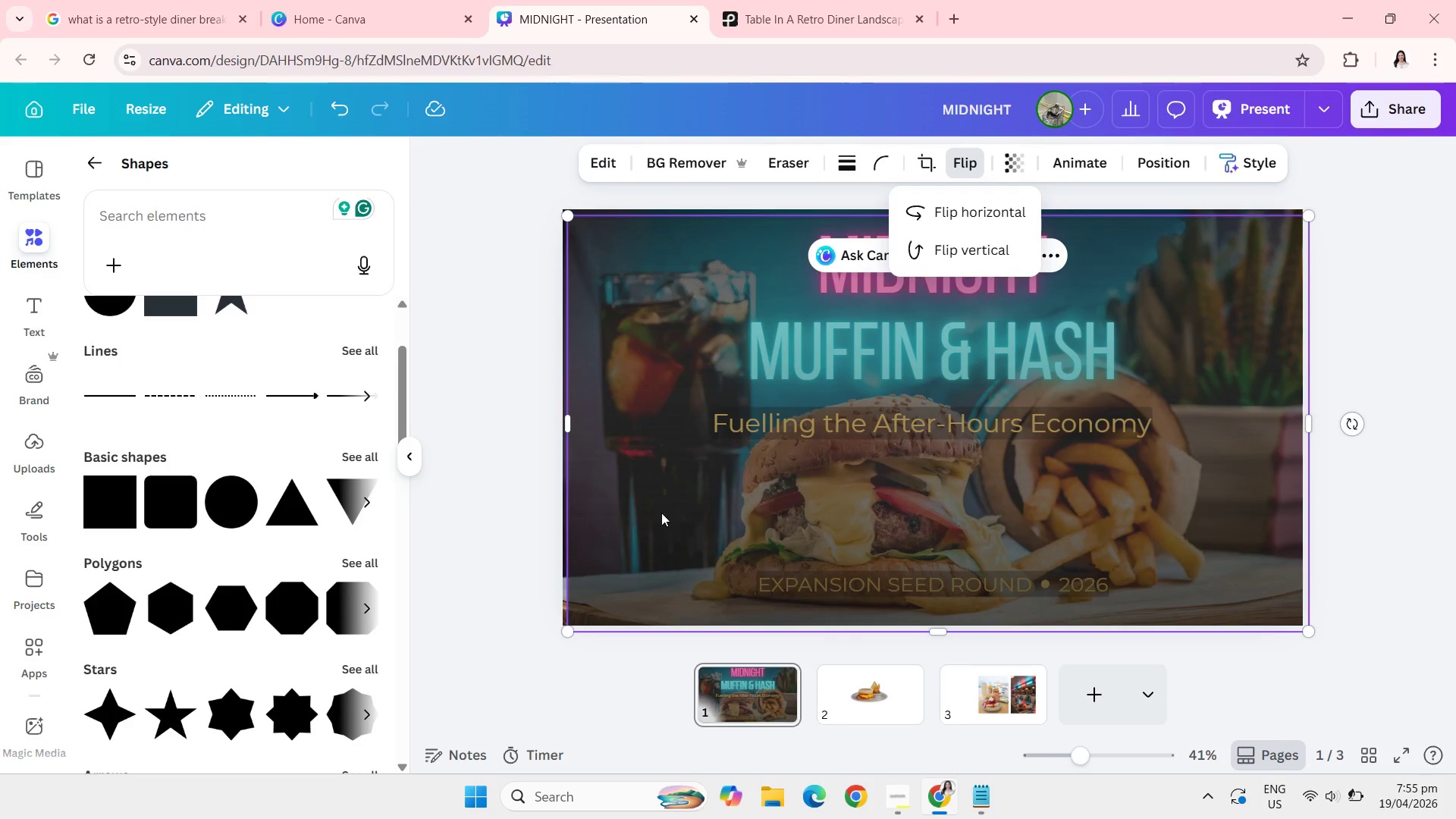 
left_click_drag(start_coordinate=[661, 513], to_coordinate=[654, 504])
 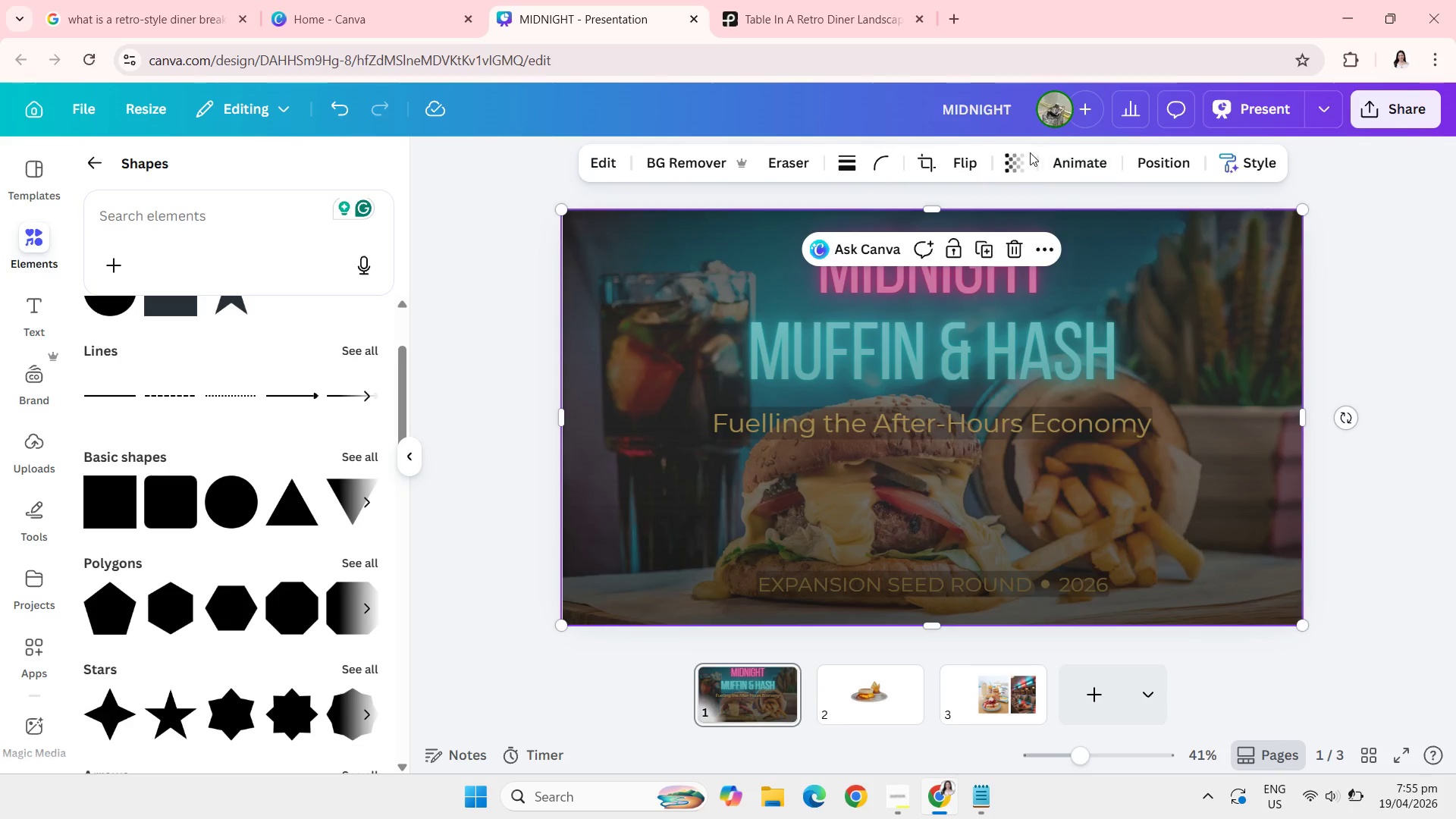 
left_click([1008, 165])
 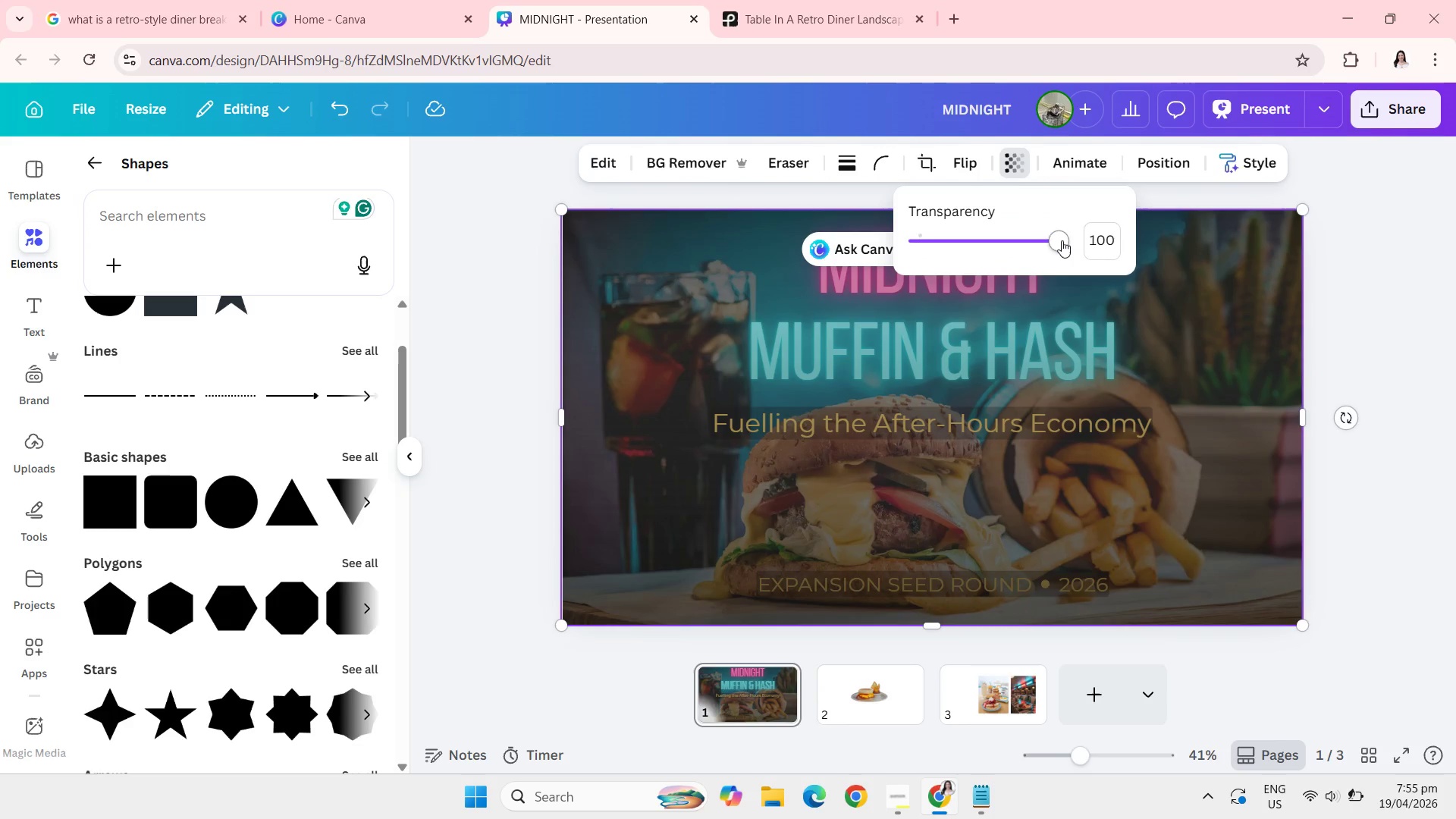 
left_click_drag(start_coordinate=[1060, 242], to_coordinate=[1017, 244])
 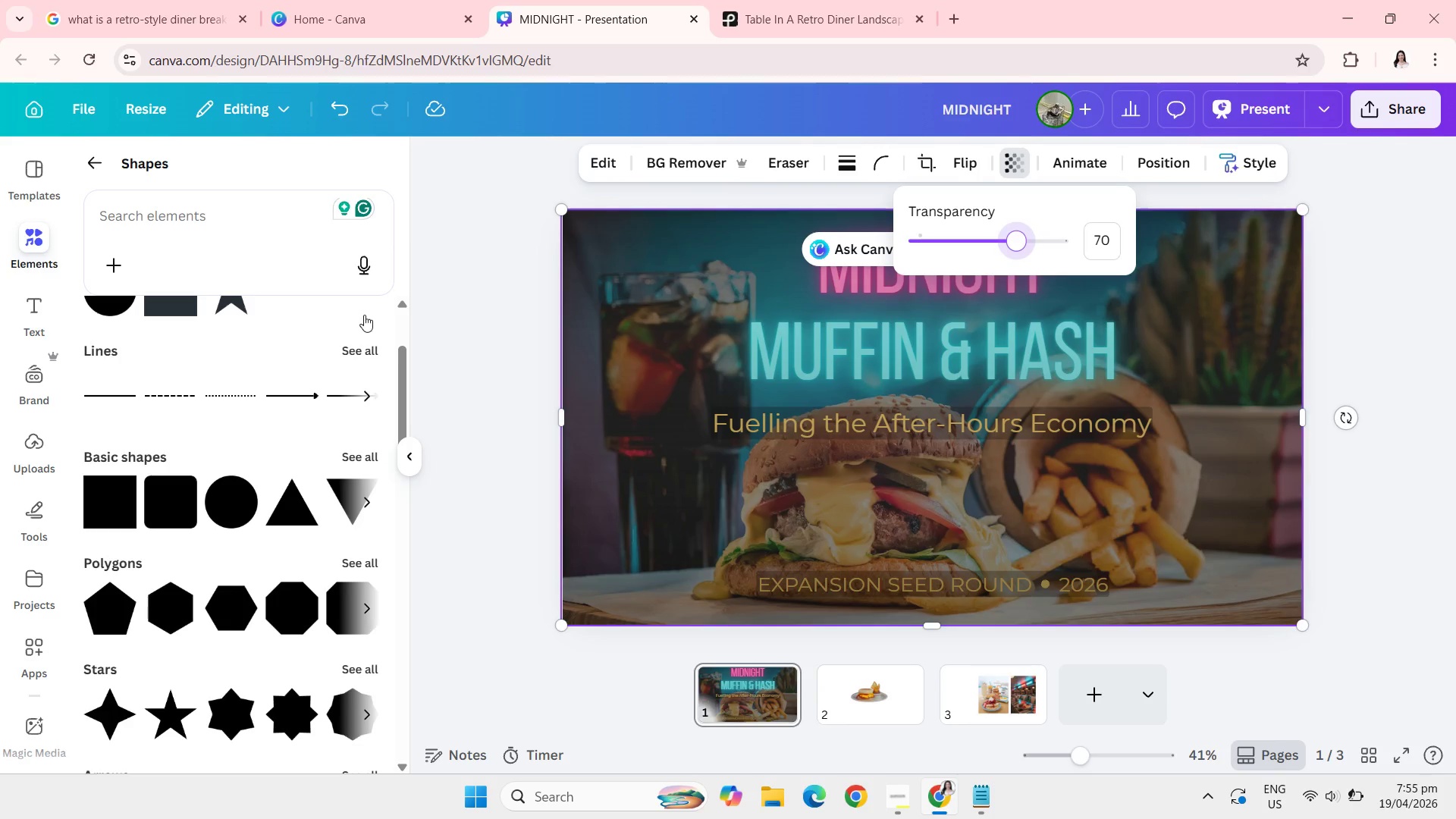 
left_click([446, 370])
 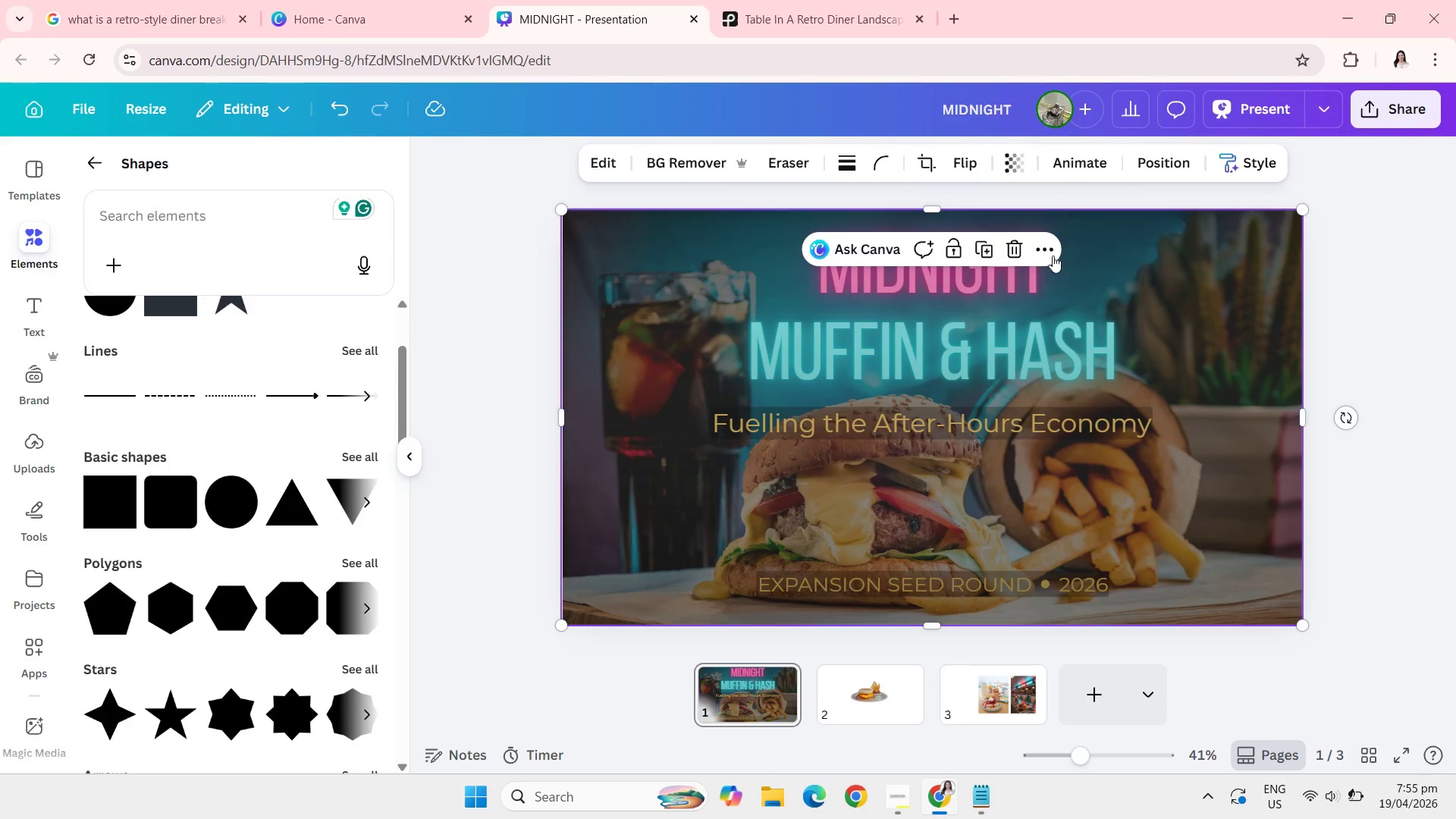 
left_click([1051, 253])
 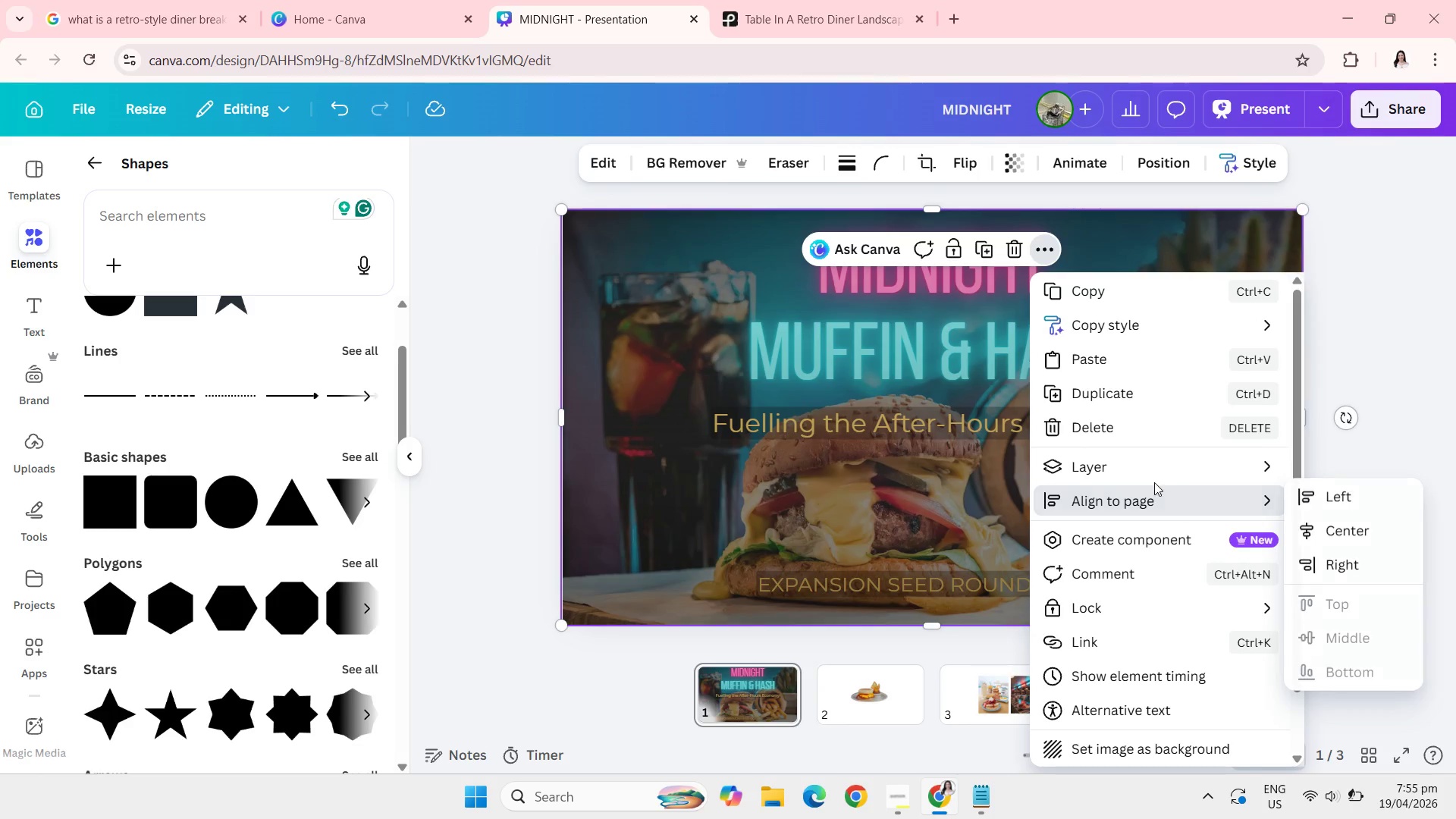 
left_click([1153, 482])
 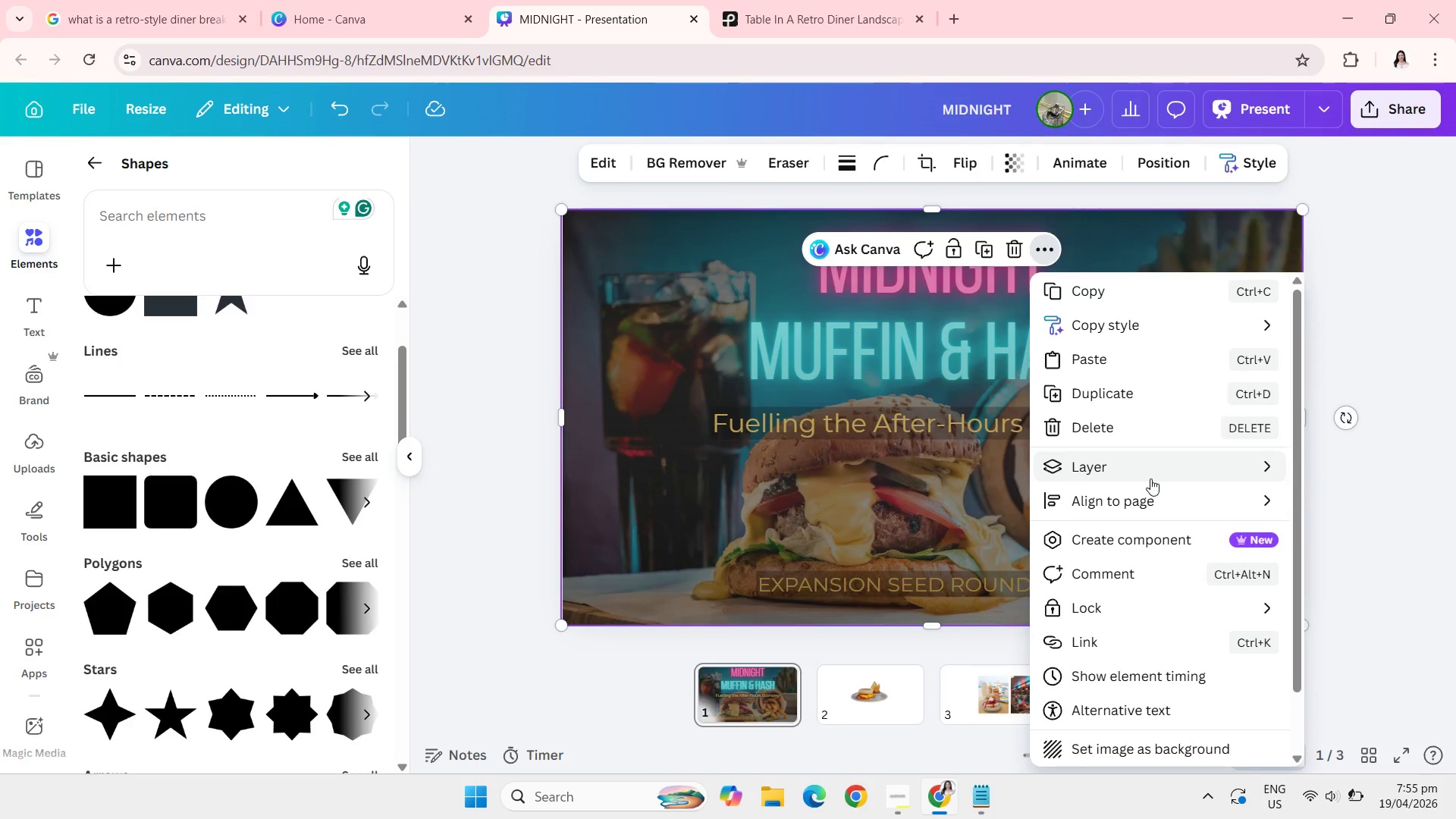 
left_click([1150, 479])
 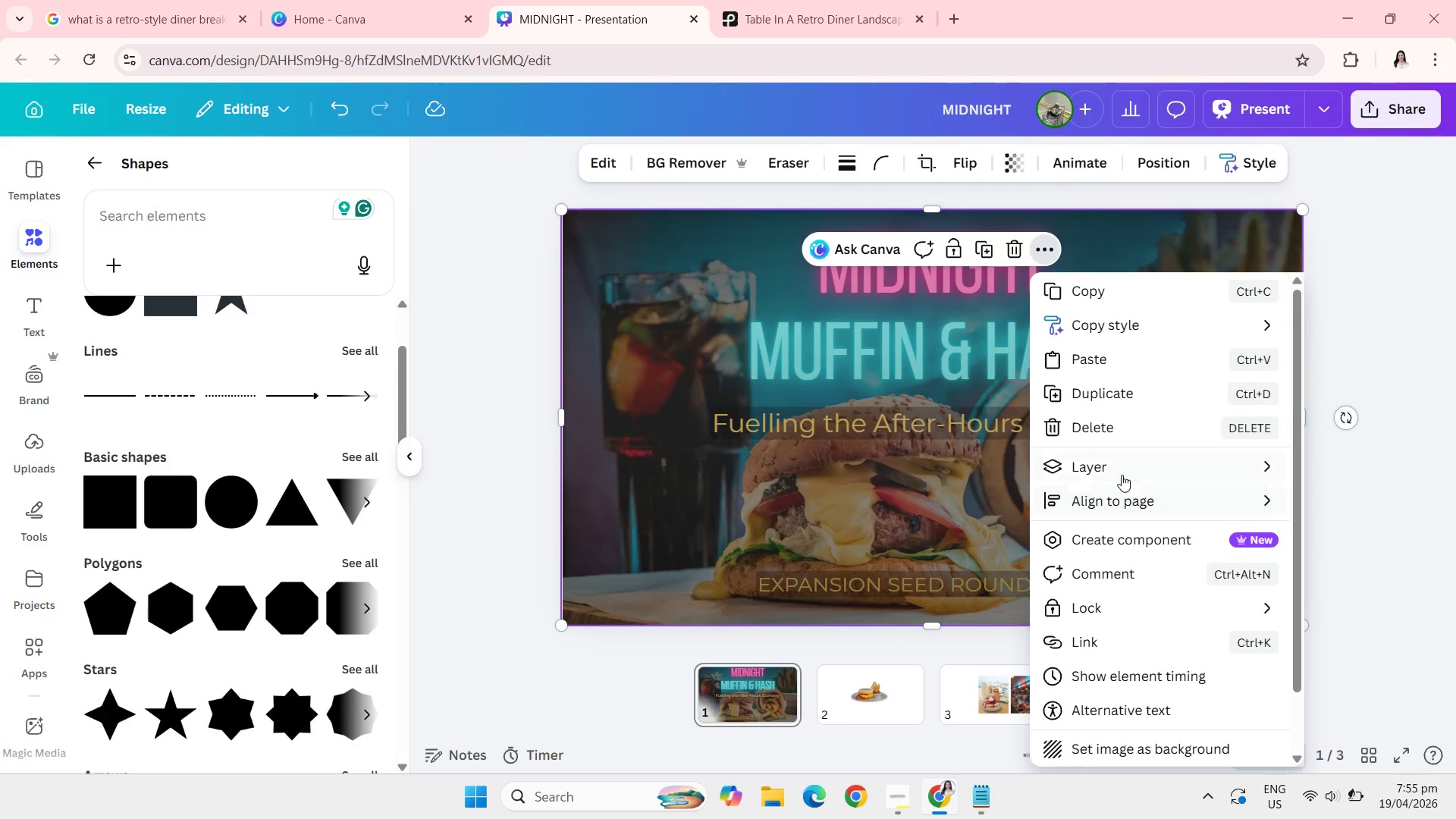 
left_click([1124, 472])
 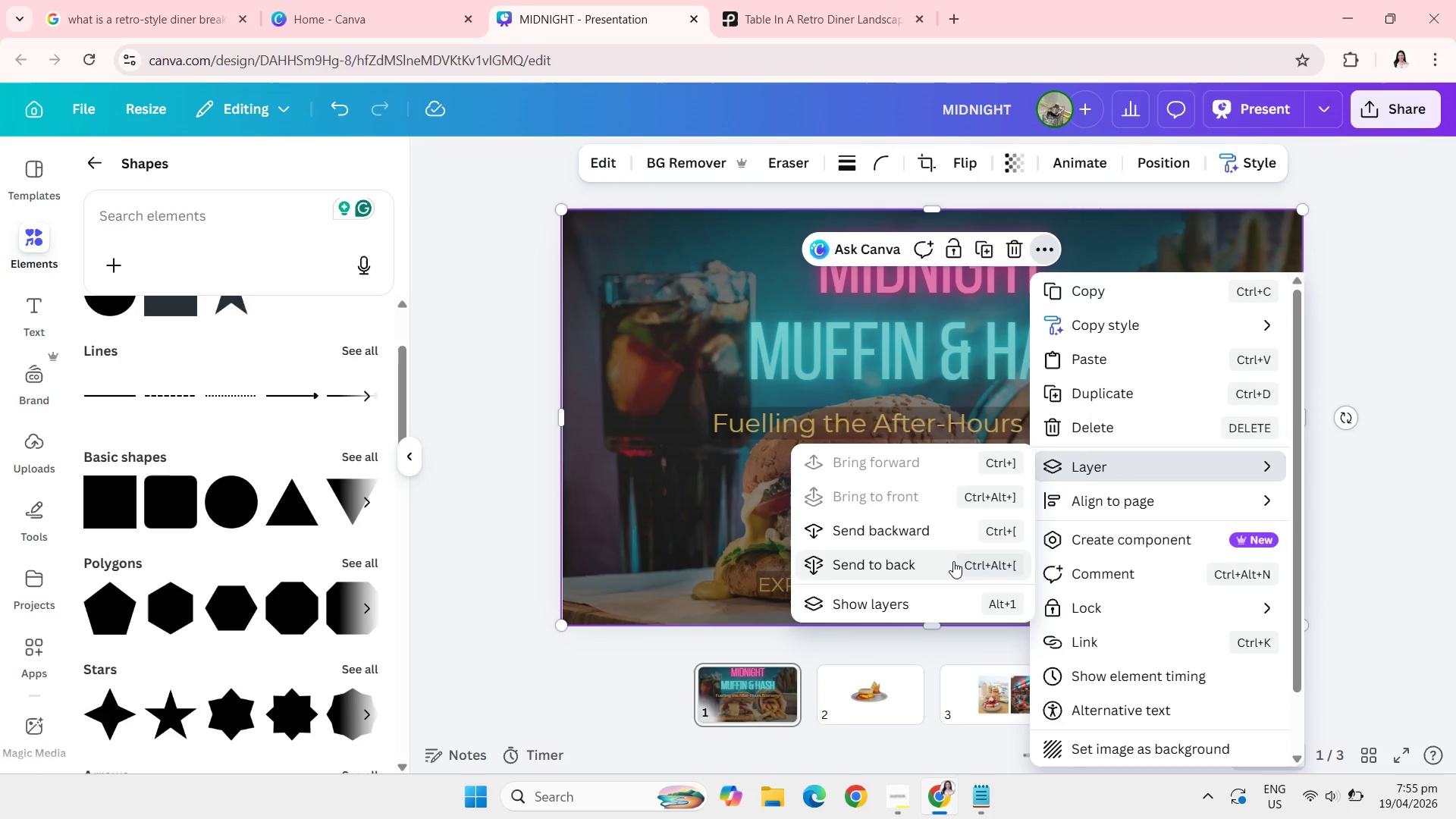 
left_click([953, 561])
 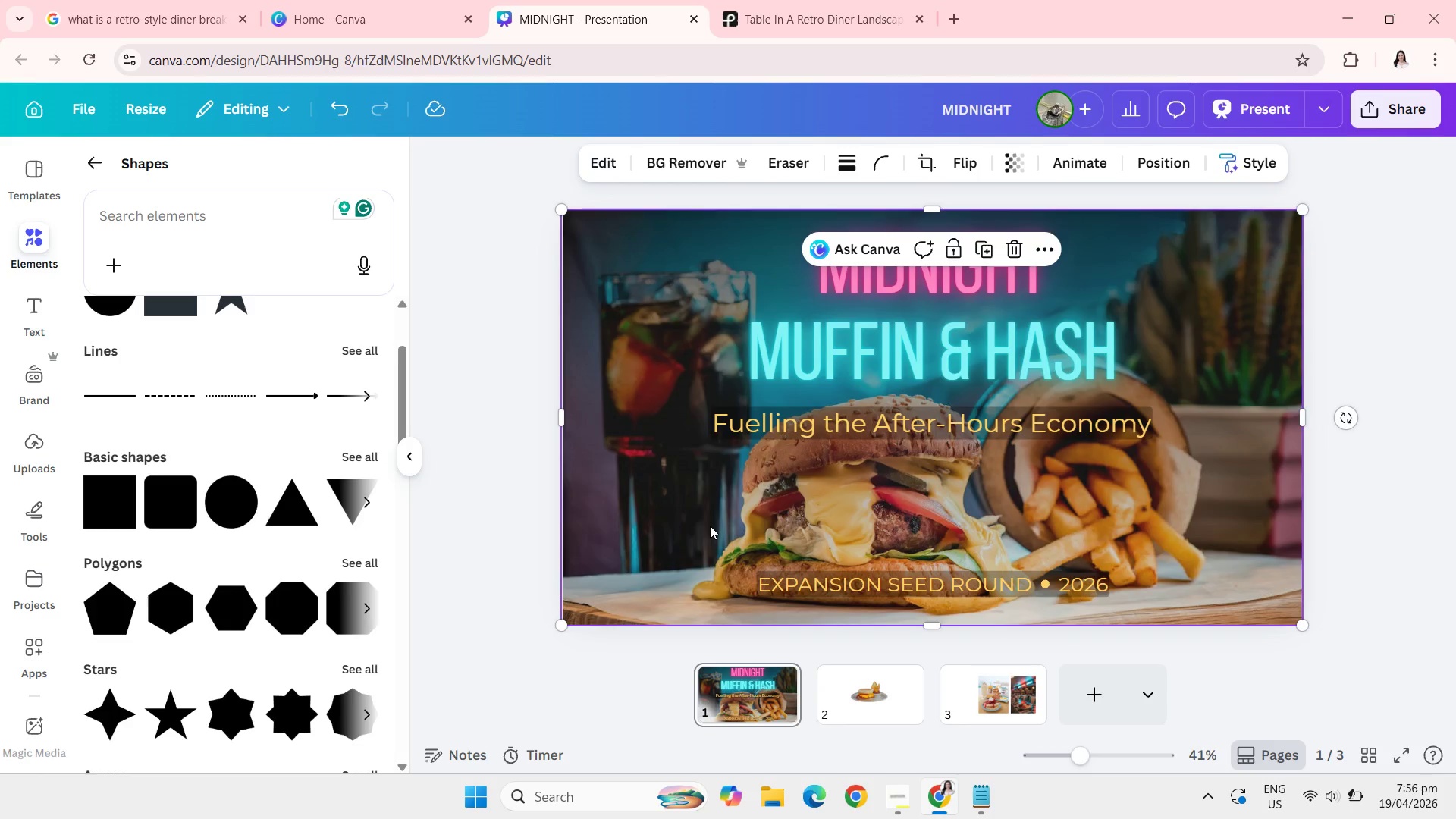 
wait(7.31)
 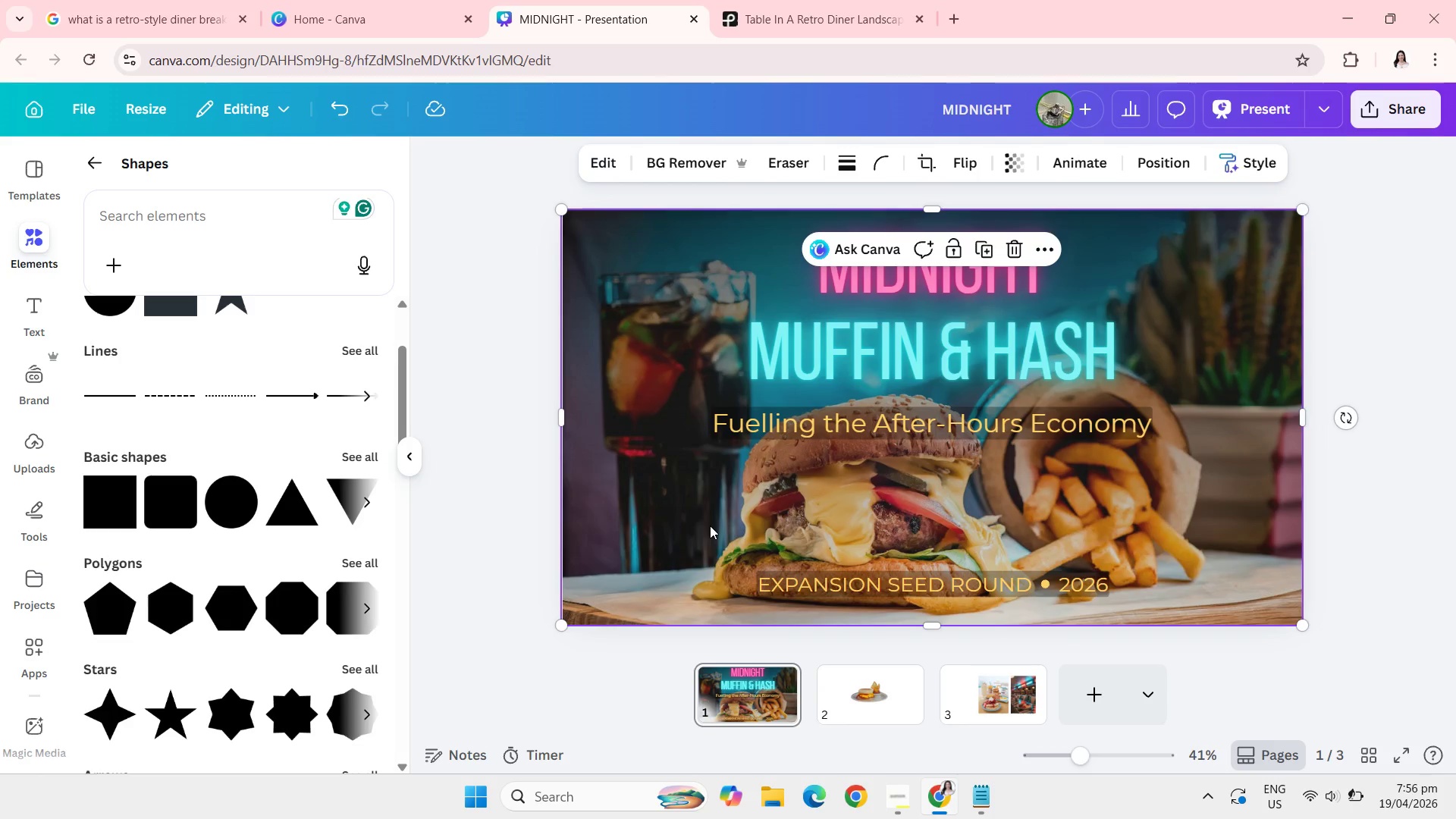 
key(Control+Z)
 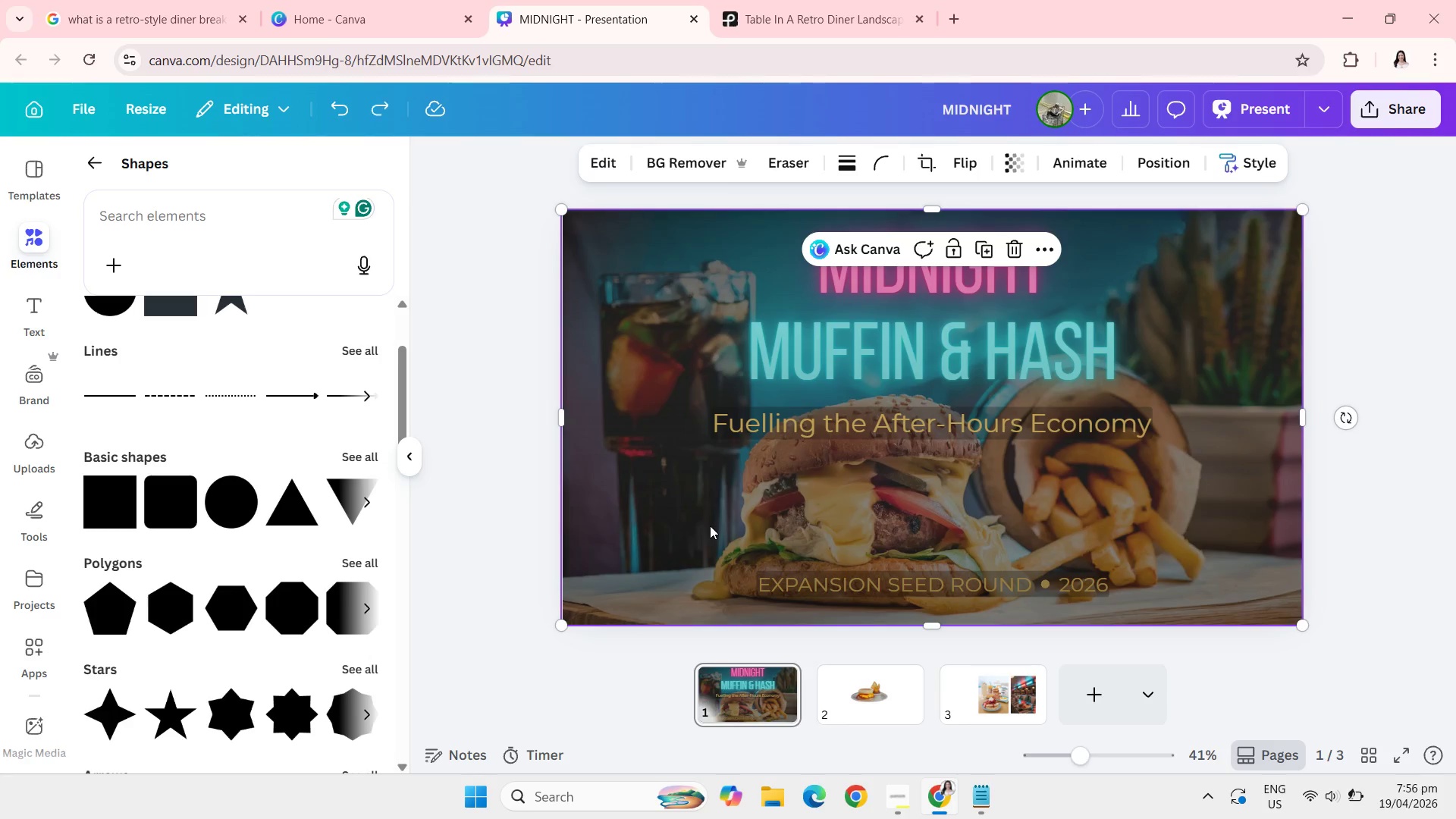 
key(Control+ControlLeft)
 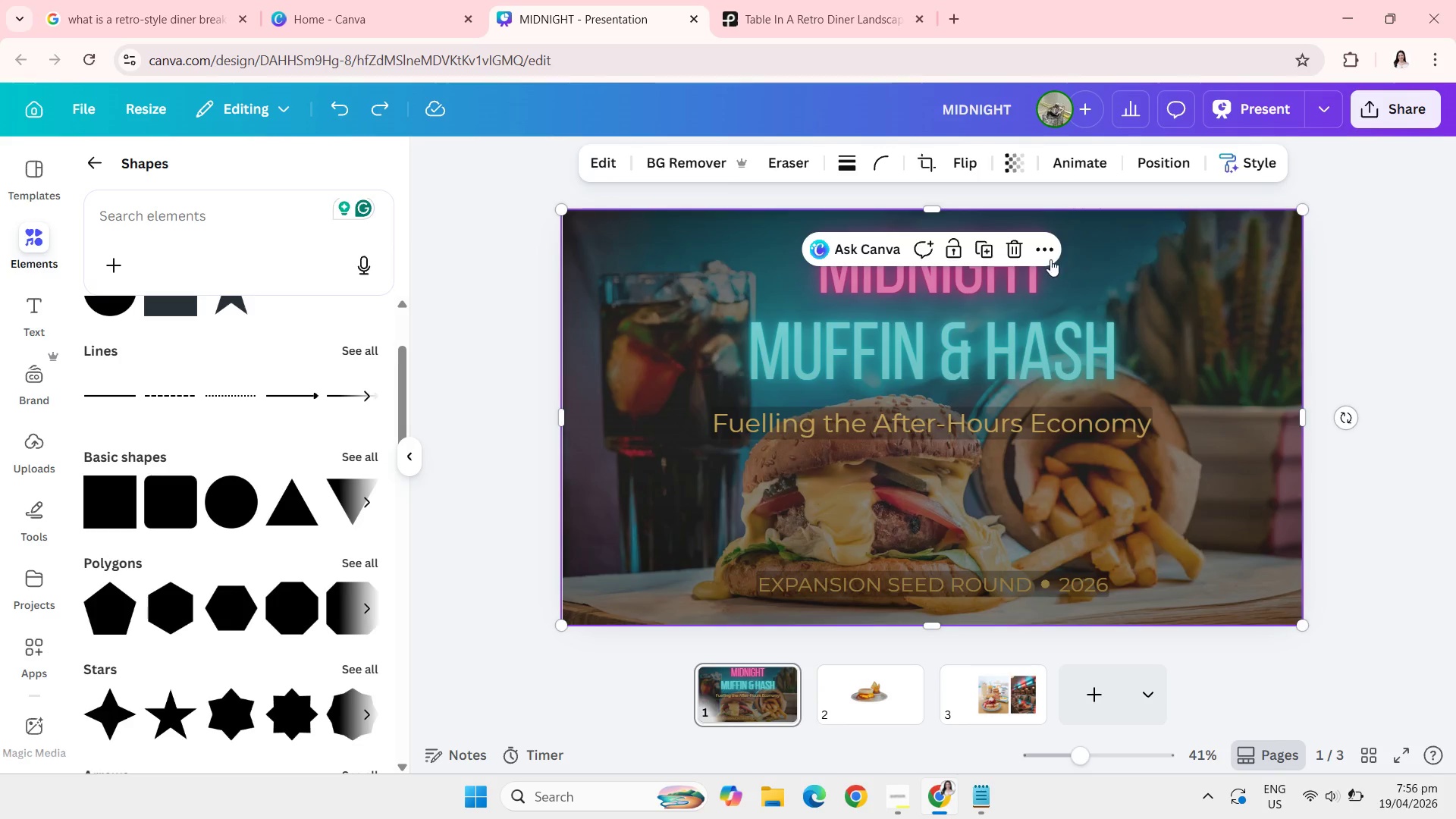 
left_click([1045, 251])
 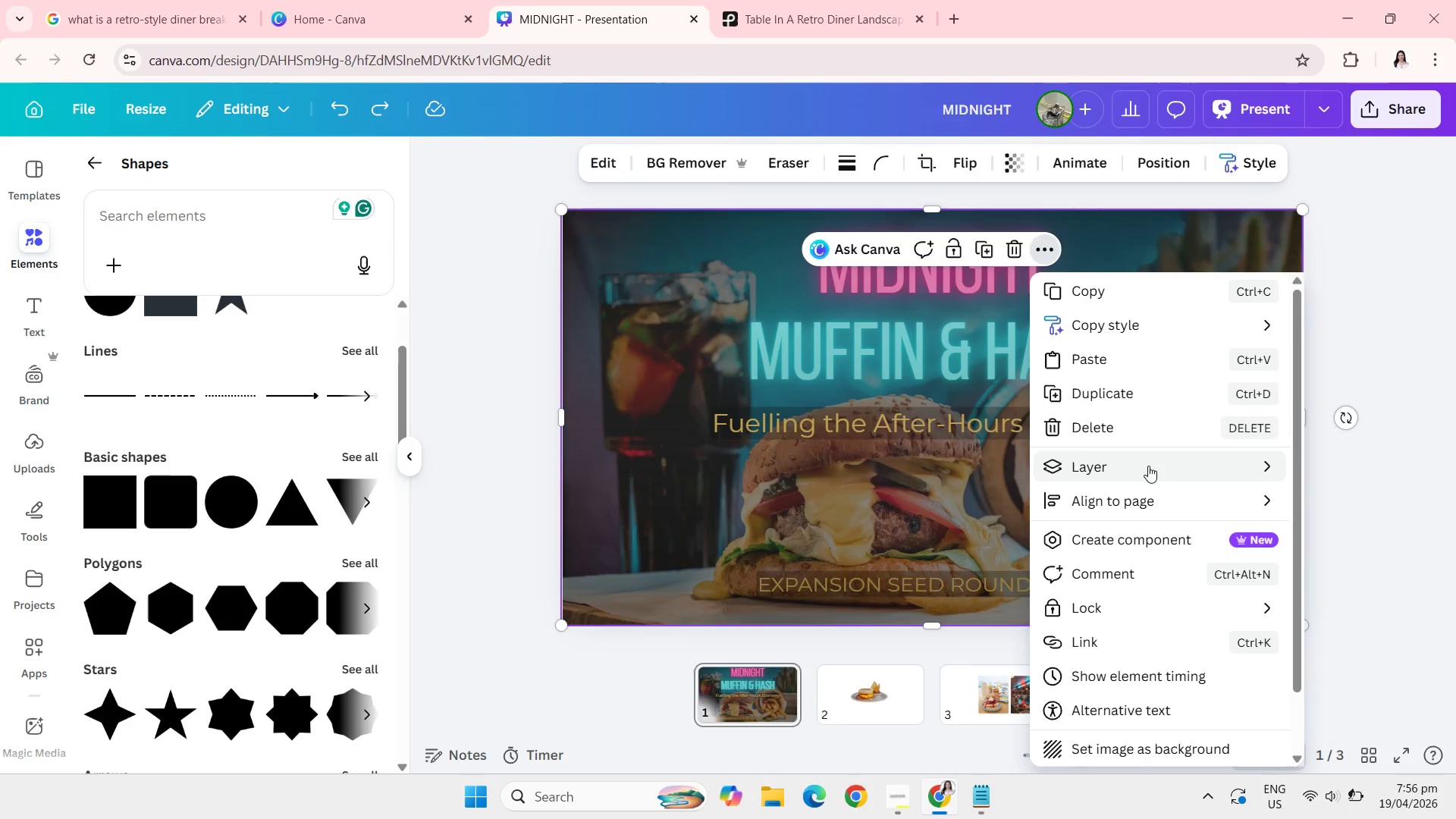 
left_click([1140, 466])
 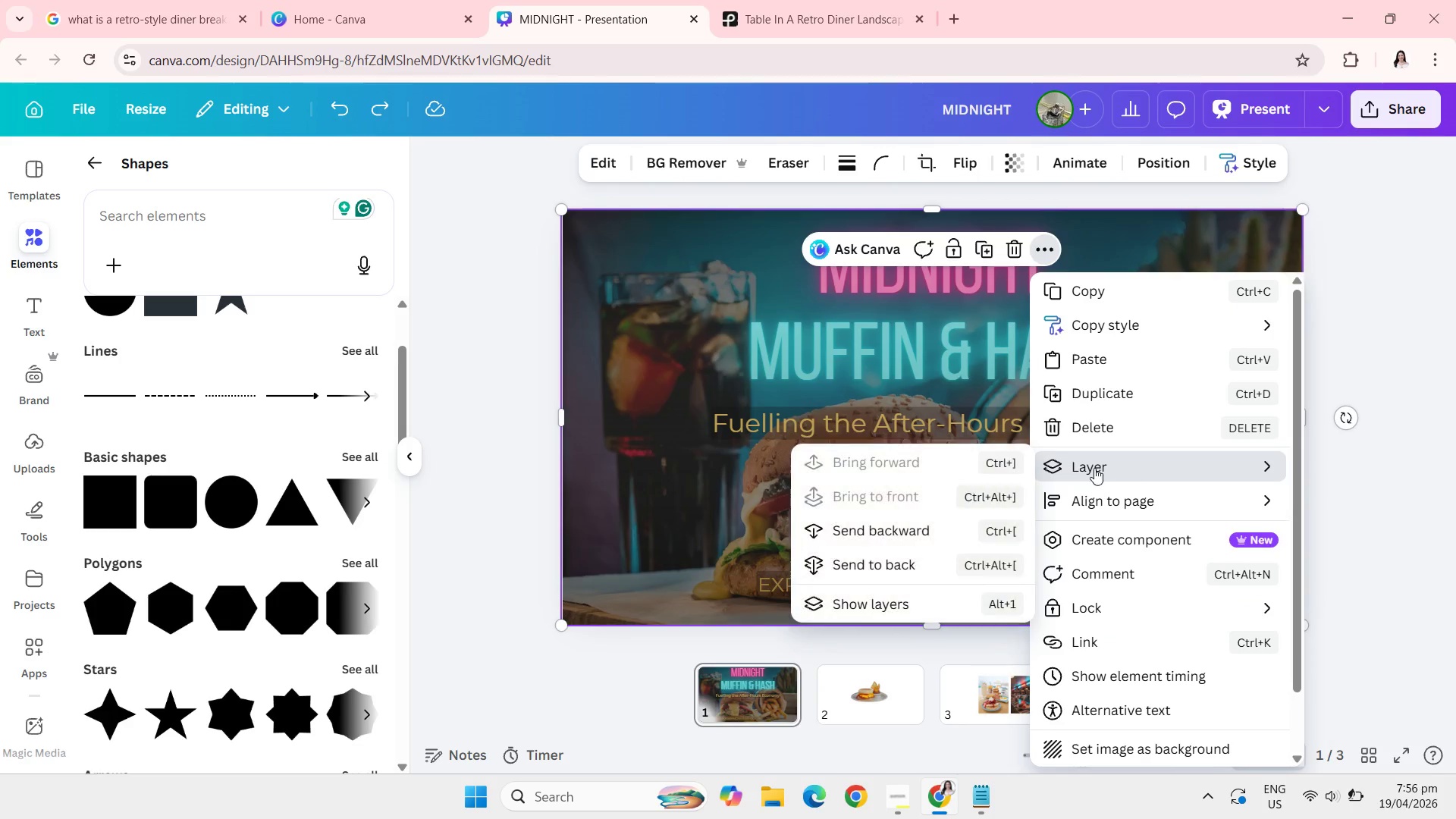 
left_click([965, 539])
 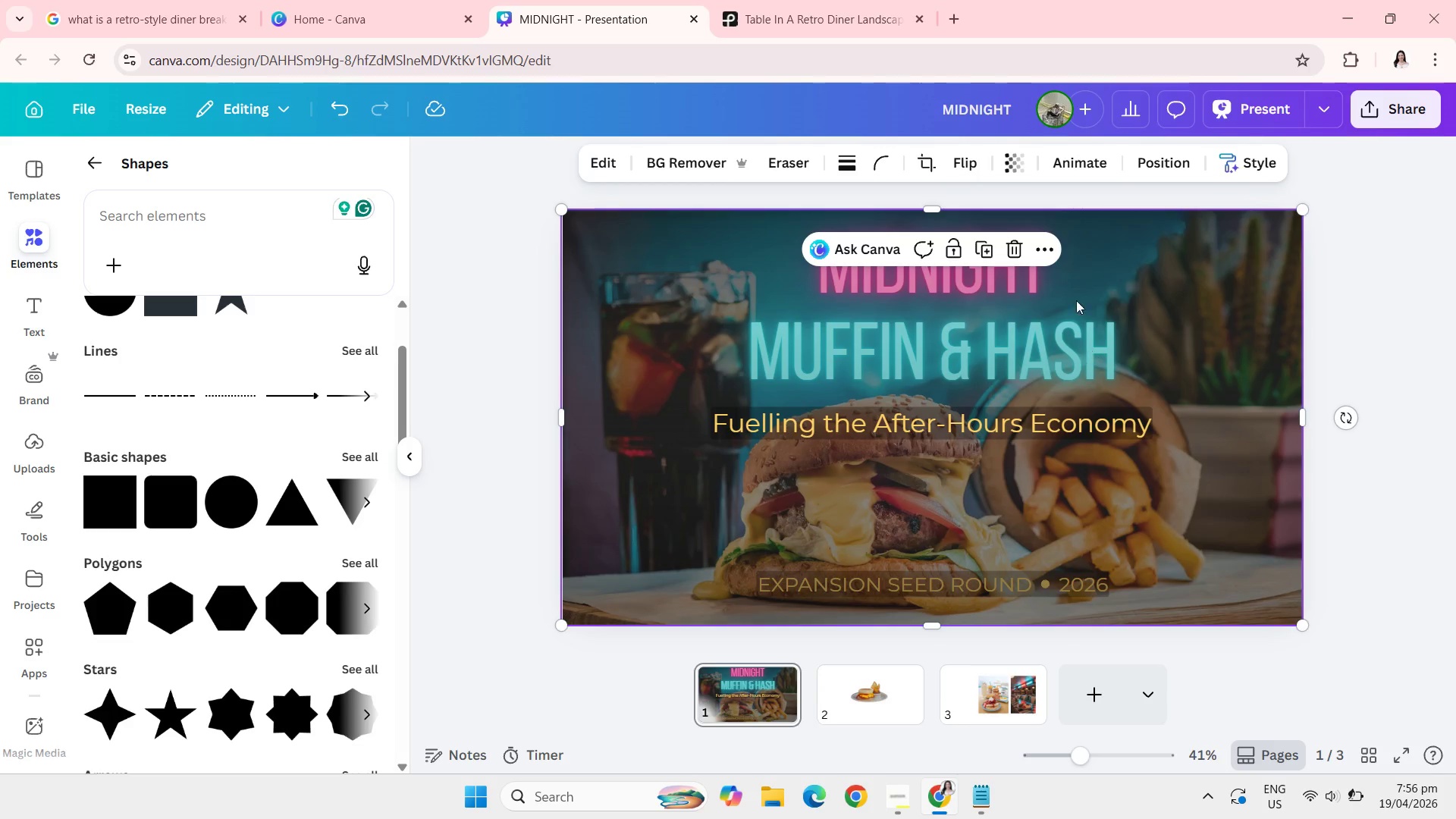 
left_click([1046, 251])
 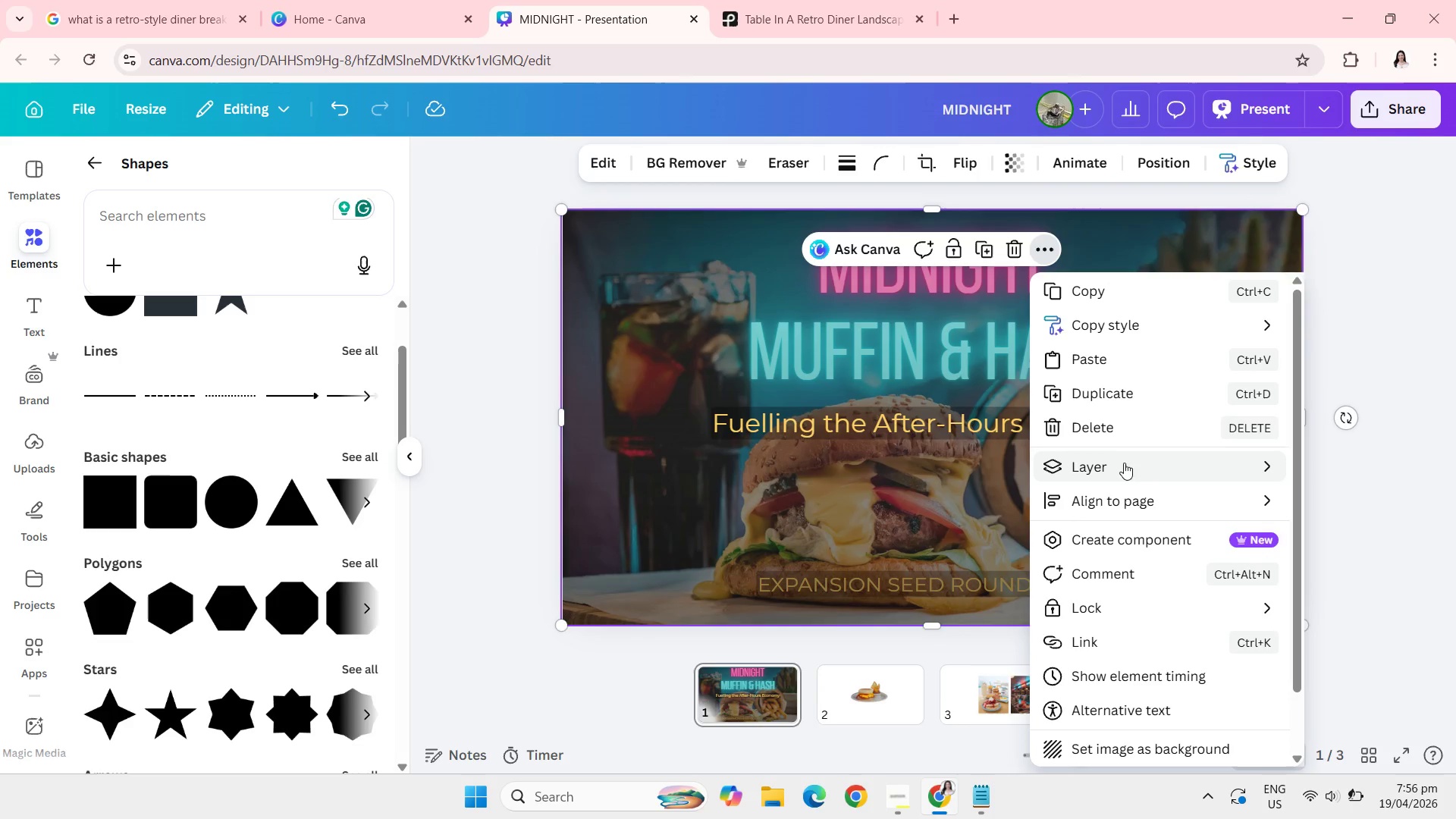 
left_click([1122, 473])
 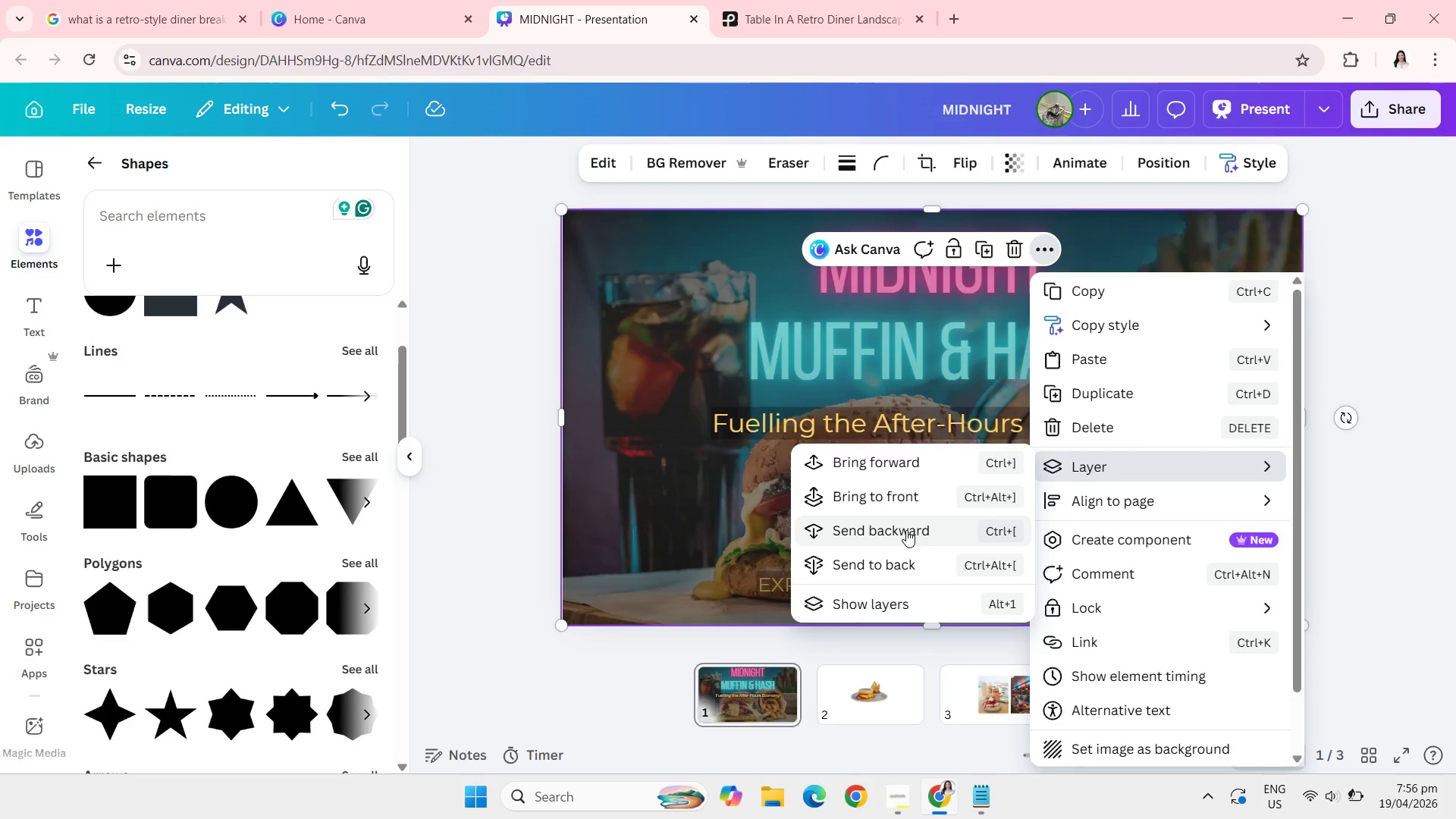 
left_click([908, 535])
 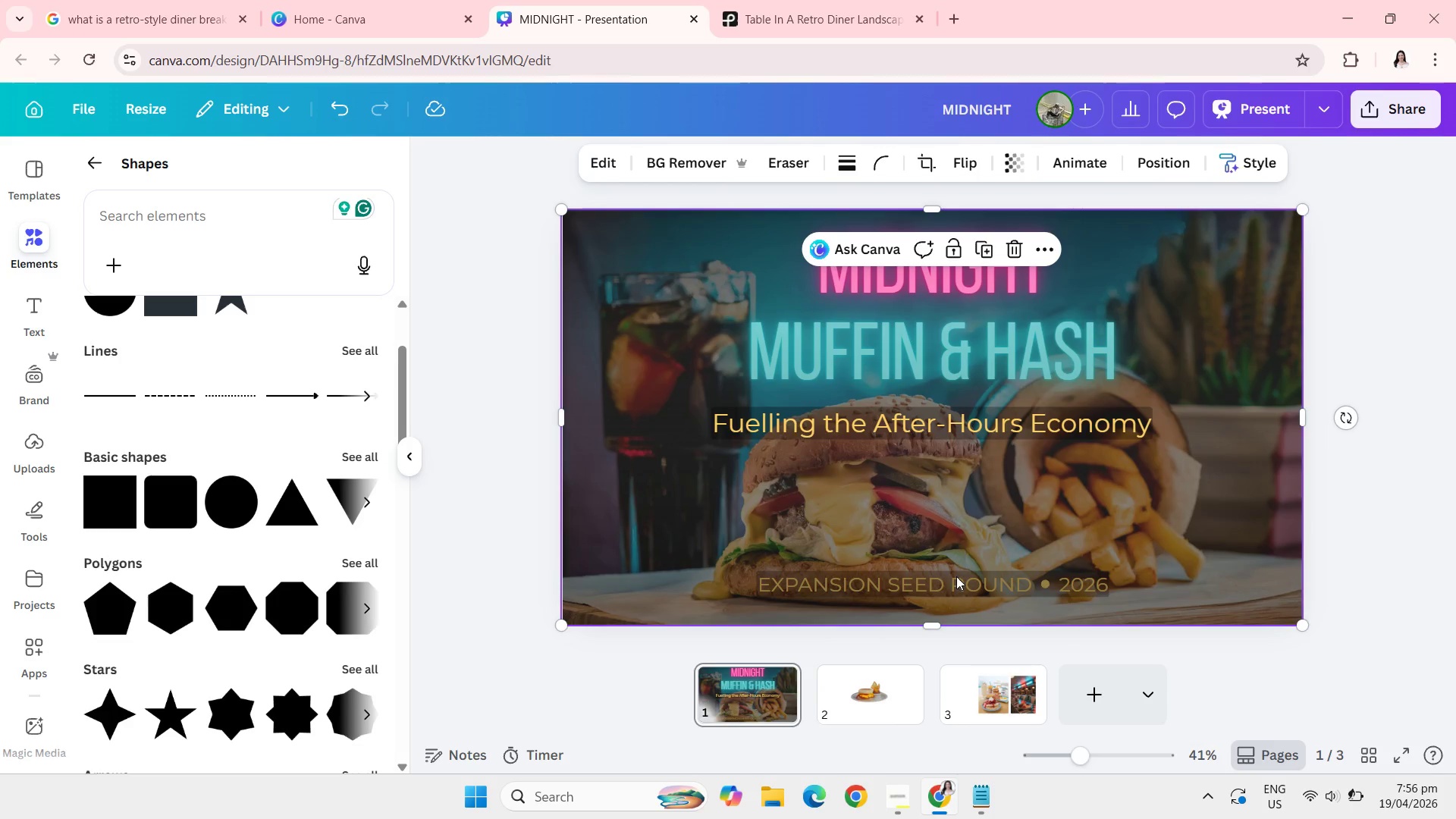 
left_click([1037, 257])
 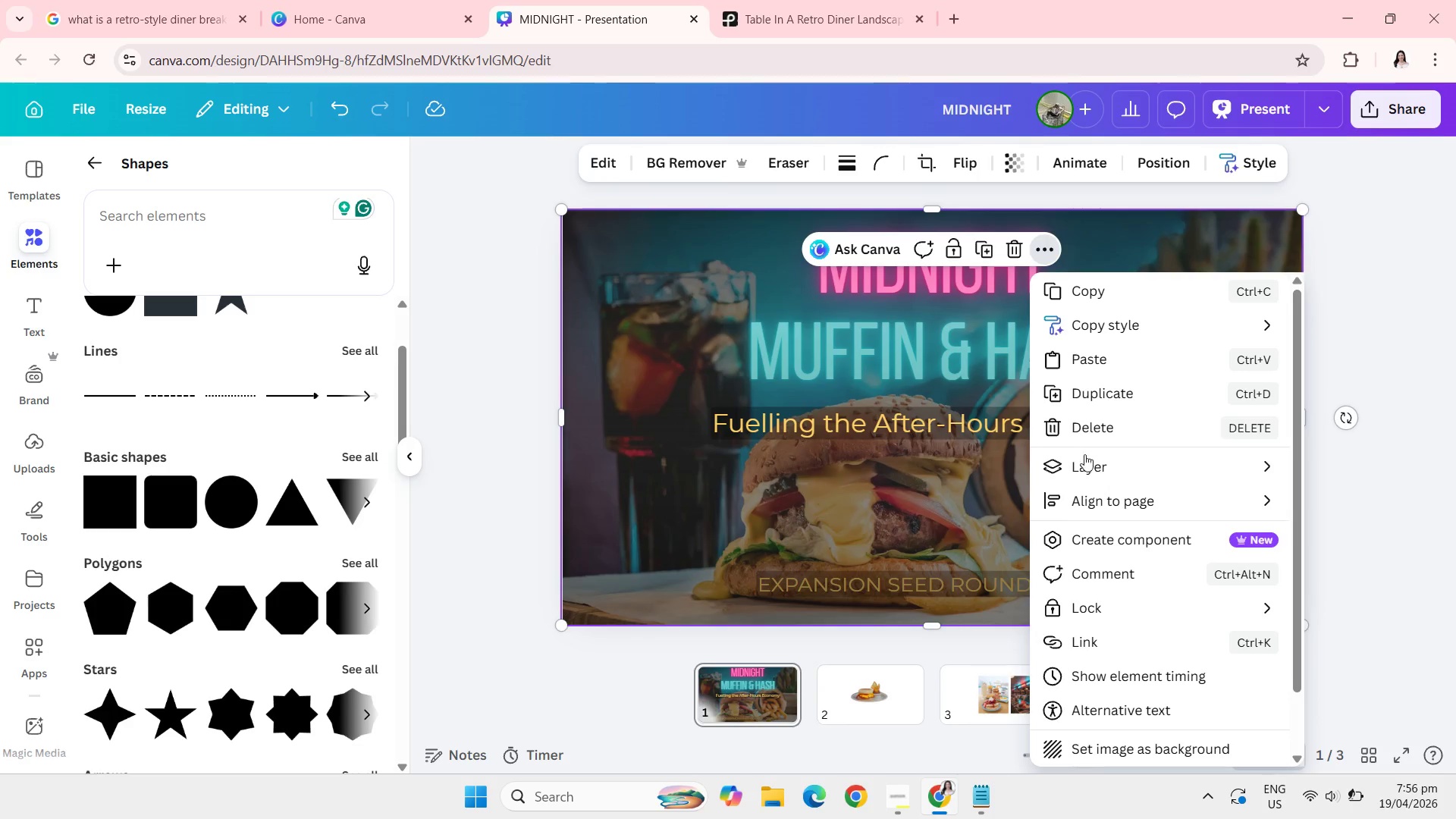 
left_click([1094, 462])
 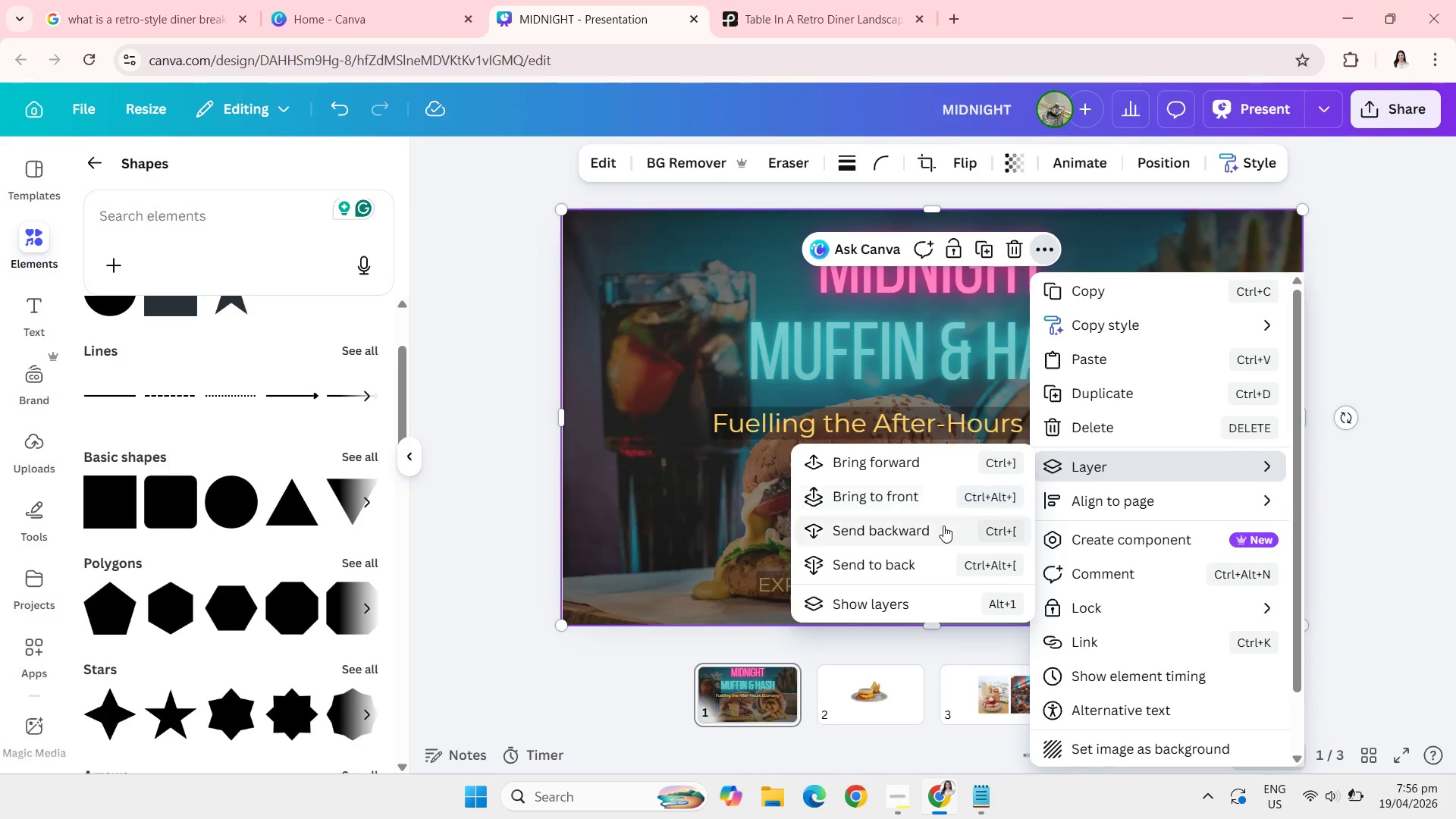 
left_click([943, 526])
 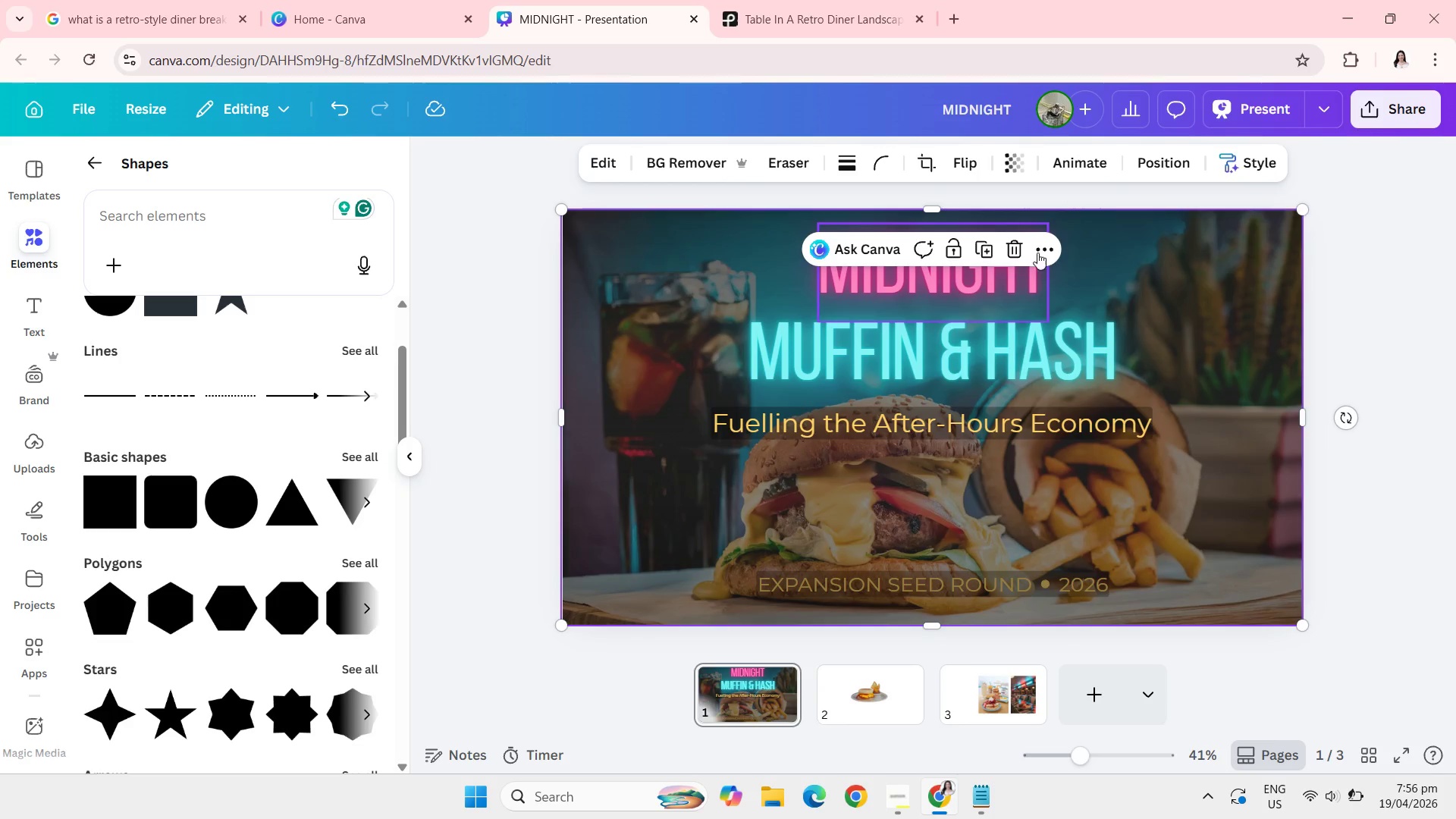 
left_click([1043, 243])
 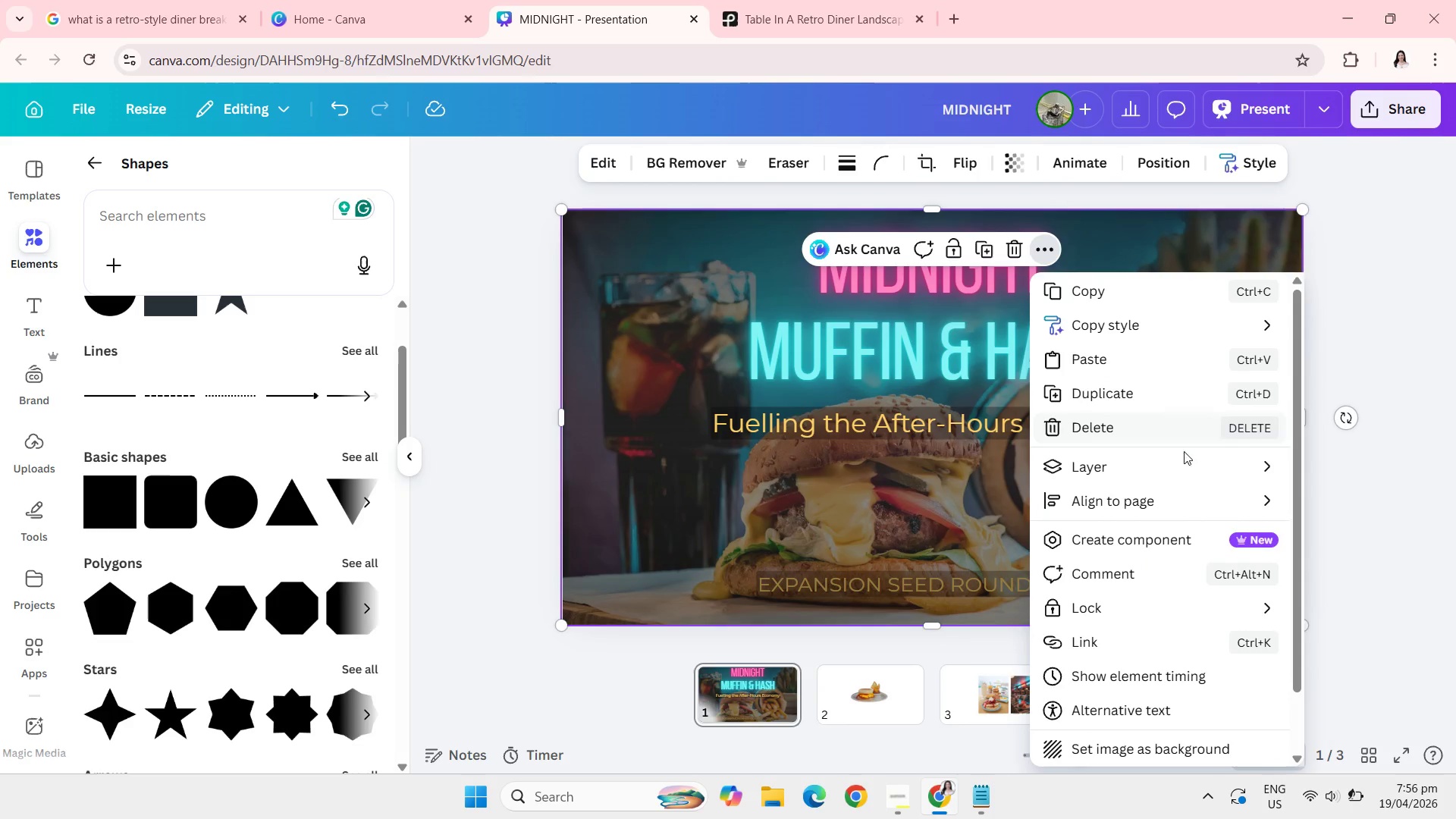 
left_click([1178, 467])
 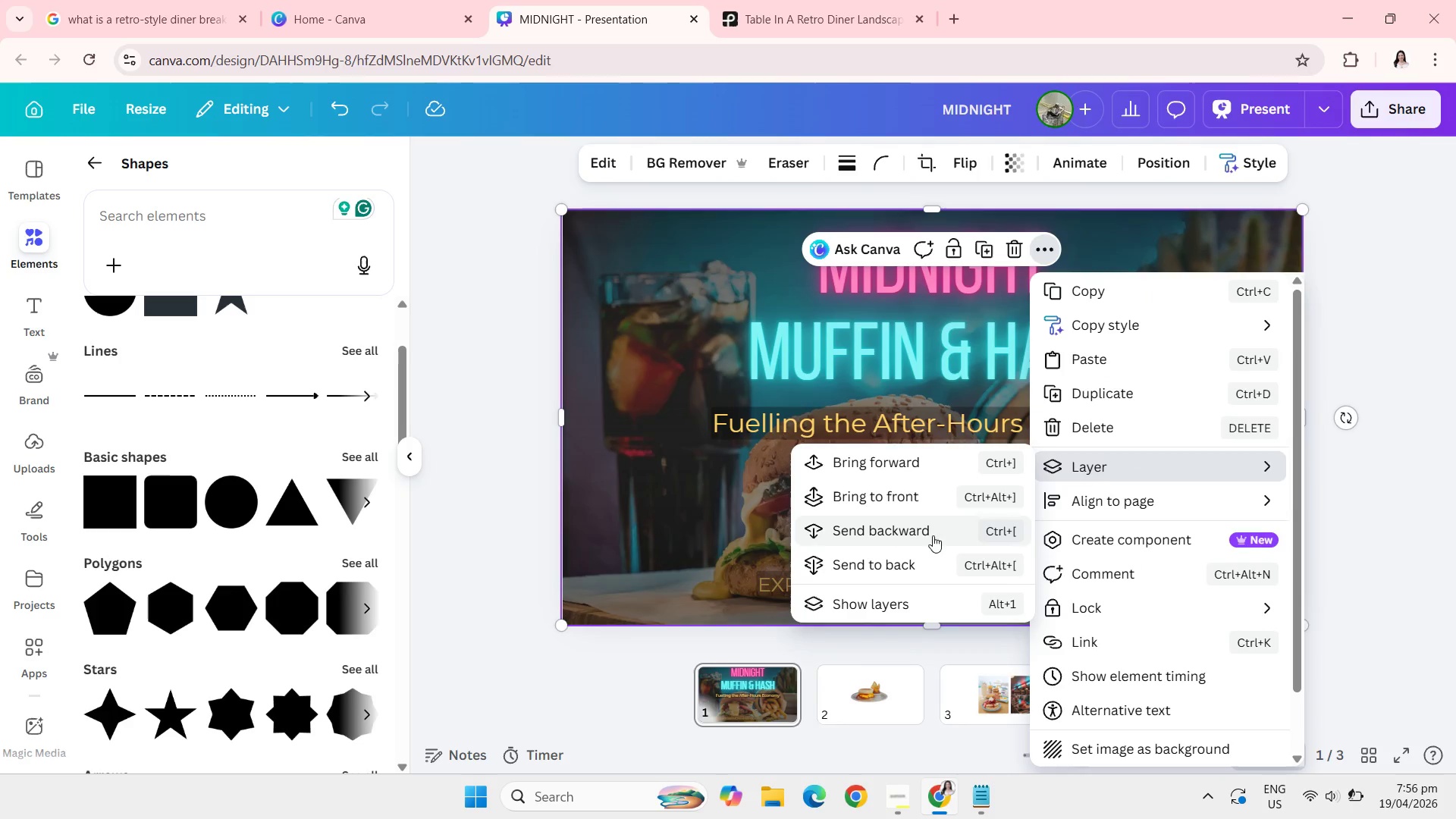 
left_click([912, 561])
 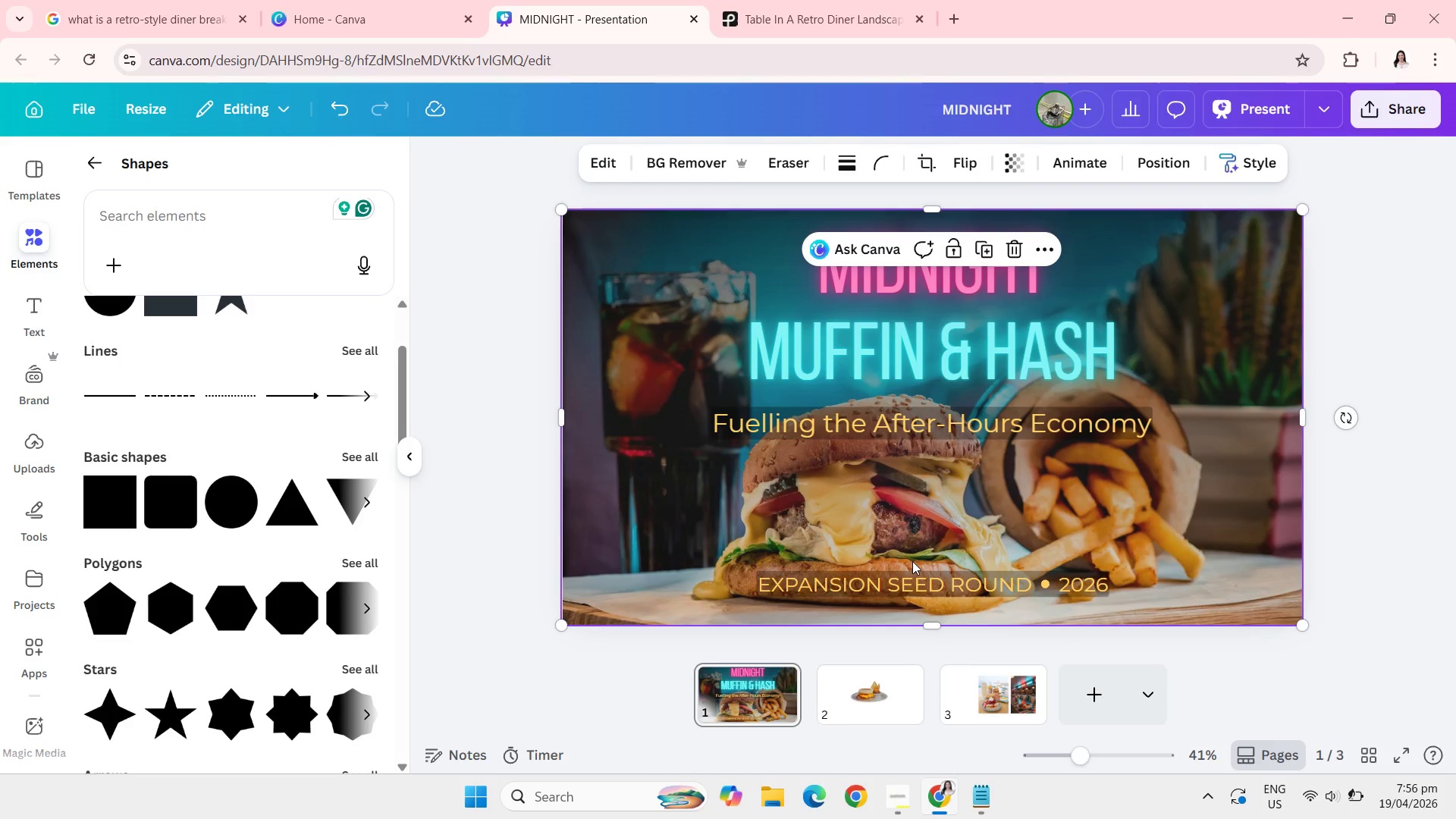 
key(Control+Z)
 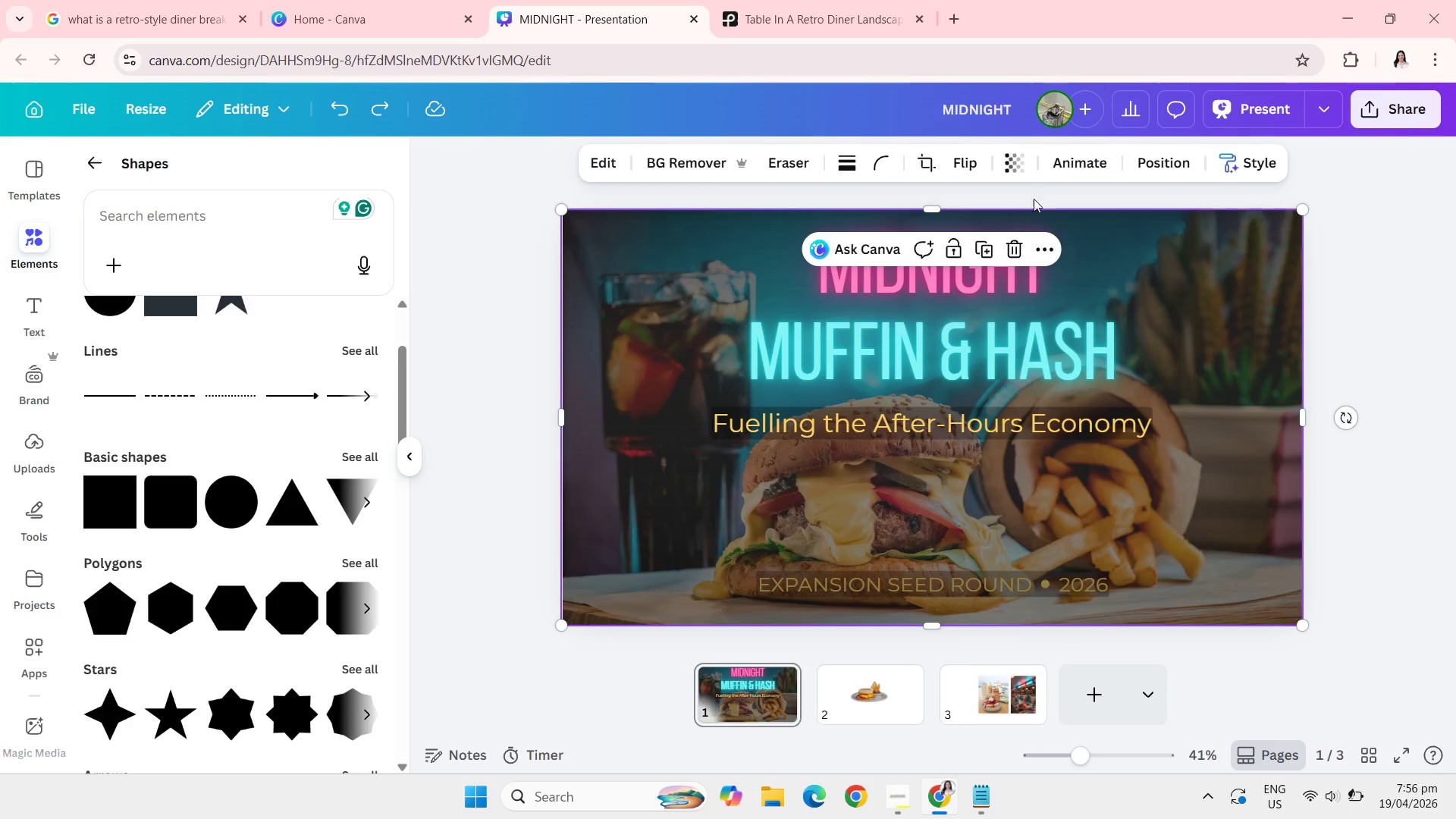 
left_click([1039, 240])
 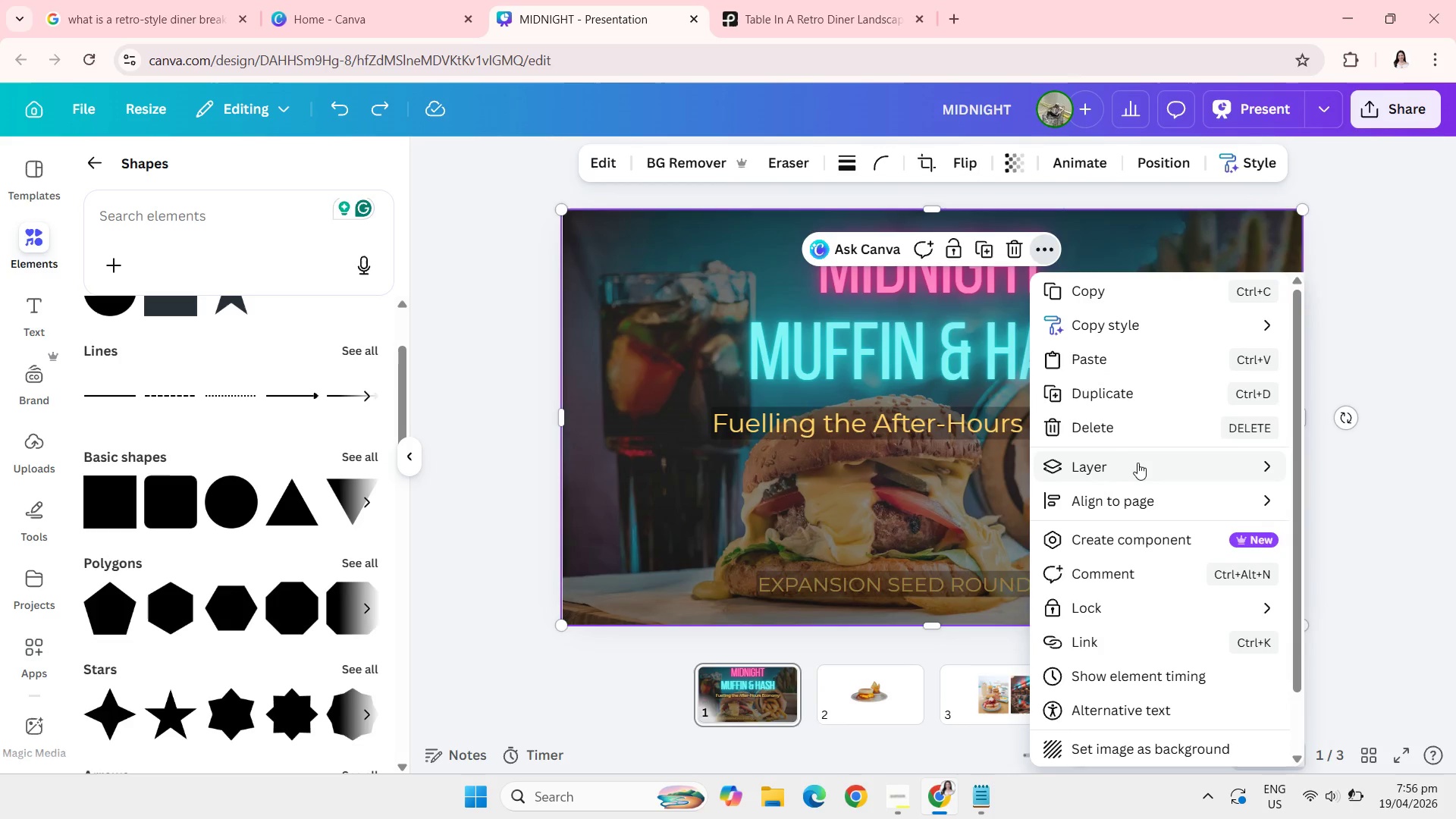 
left_click([1139, 466])
 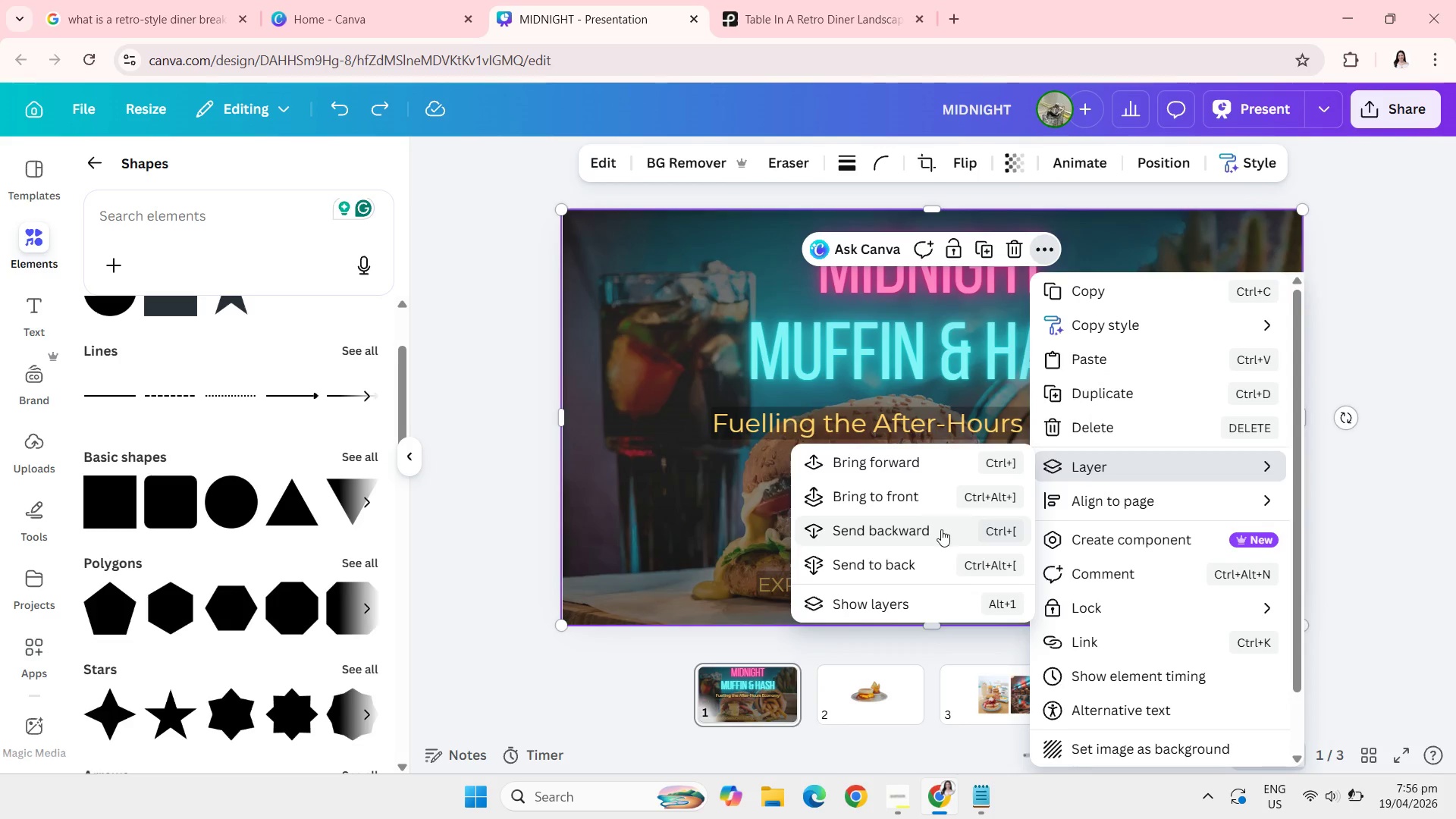 
left_click([941, 529])
 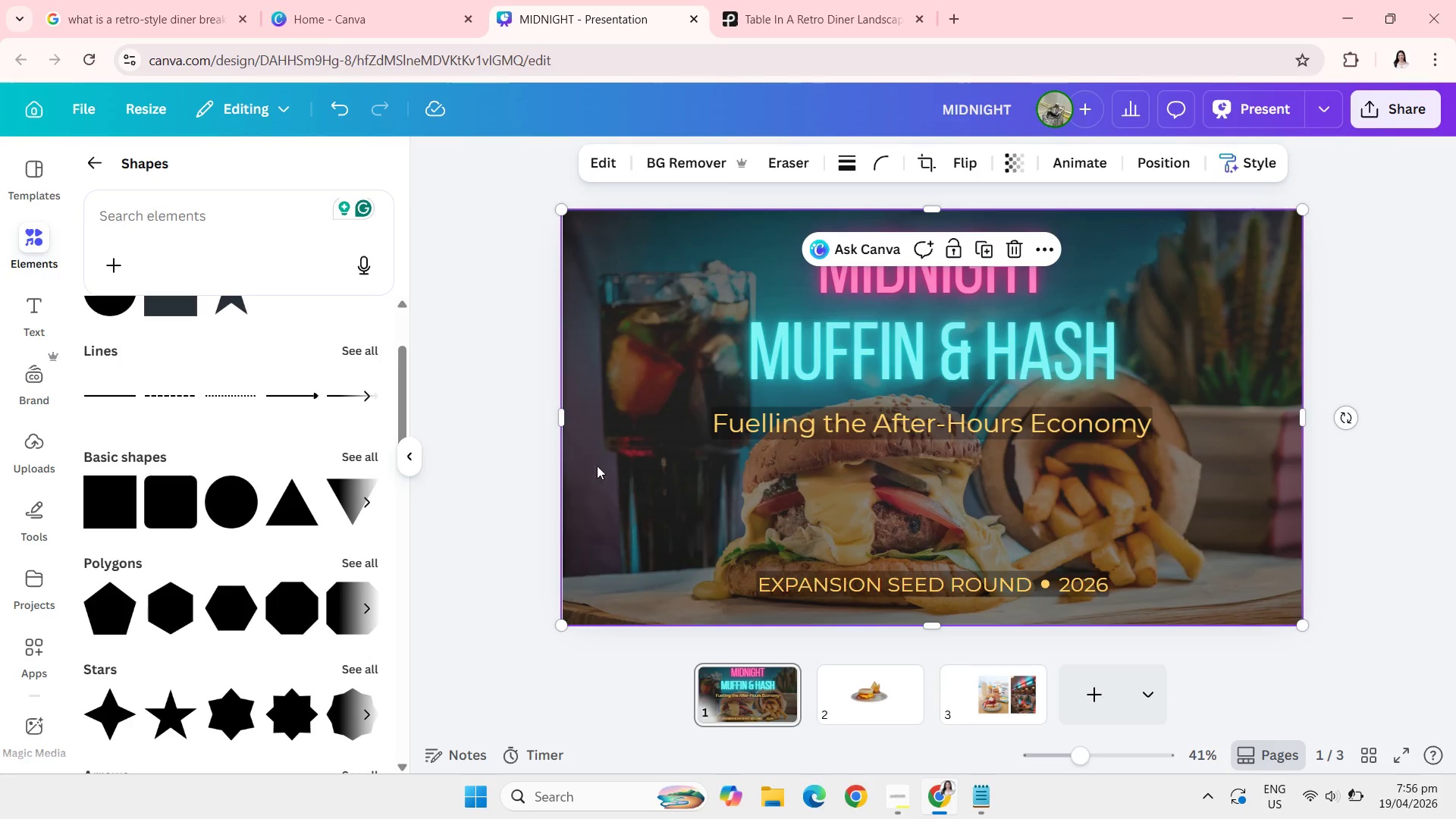 
left_click([477, 370])
 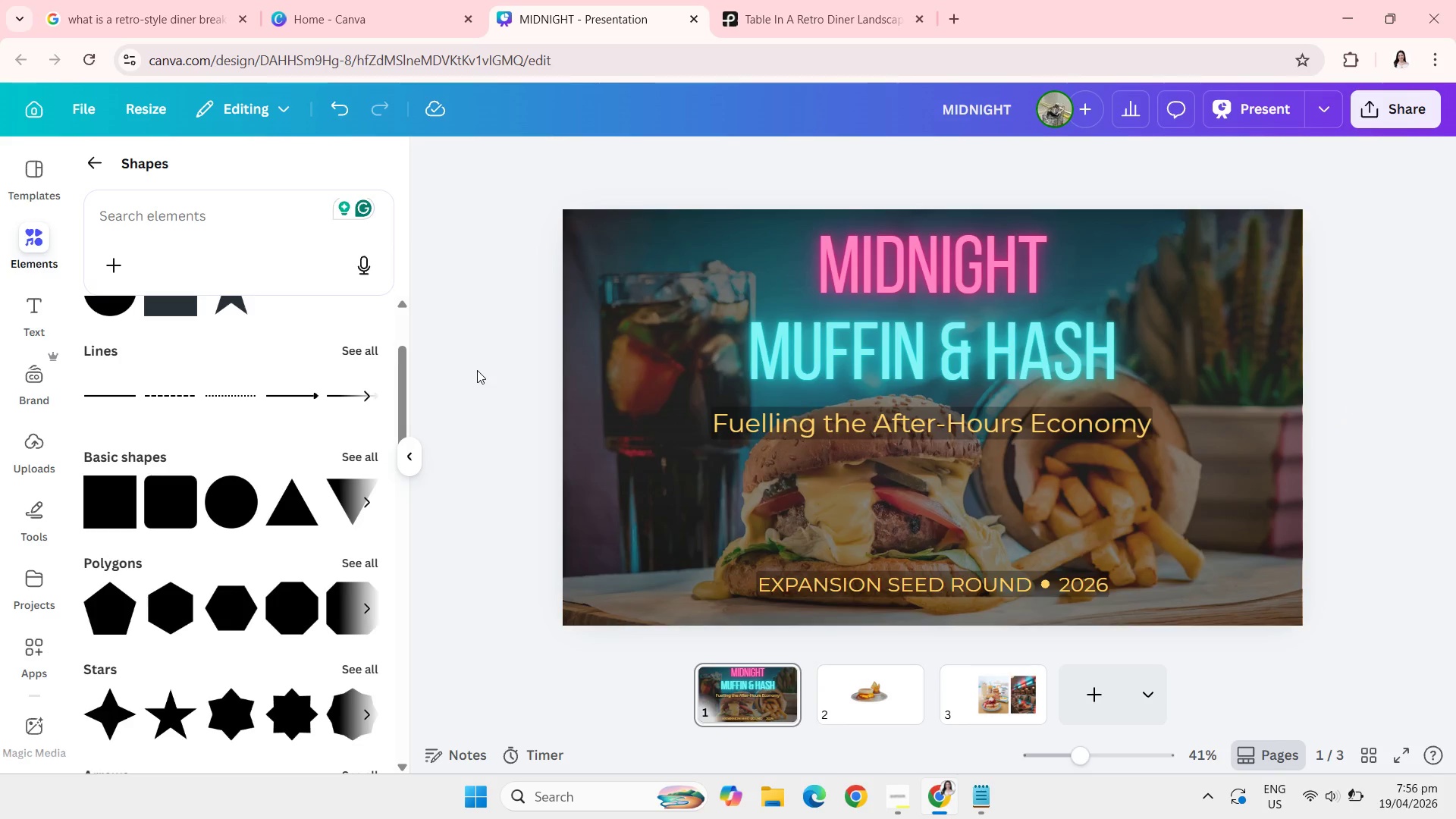 
wait(6.38)
 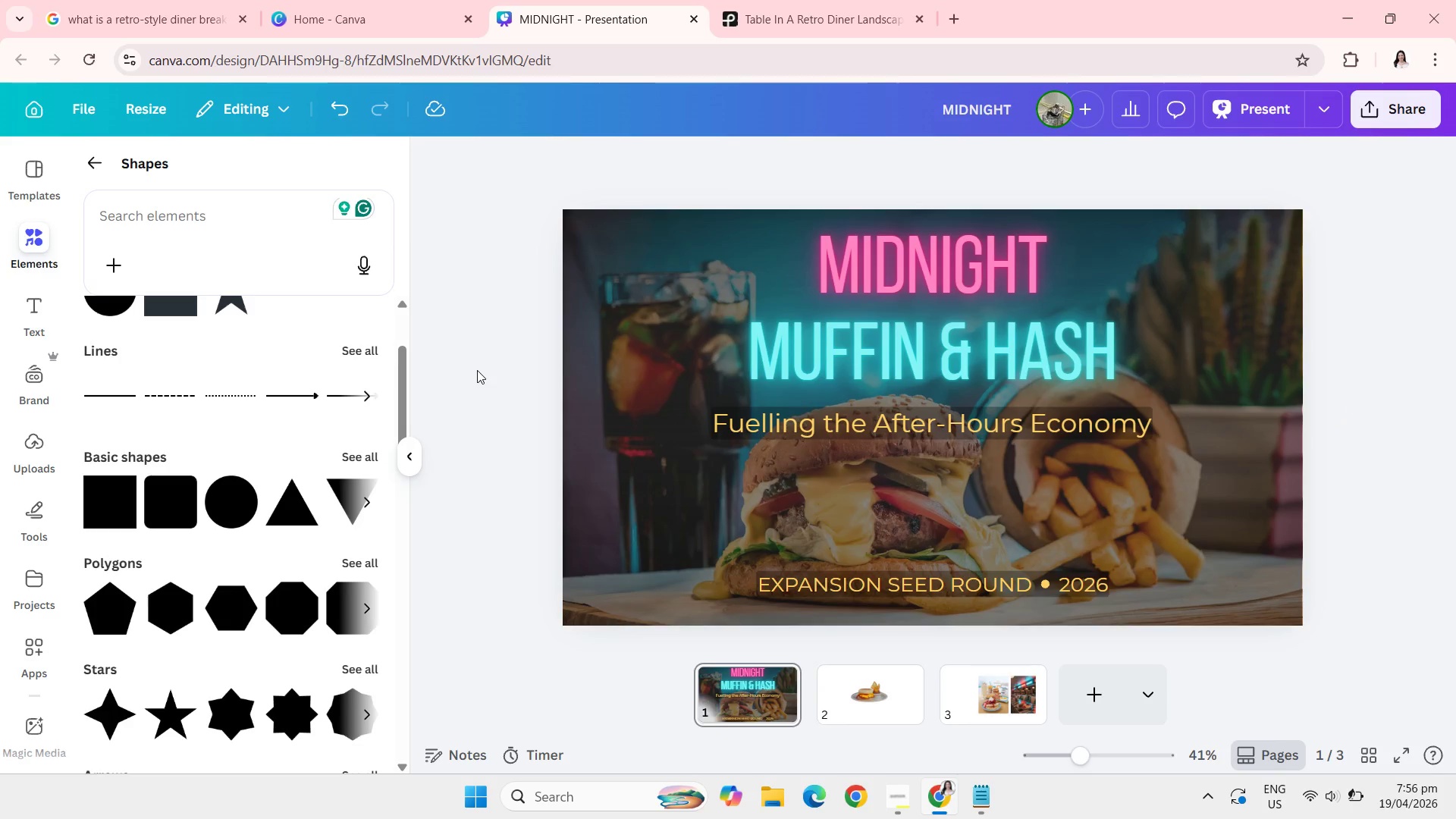 
left_click([600, 466])
 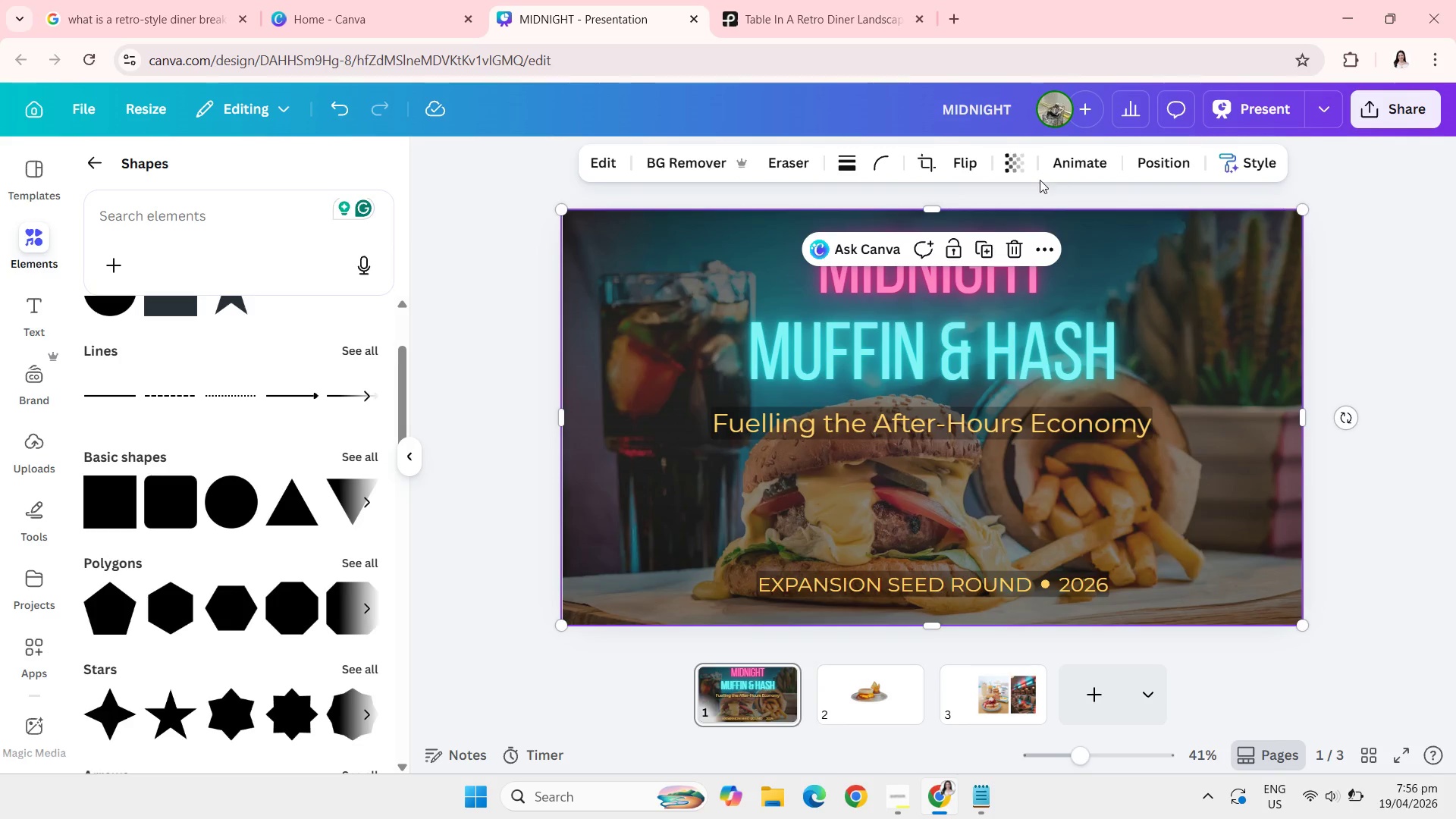 
left_click([1014, 171])
 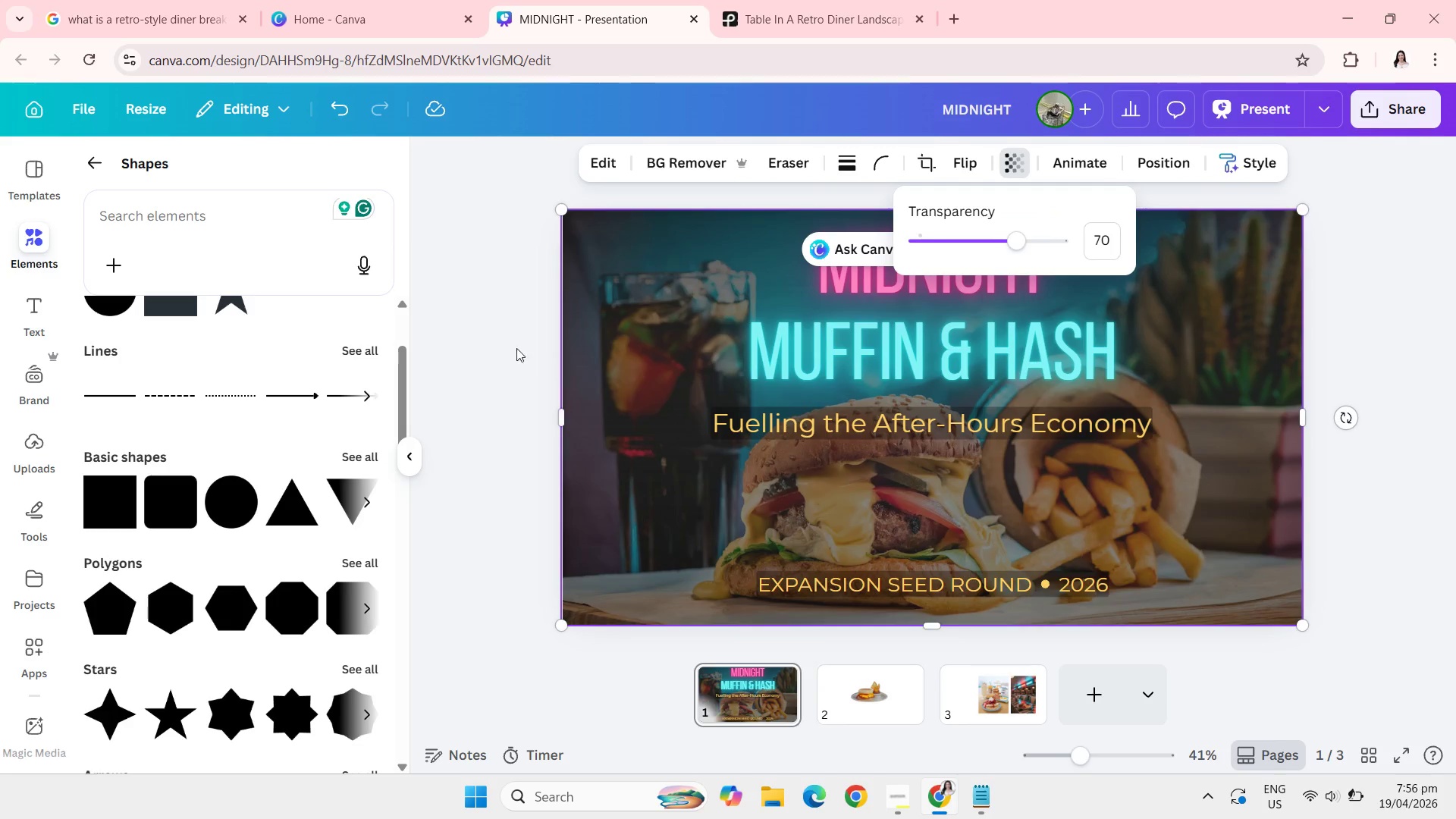 
left_click([466, 294])
 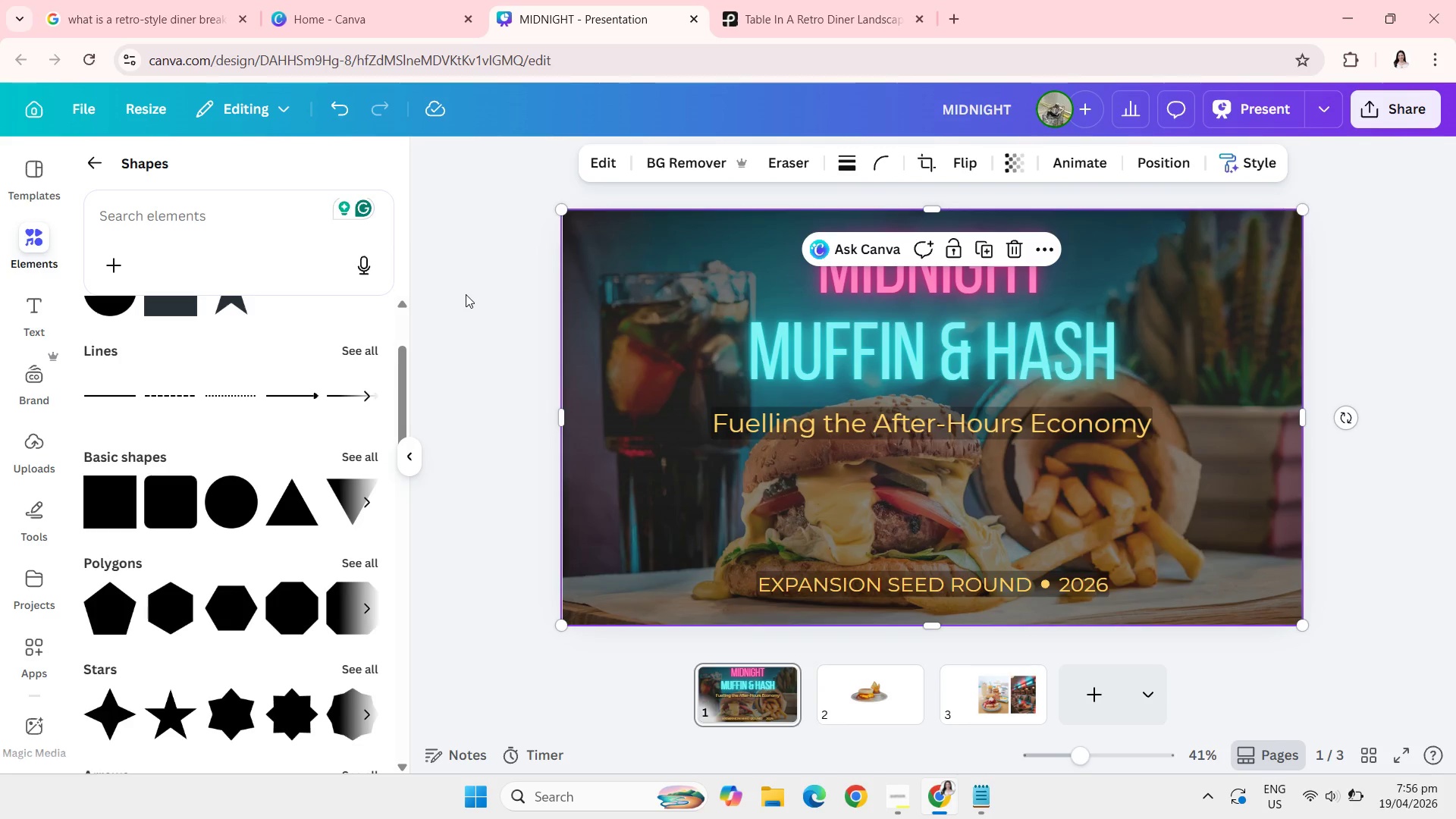 
left_click([466, 294])
 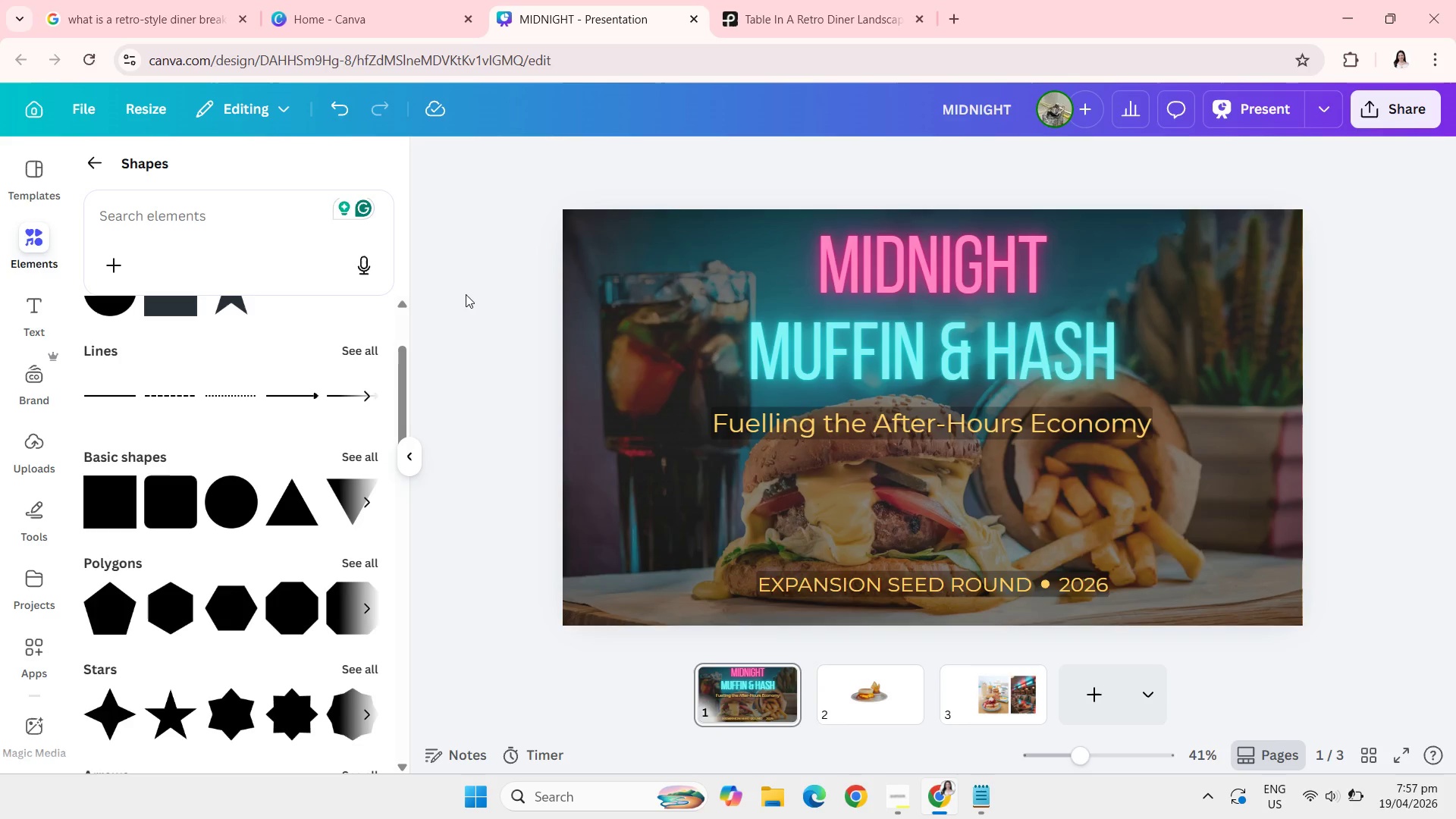 
wait(8.53)
 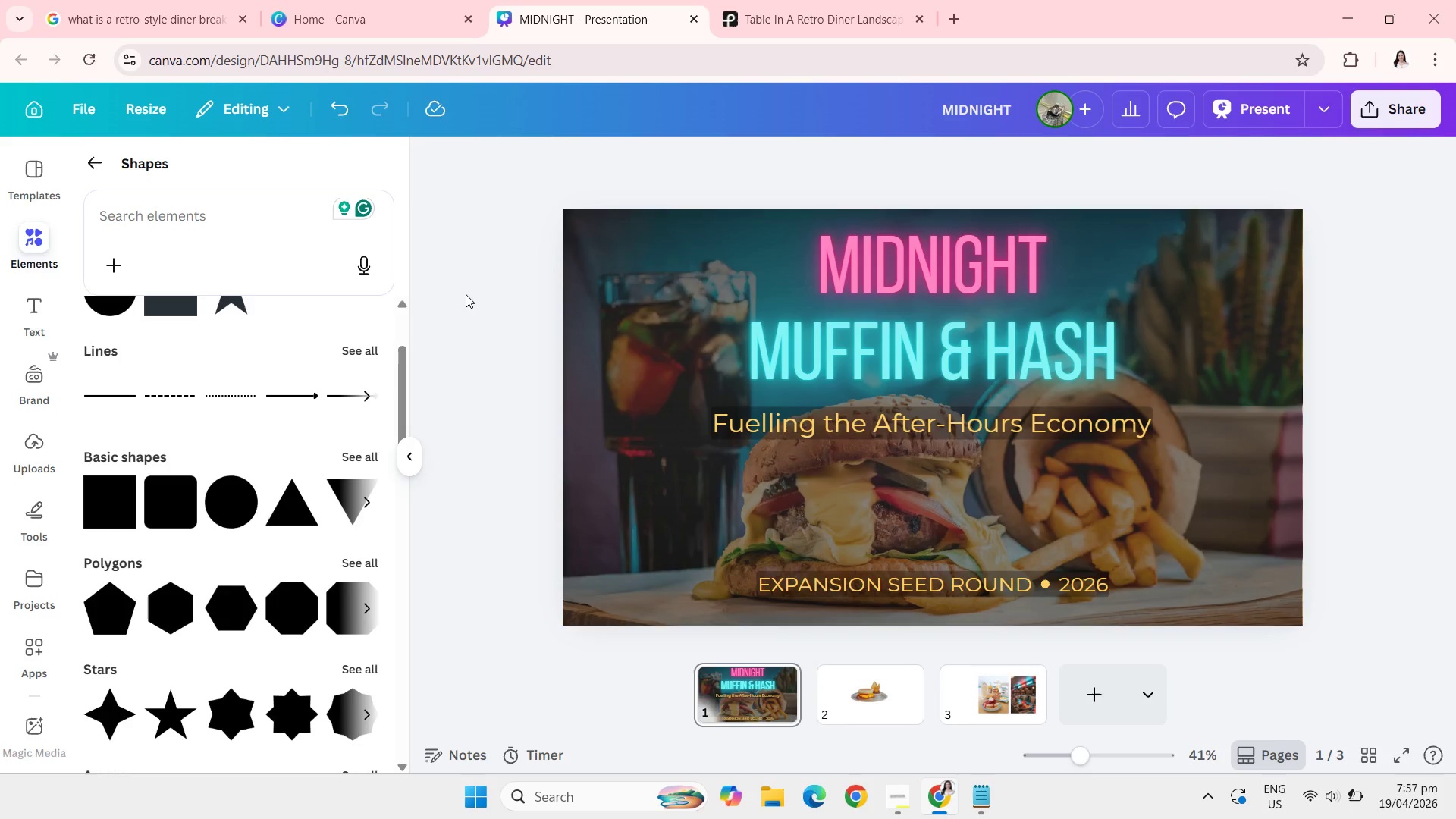 
left_click([89, 173])
 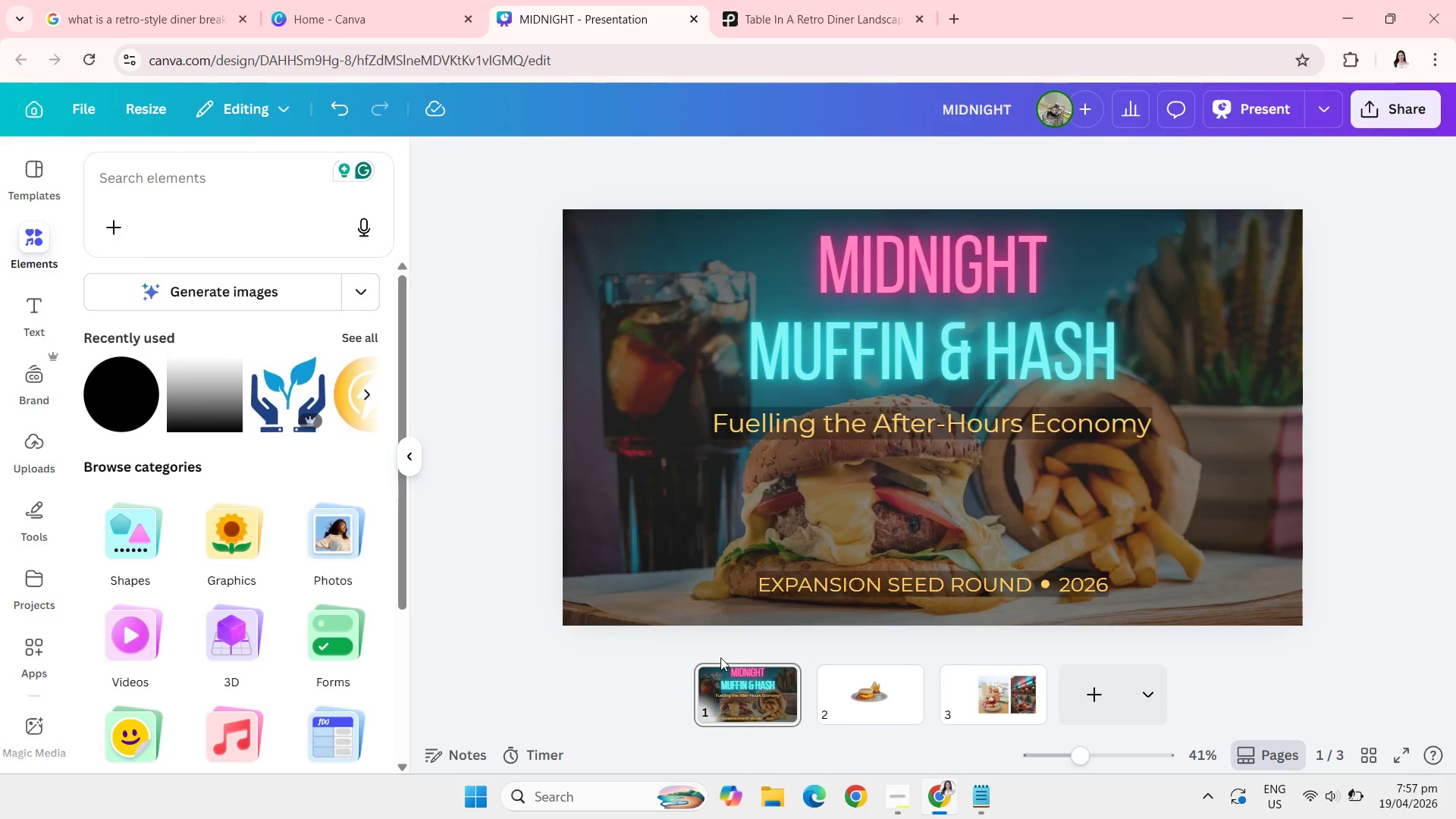 
left_click([885, 684])
 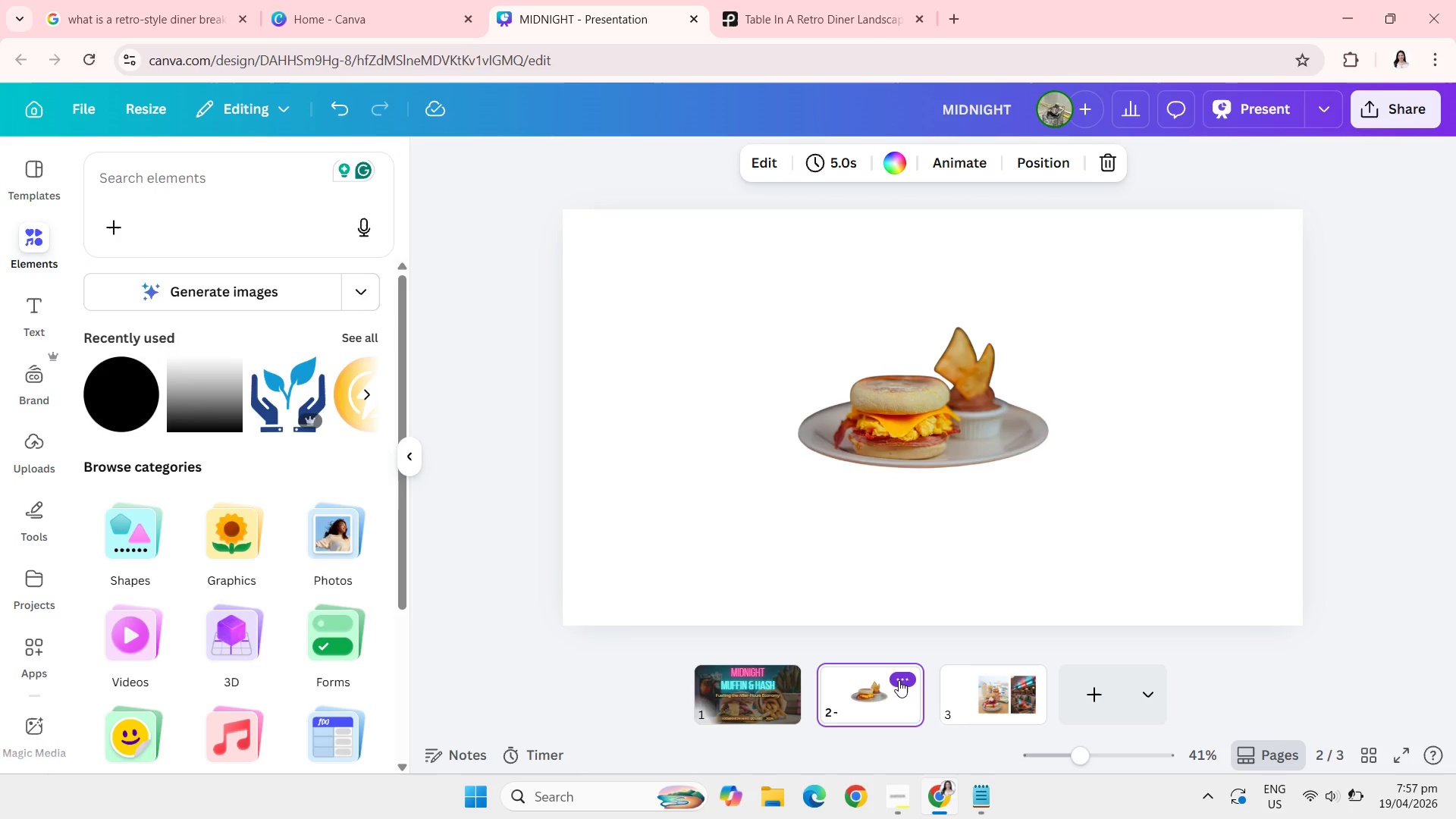 
left_click([899, 680])
 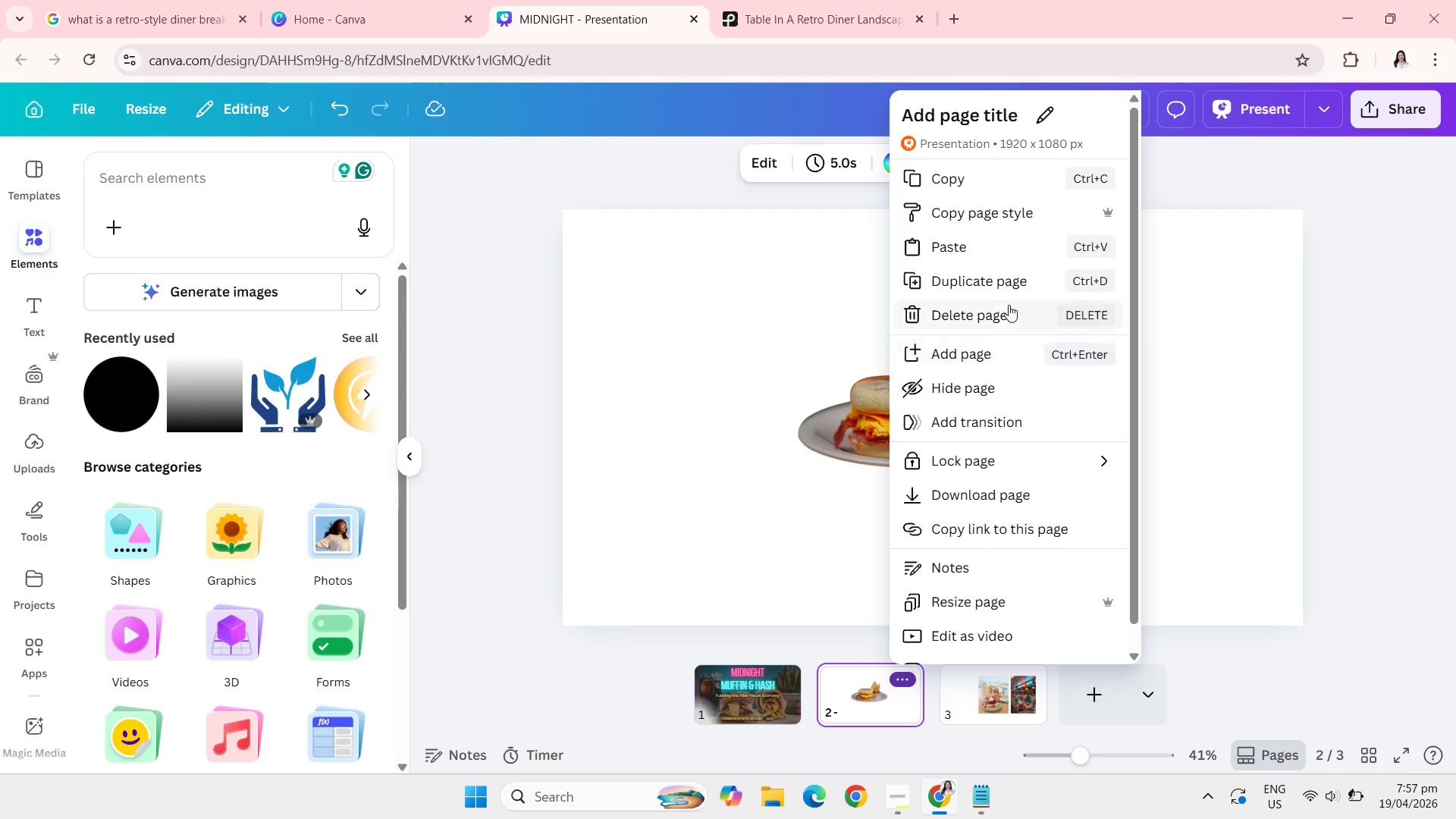 
left_click([1004, 325])
 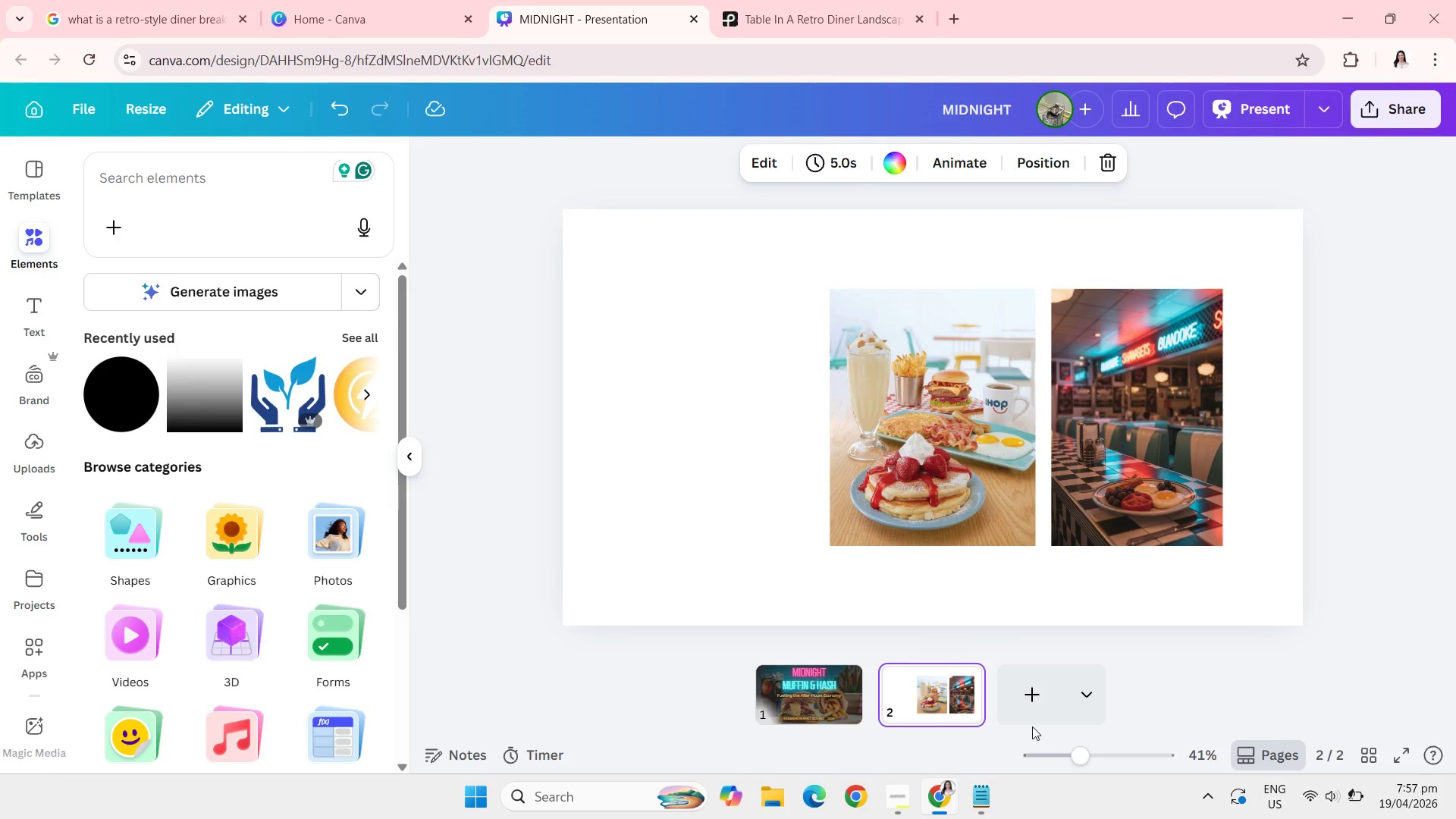 
left_click([1025, 705])
 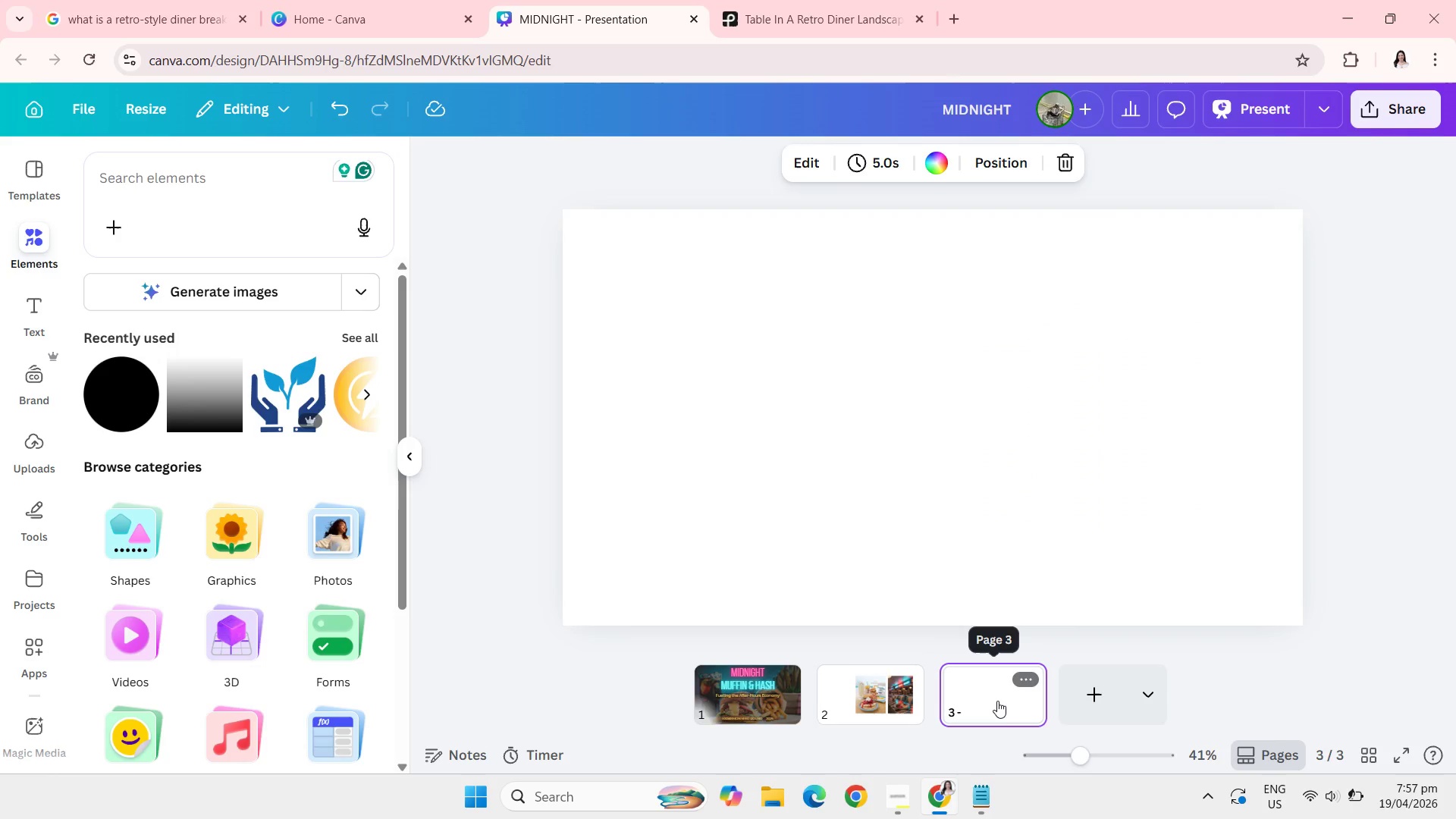 
left_click_drag(start_coordinate=[996, 701], to_coordinate=[839, 704])
 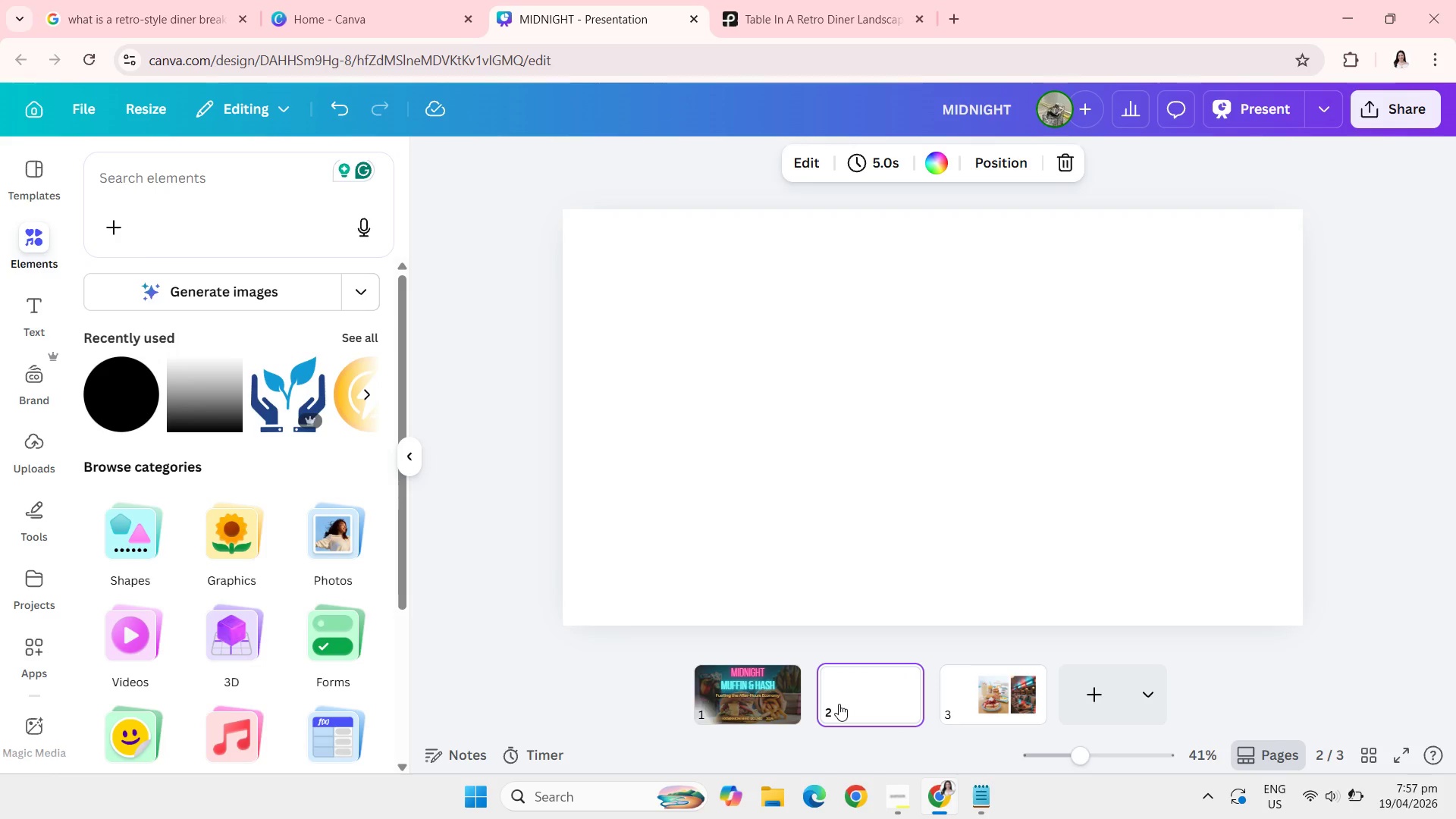 
wait(6.78)
 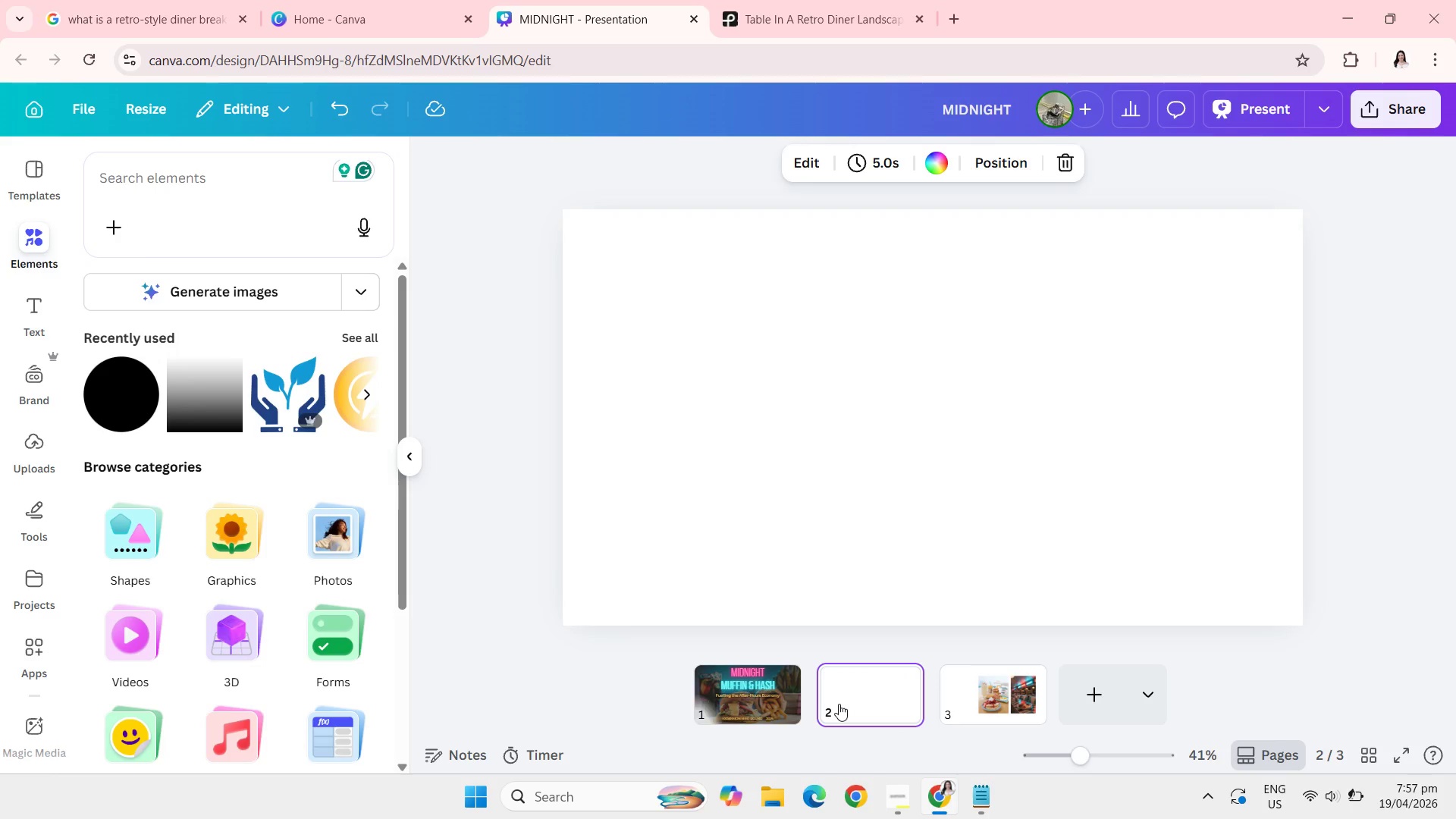 
left_click([752, 692])
 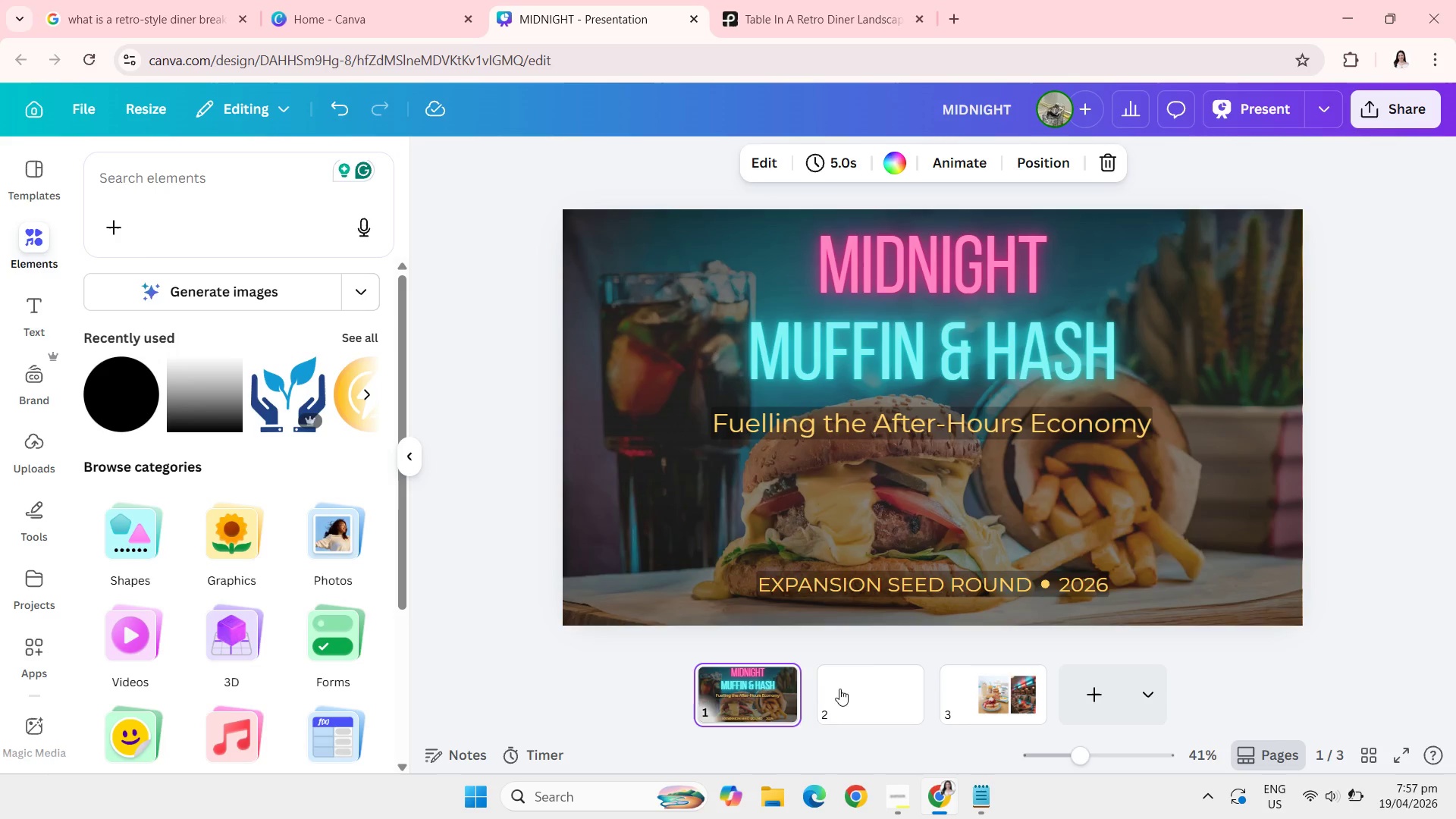 
left_click([859, 693])
 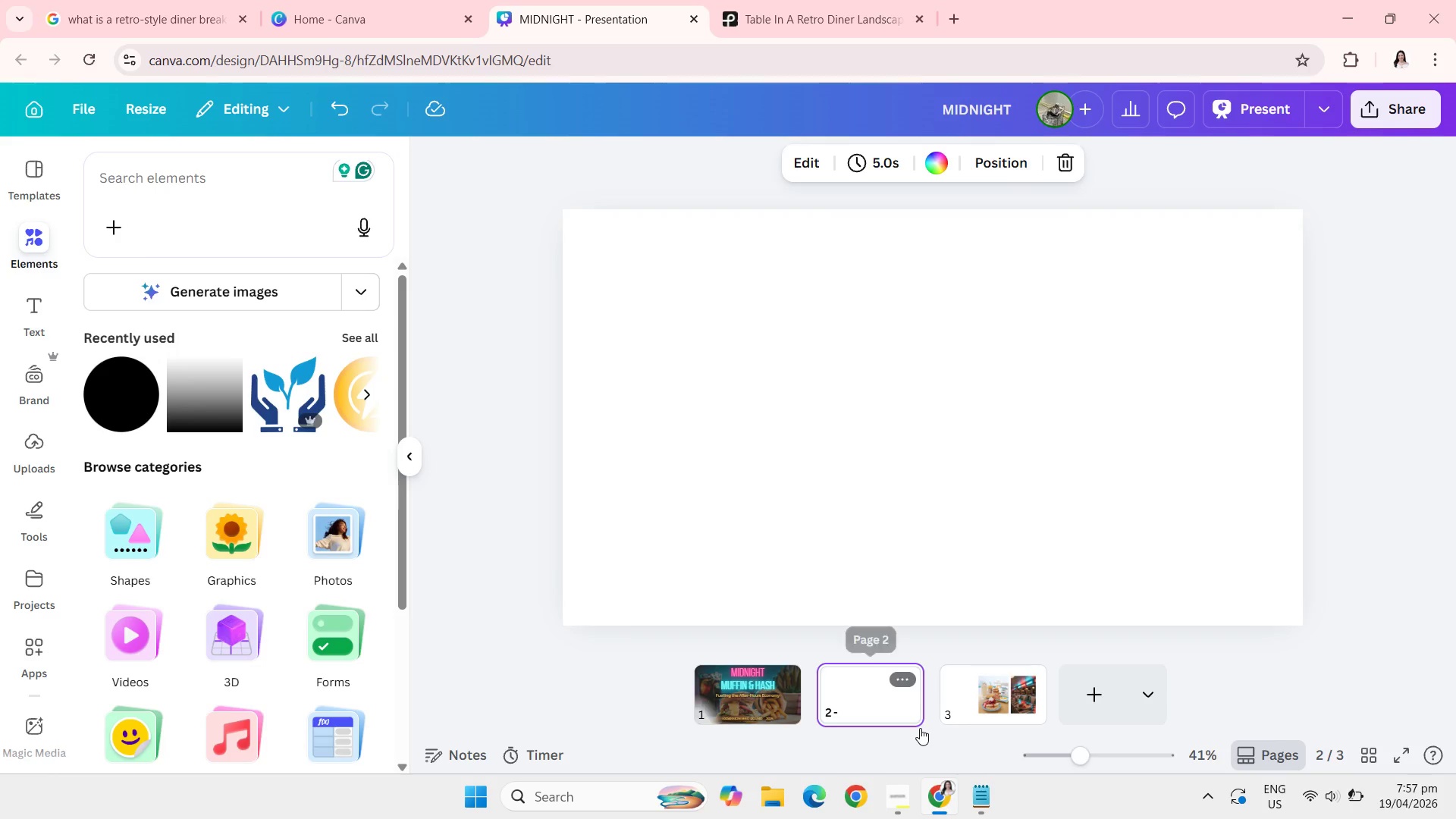 
left_click([760, 733])
 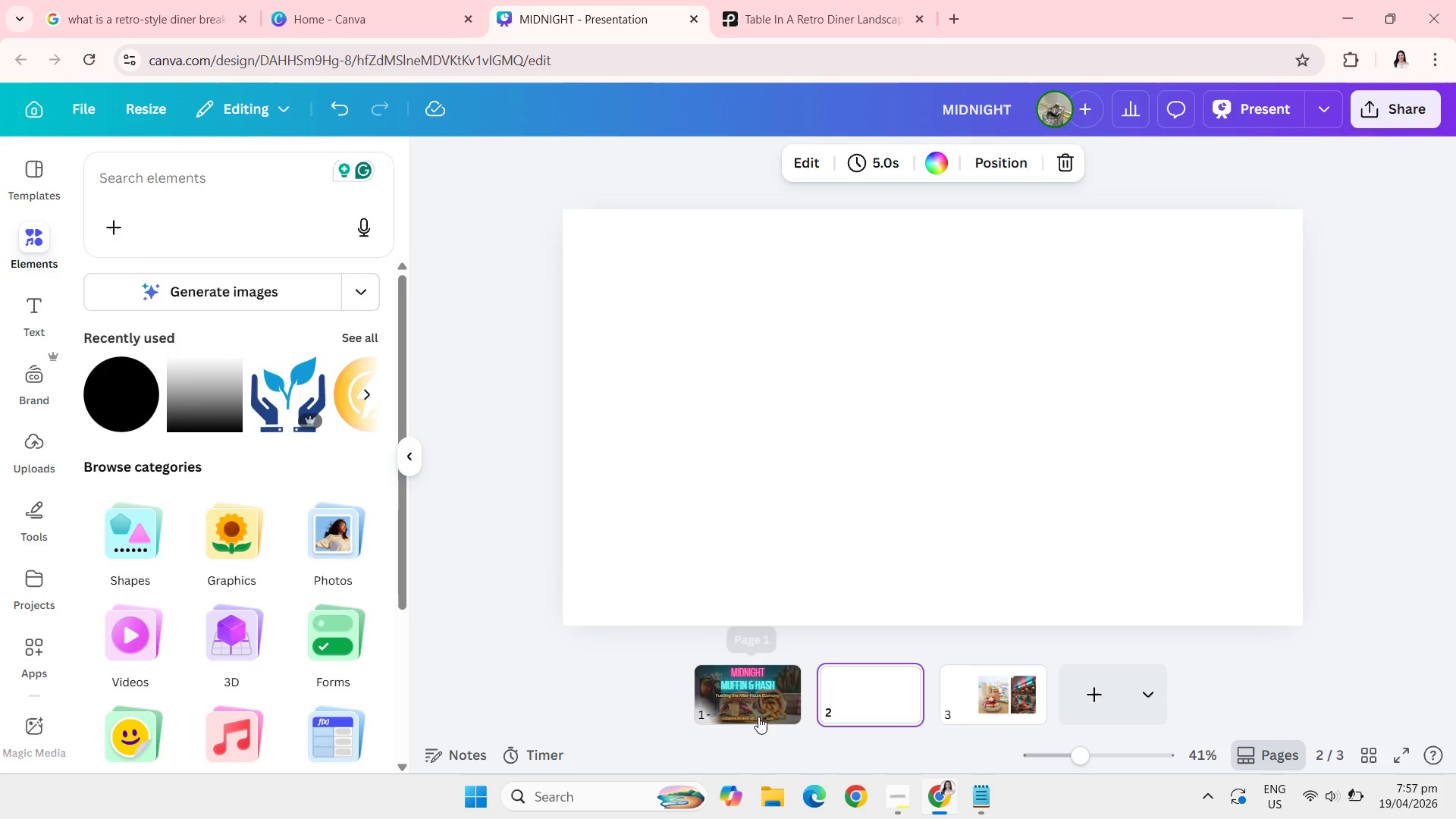 
left_click([758, 717])
 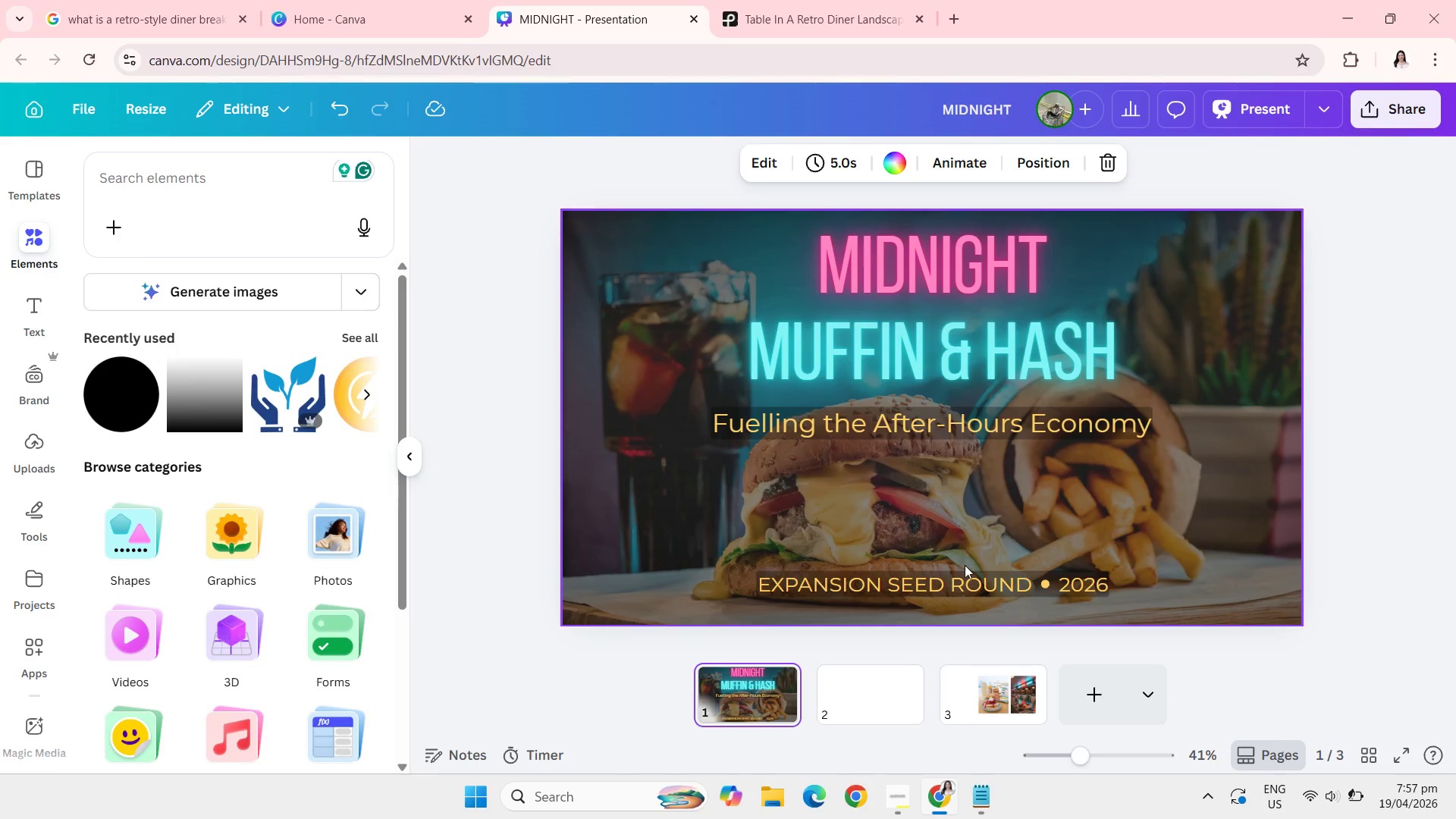 
left_click([967, 569])
 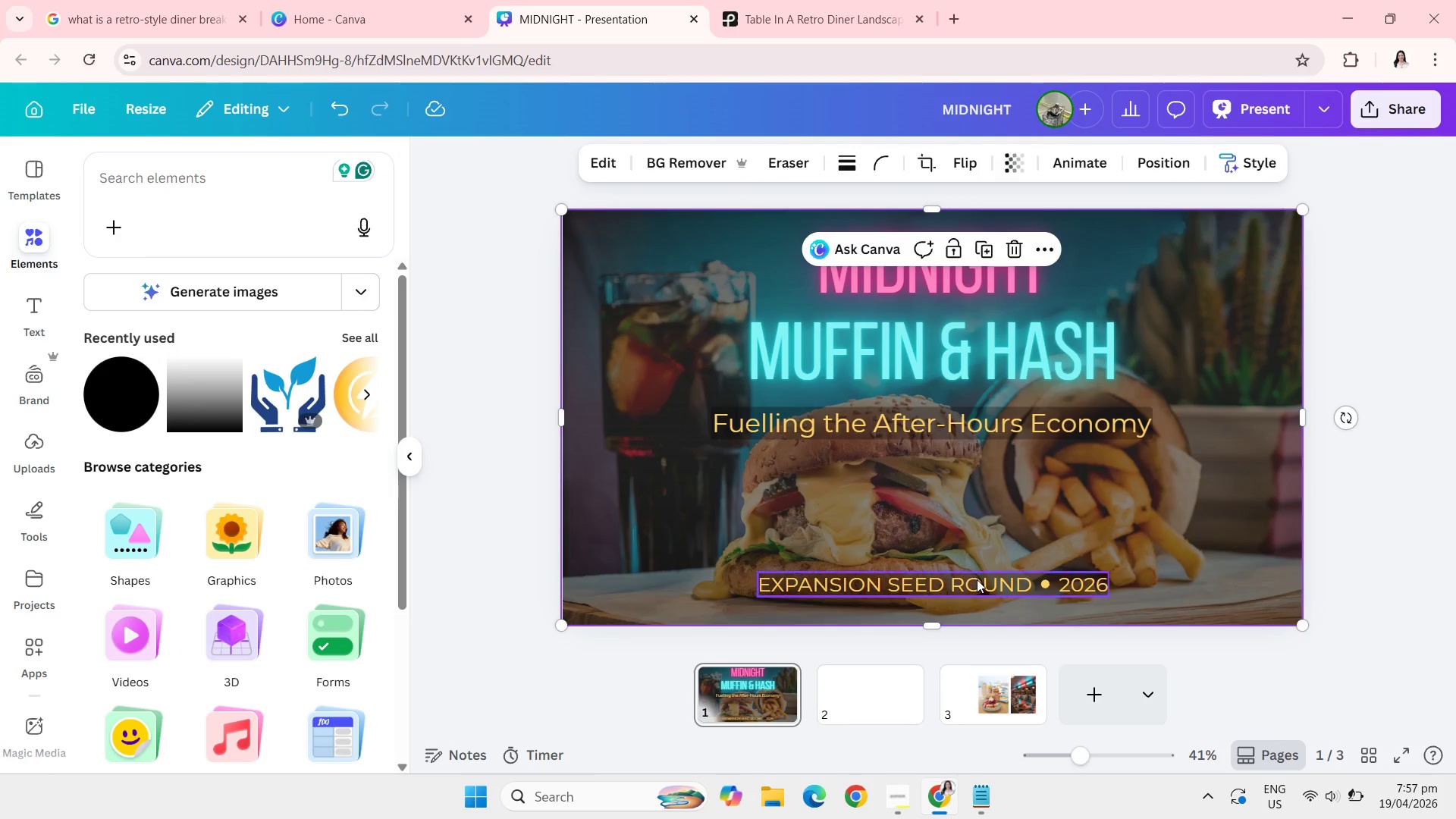 
left_click([977, 579])
 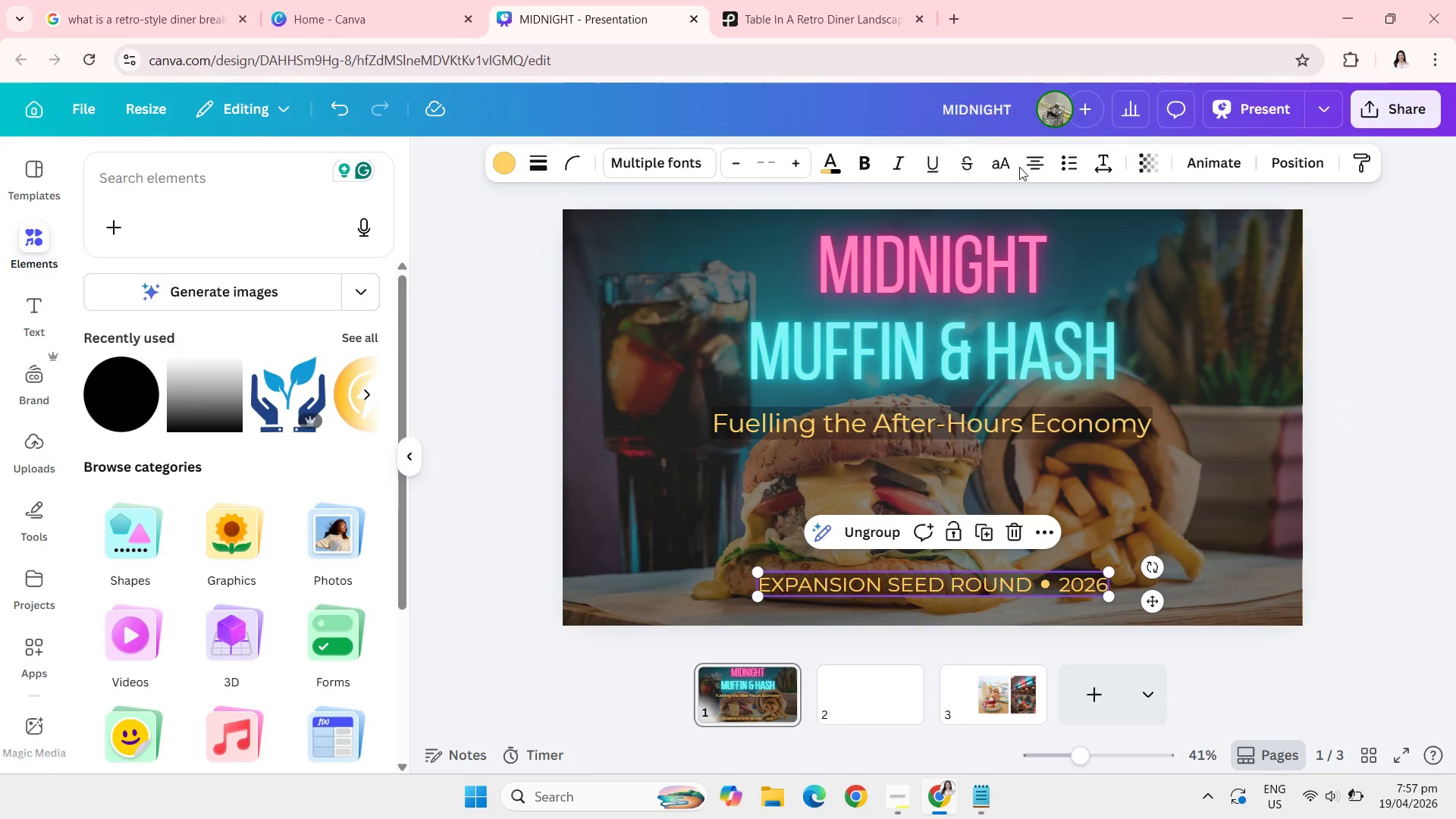 
left_click([508, 469])
 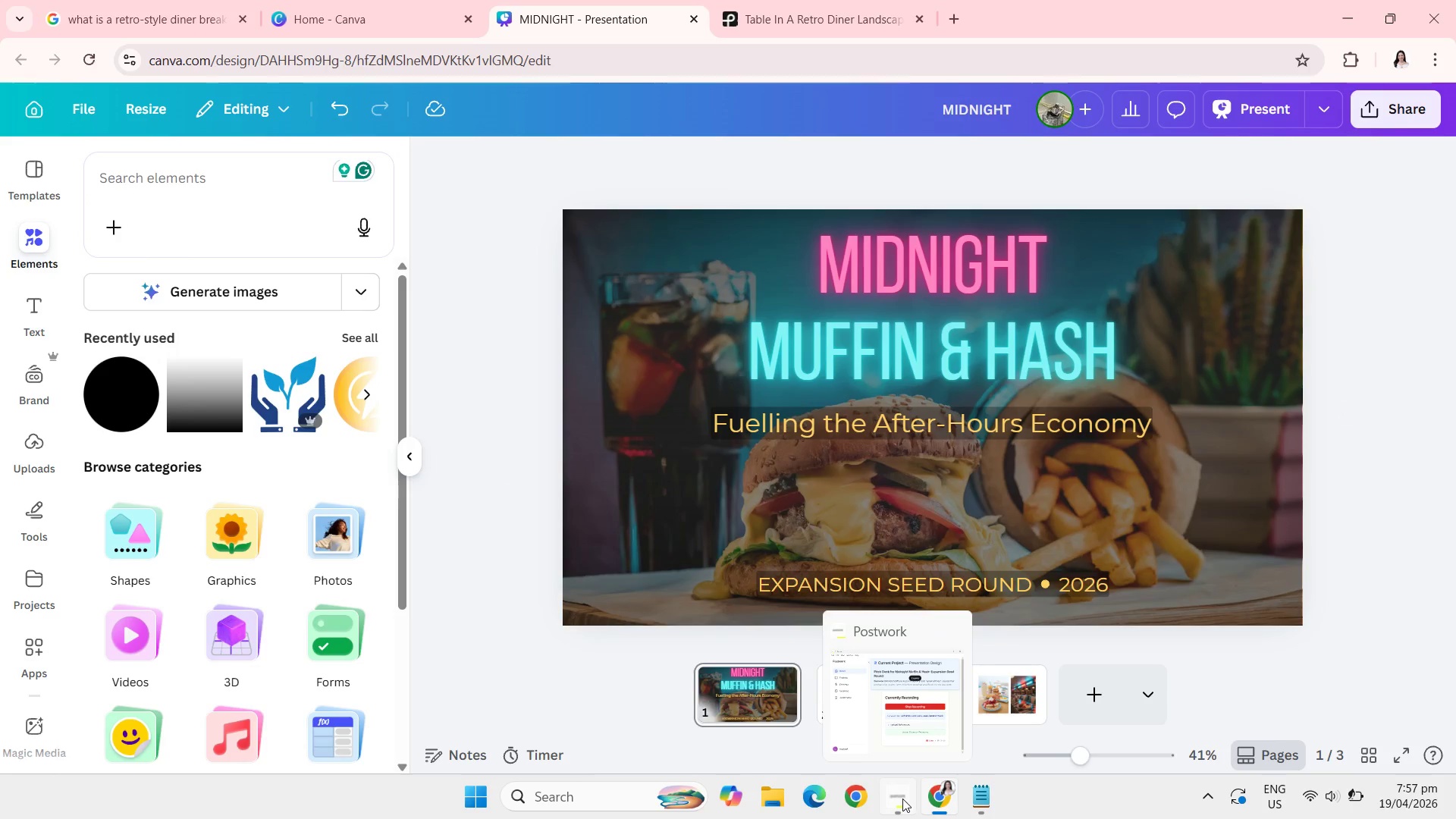 
left_click([894, 704])